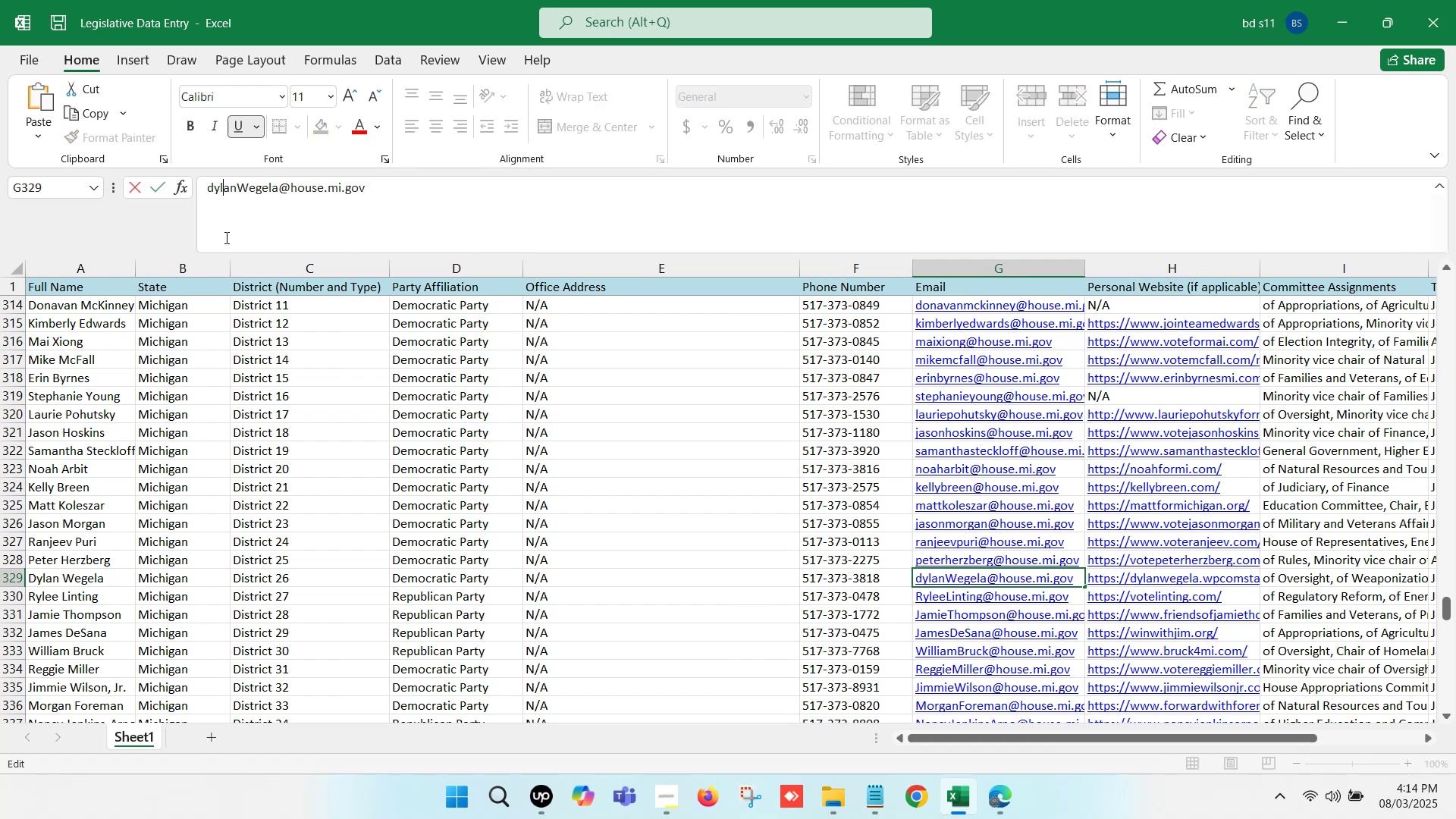 
key(ArrowRight)
 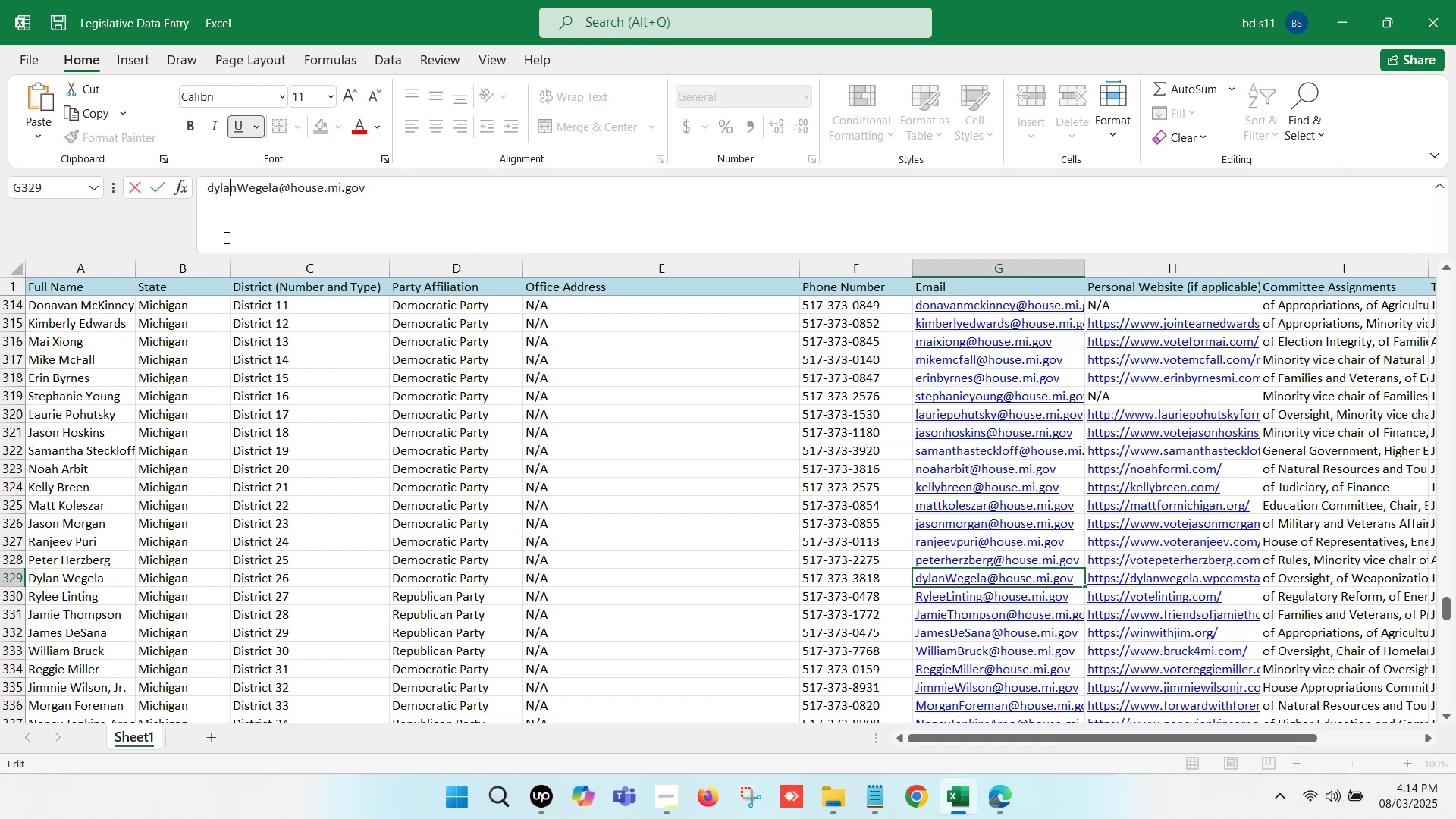 
key(ArrowRight)
 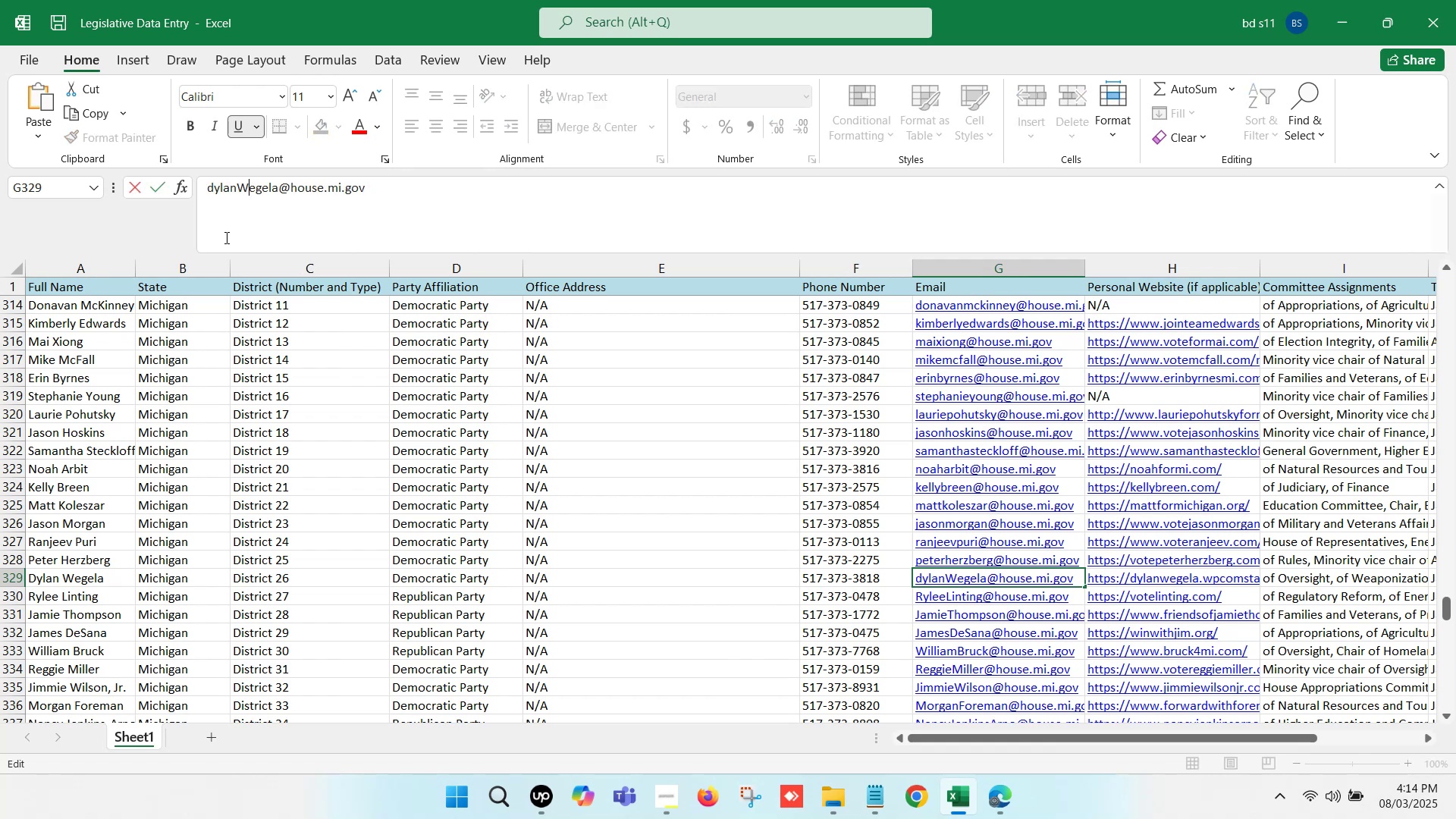 
key(Backspace)
 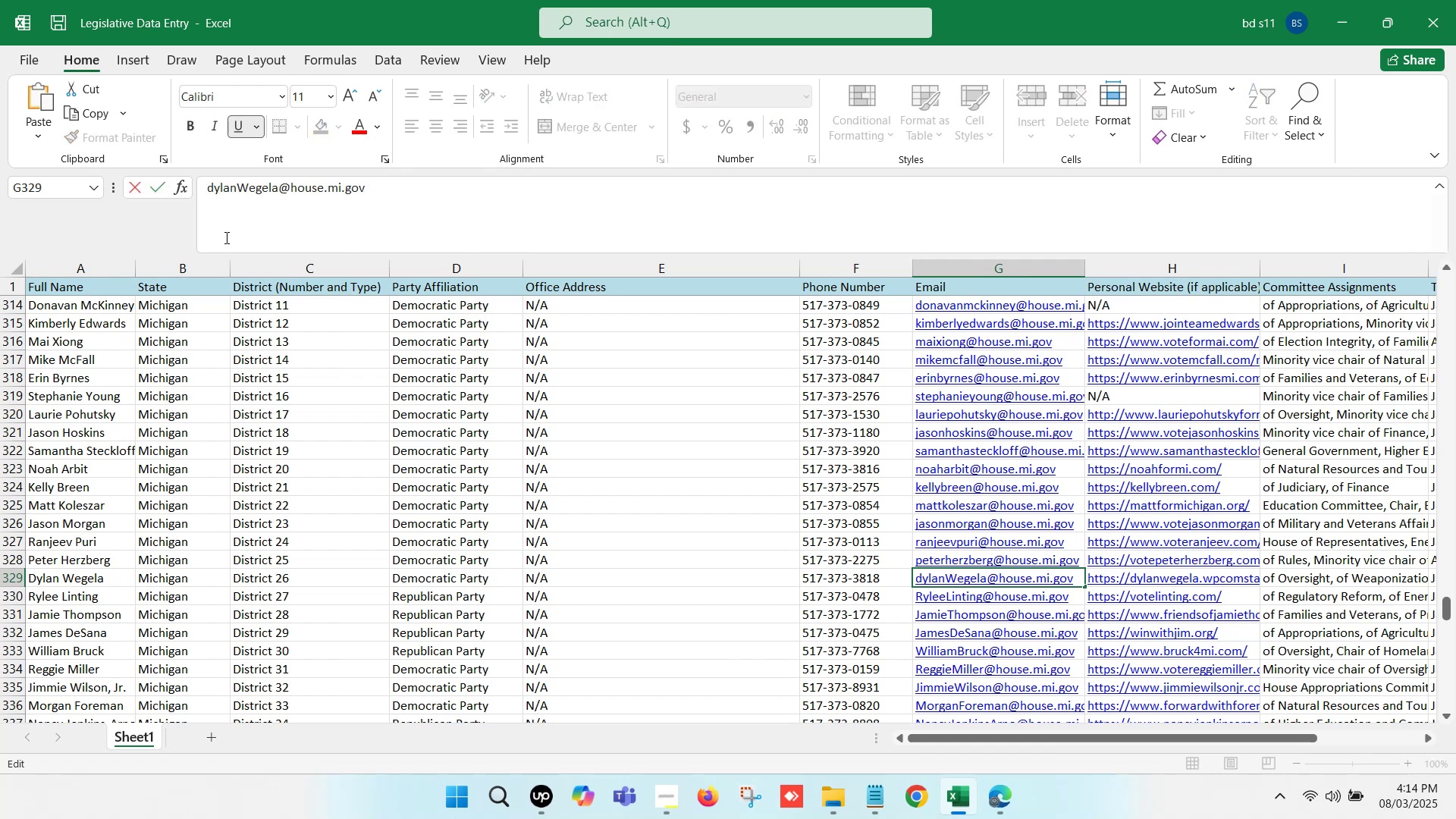 
key(W)
 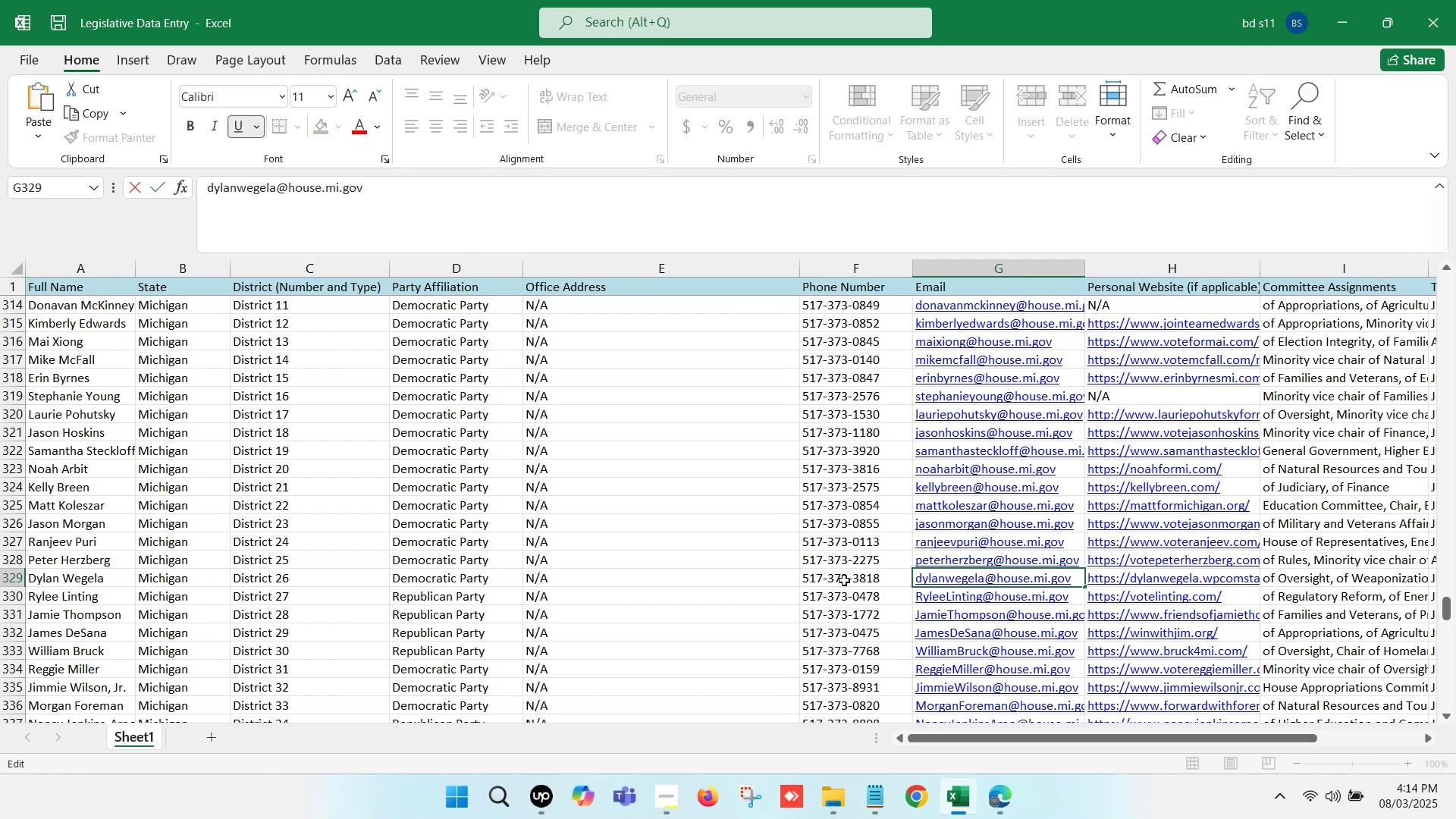 
left_click([886, 584])
 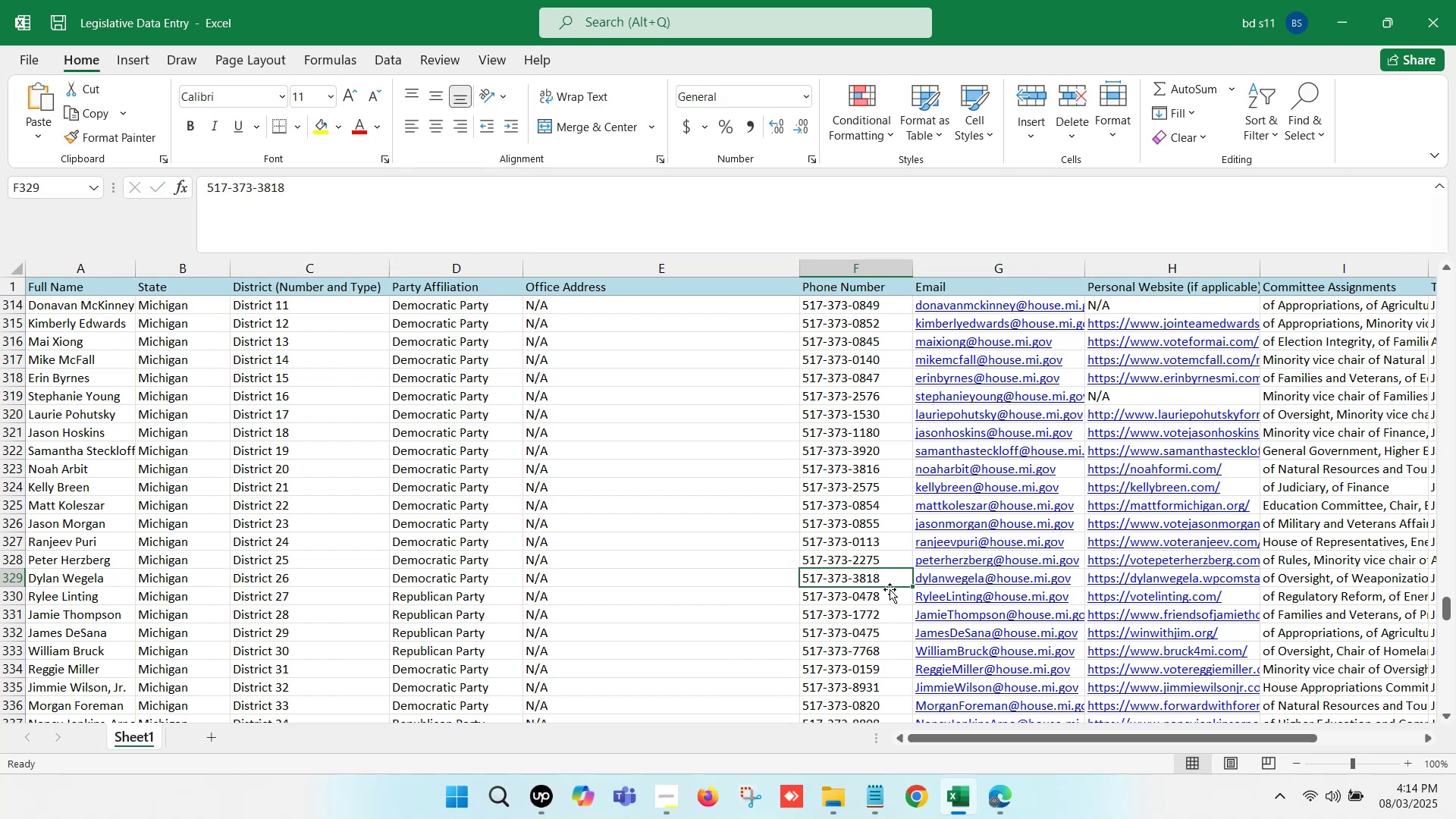 
left_click([893, 599])
 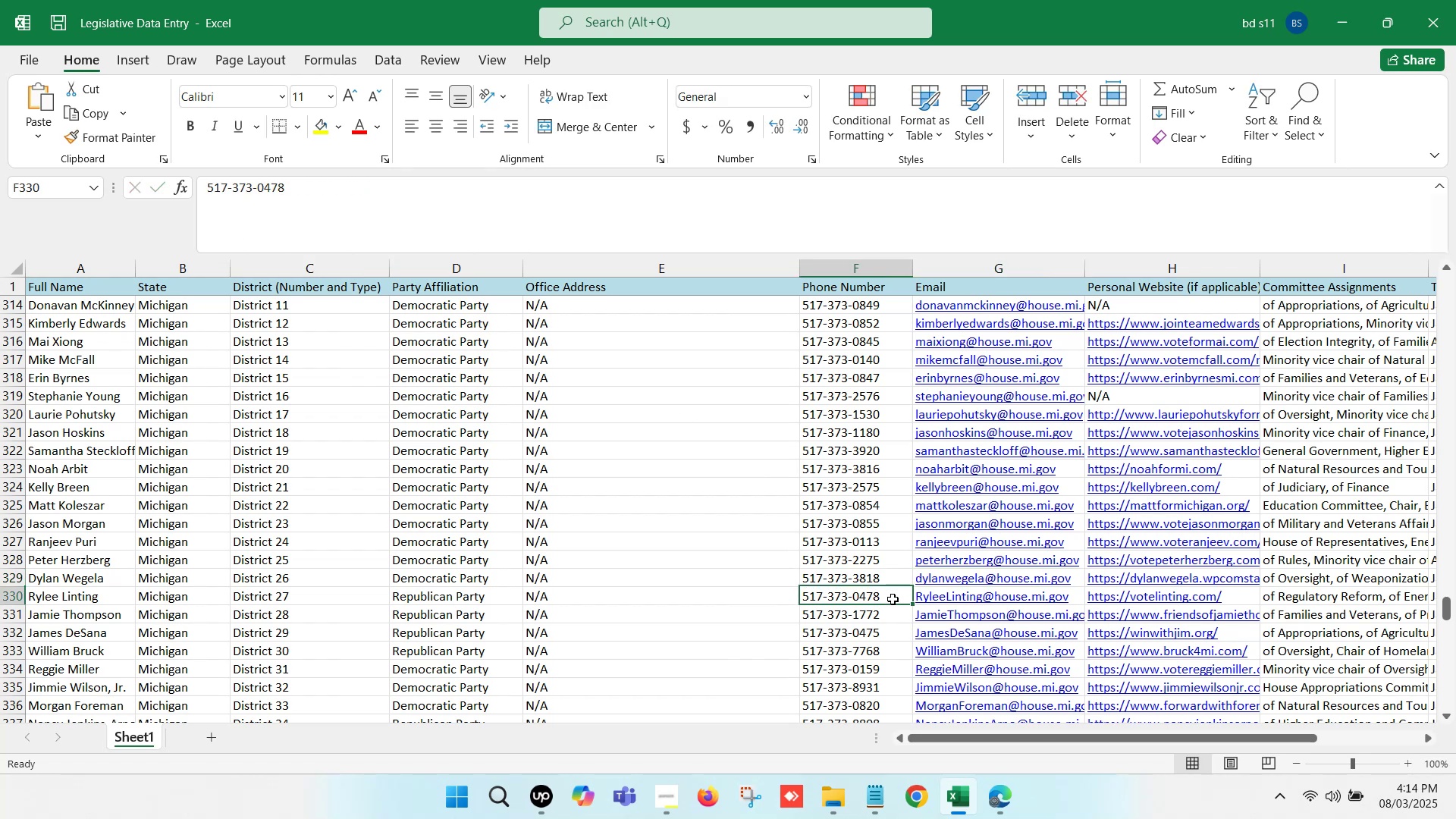 
key(ArrowRight)
 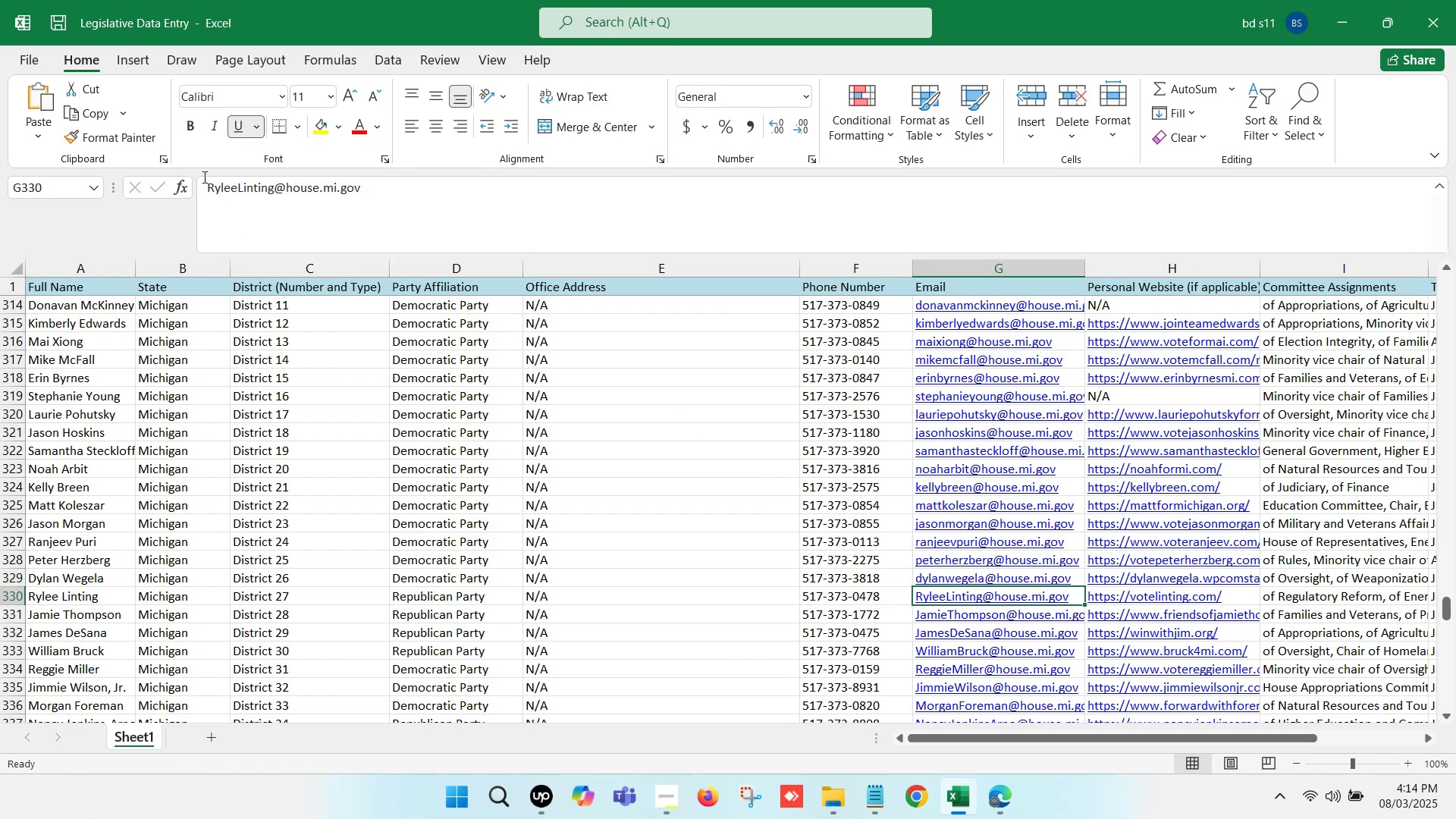 
left_click([214, 184])
 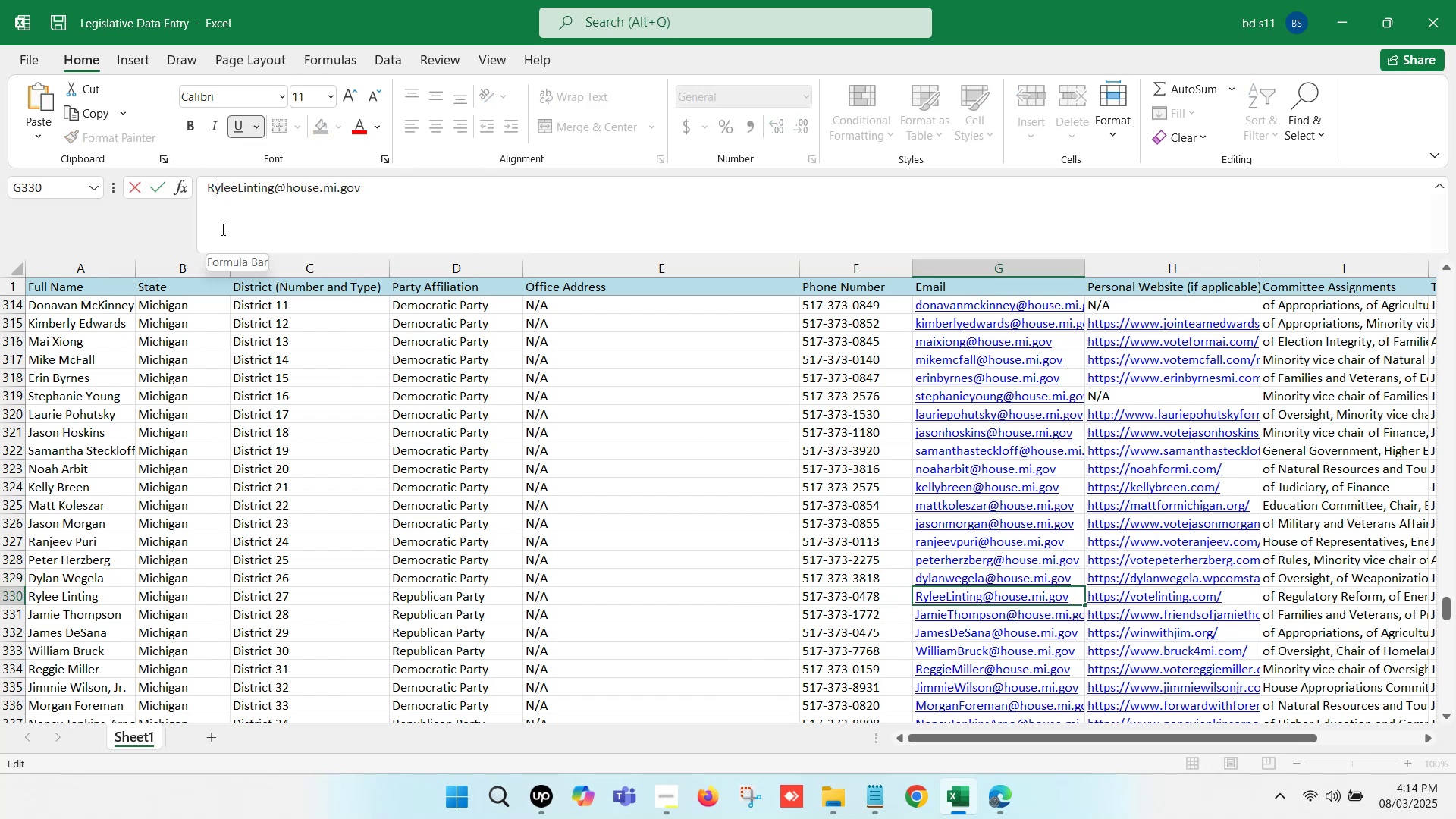 
key(Backspace)
 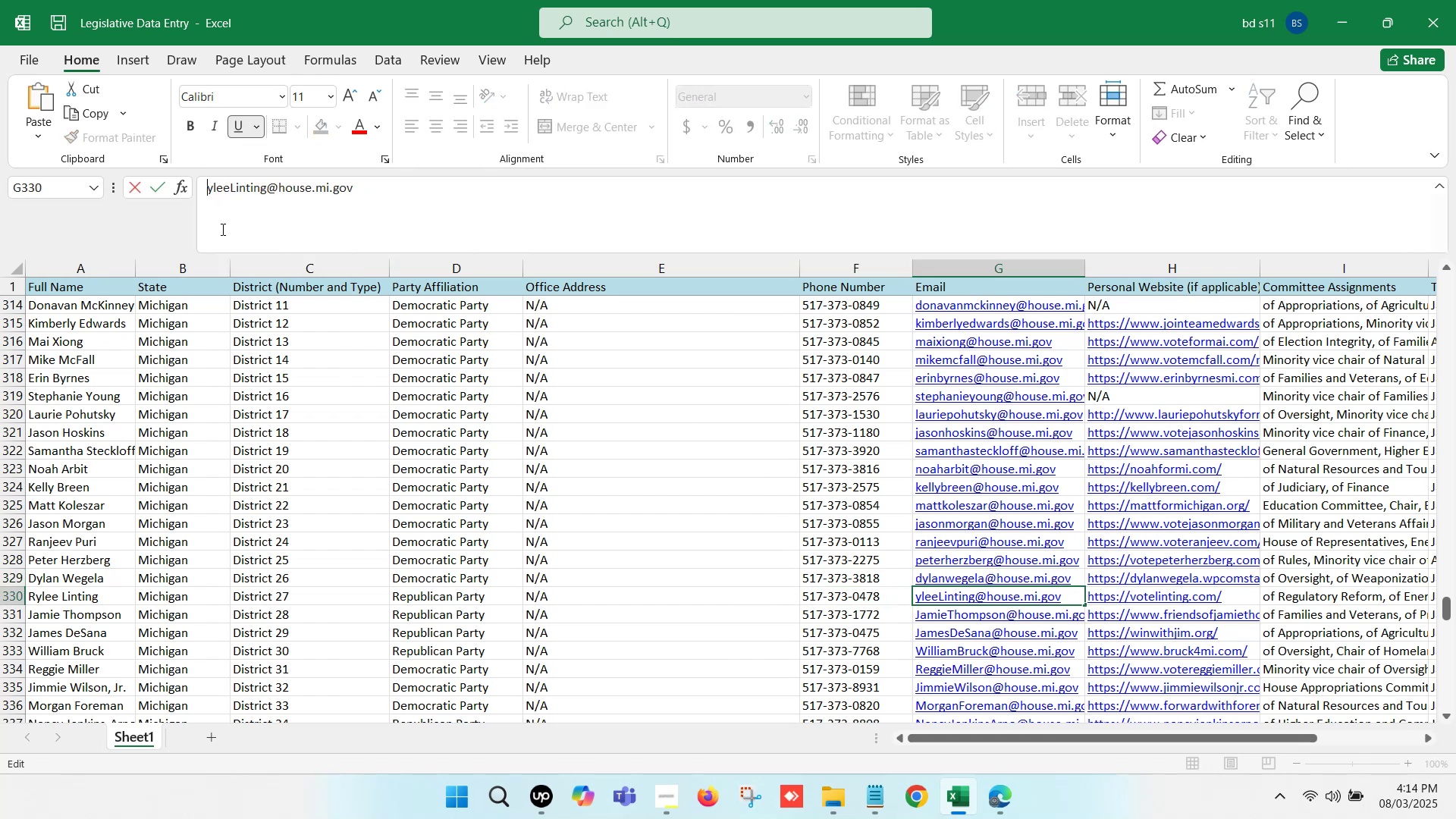 
key(R)
 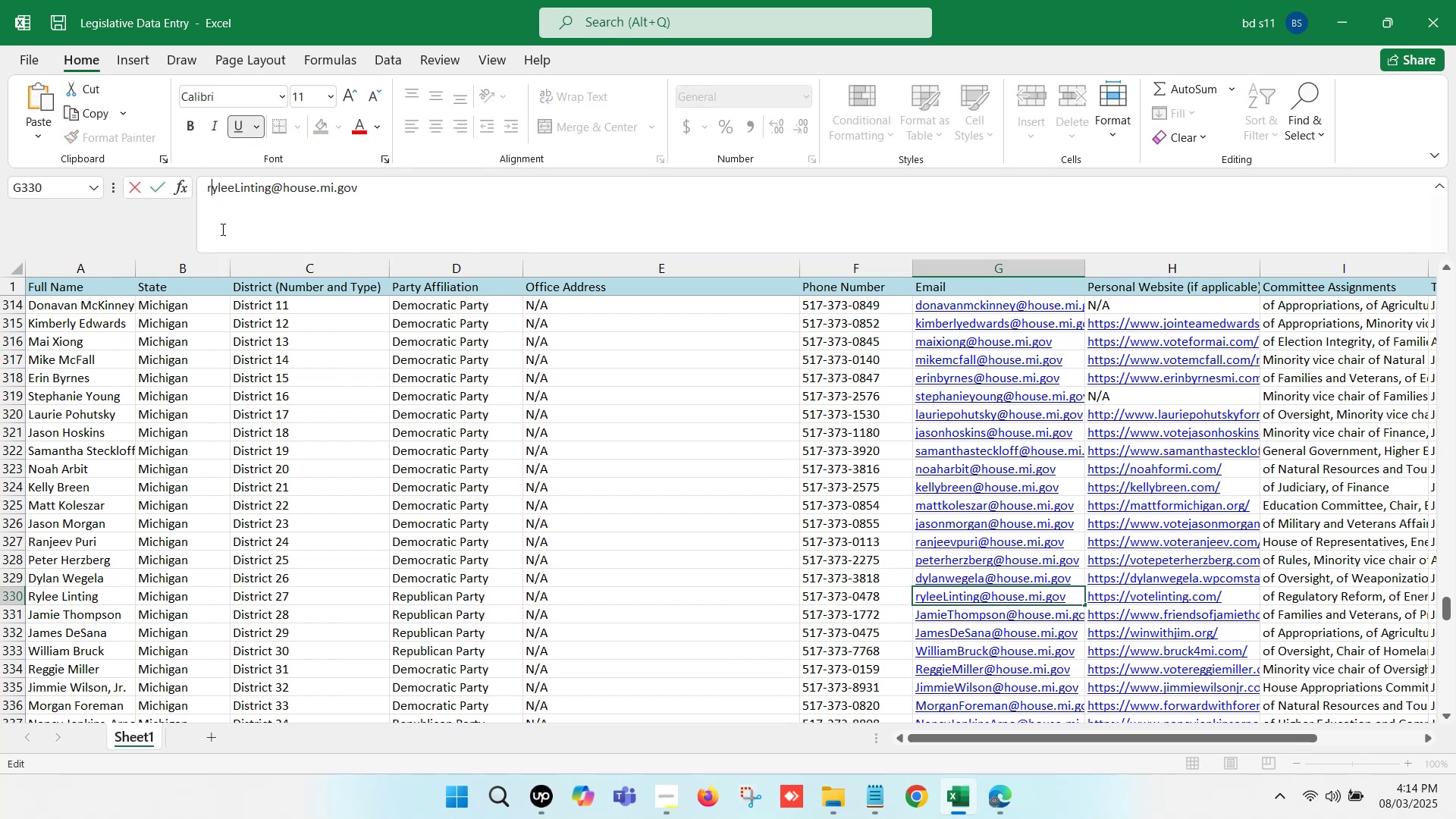 
key(ArrowRight)
 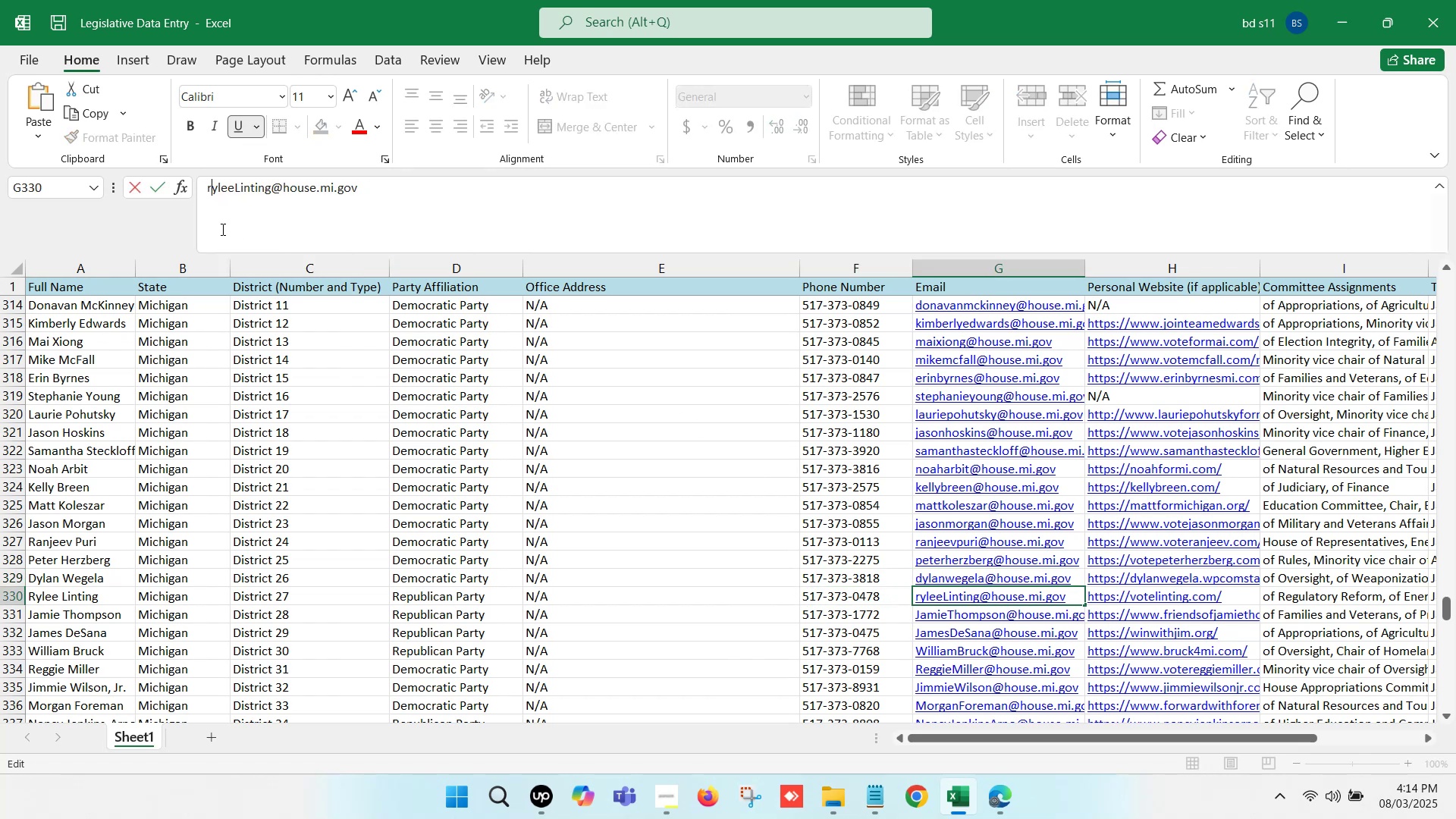 
key(ArrowRight)
 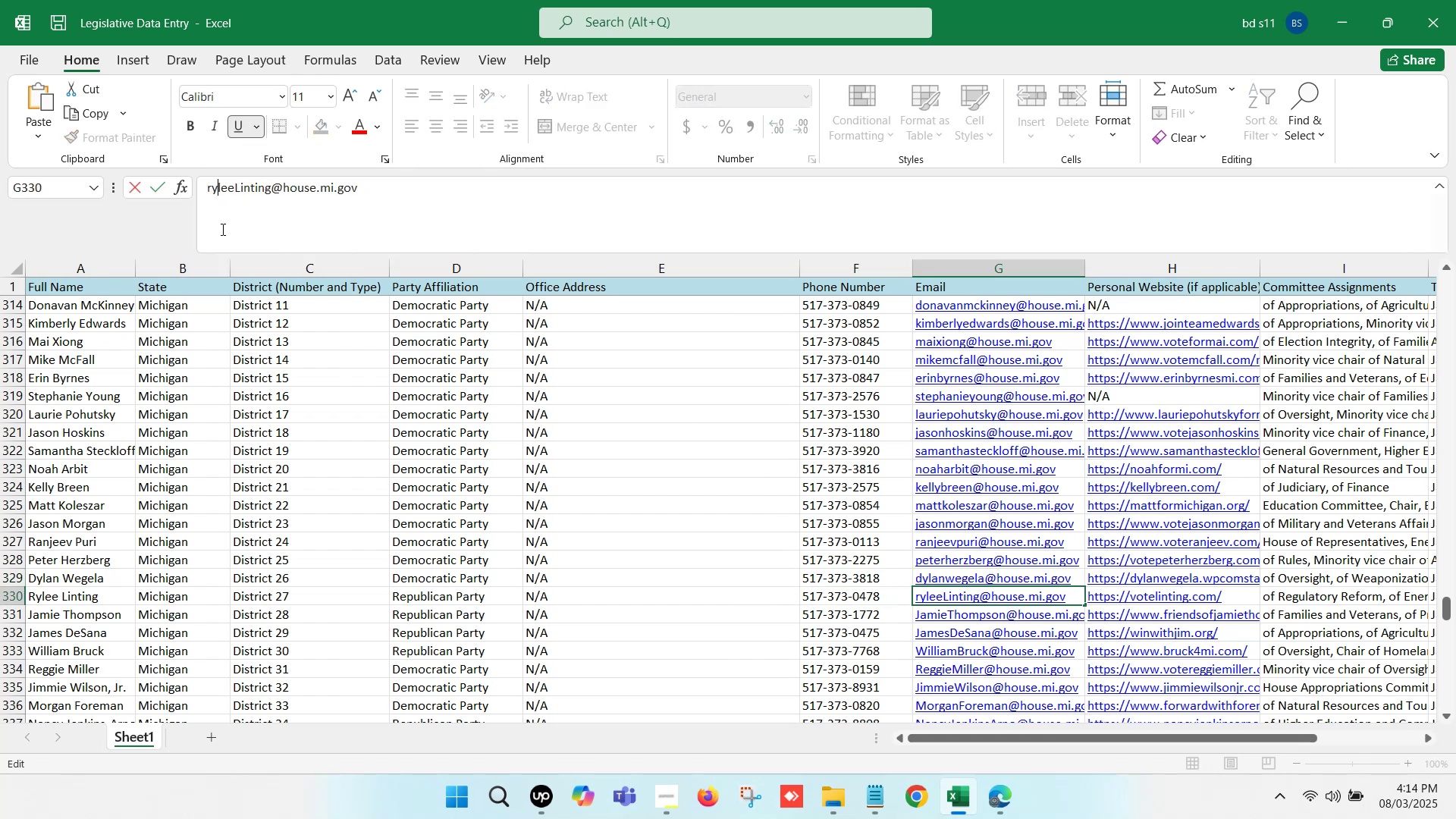 
key(ArrowRight)
 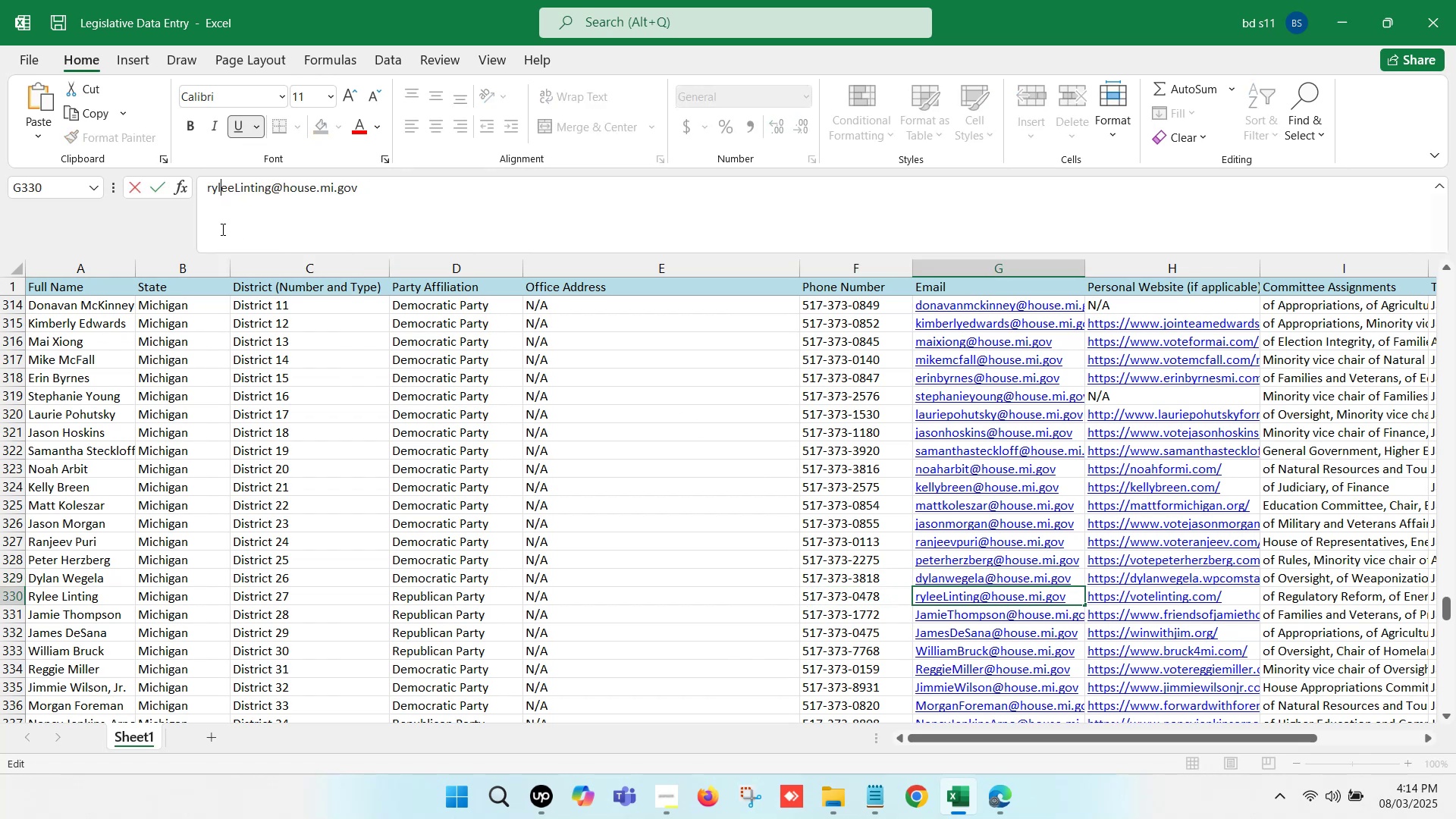 
key(ArrowRight)
 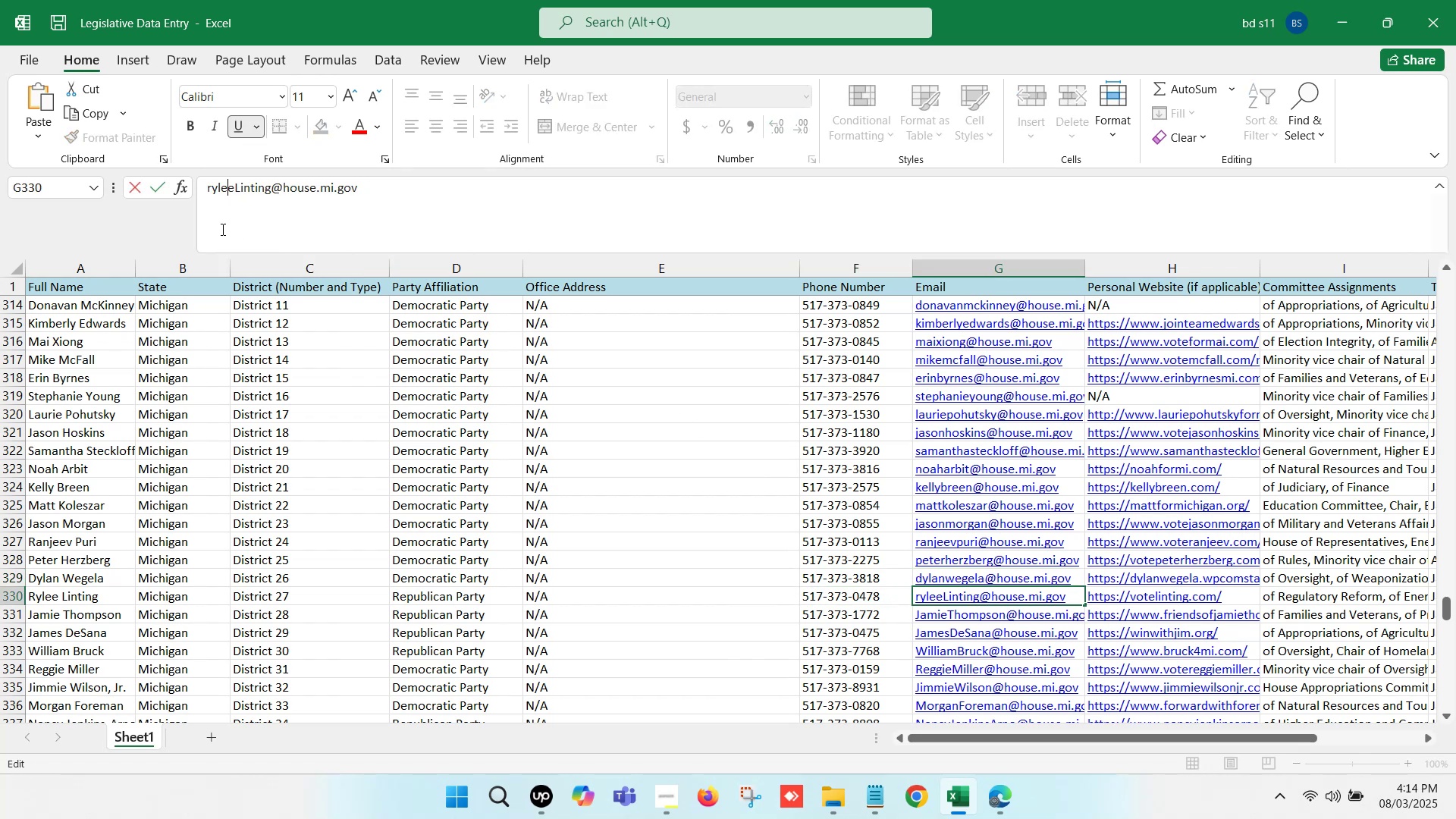 
key(ArrowRight)
 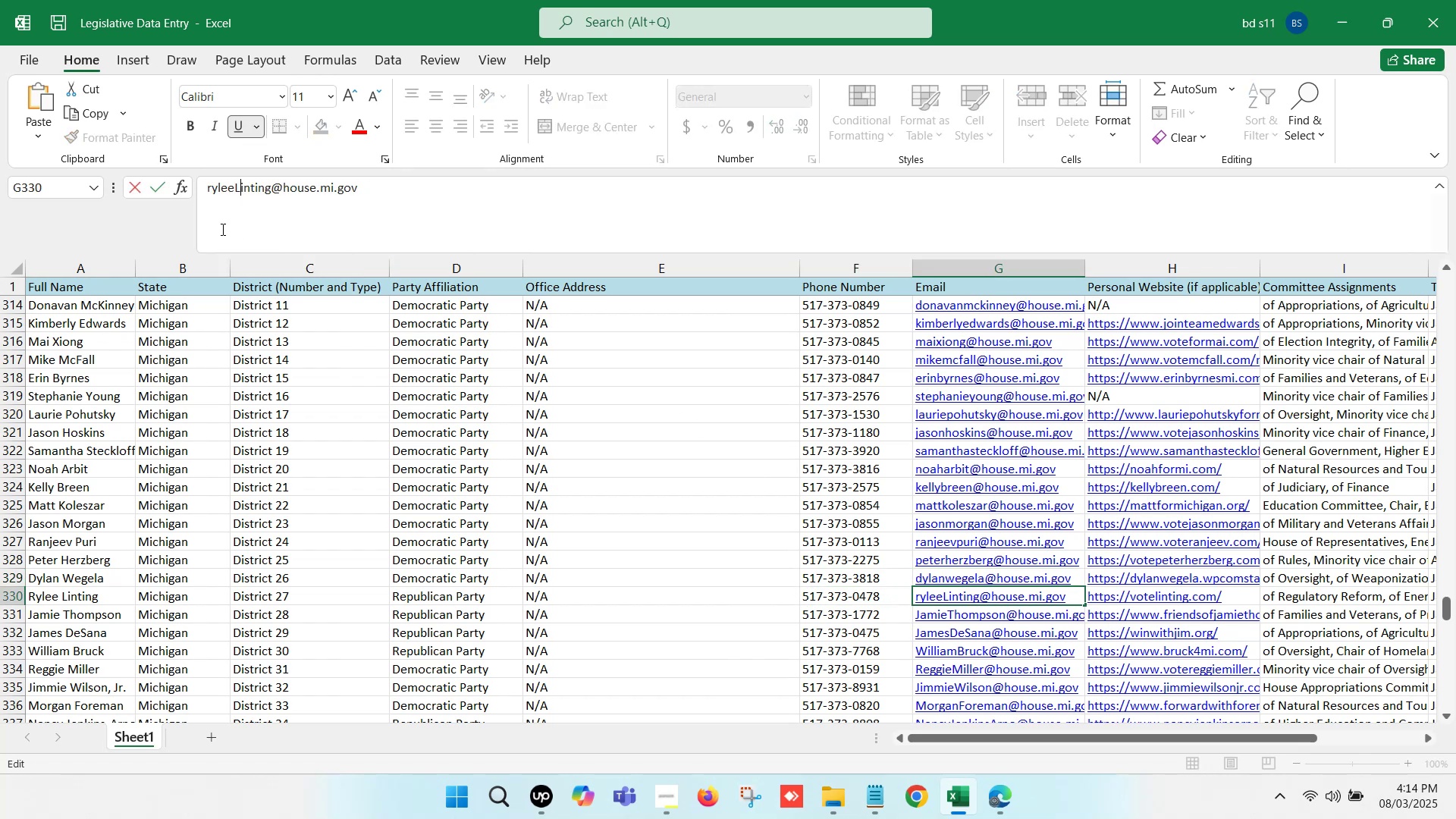 
key(Backspace)
 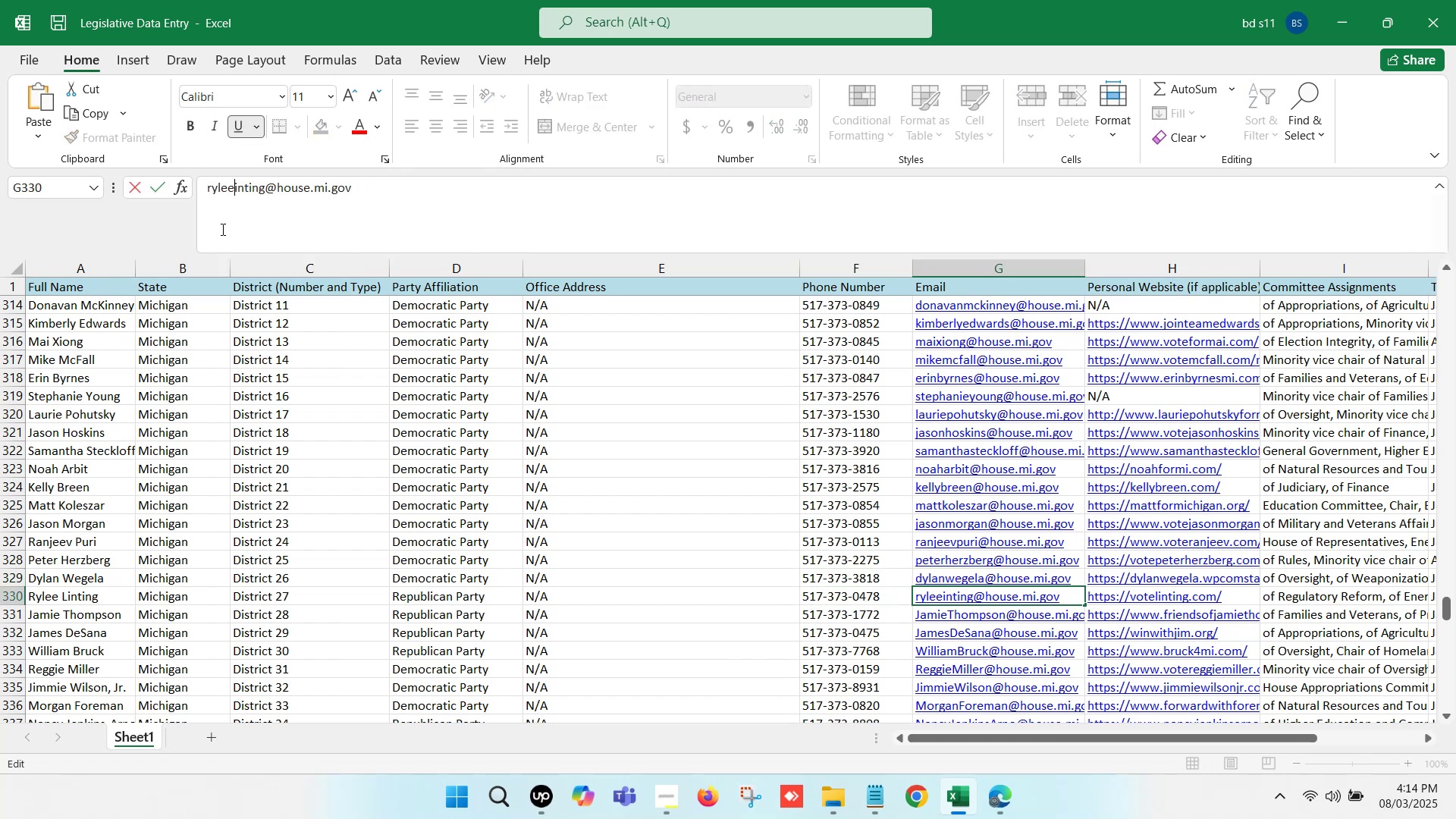 
key(L)
 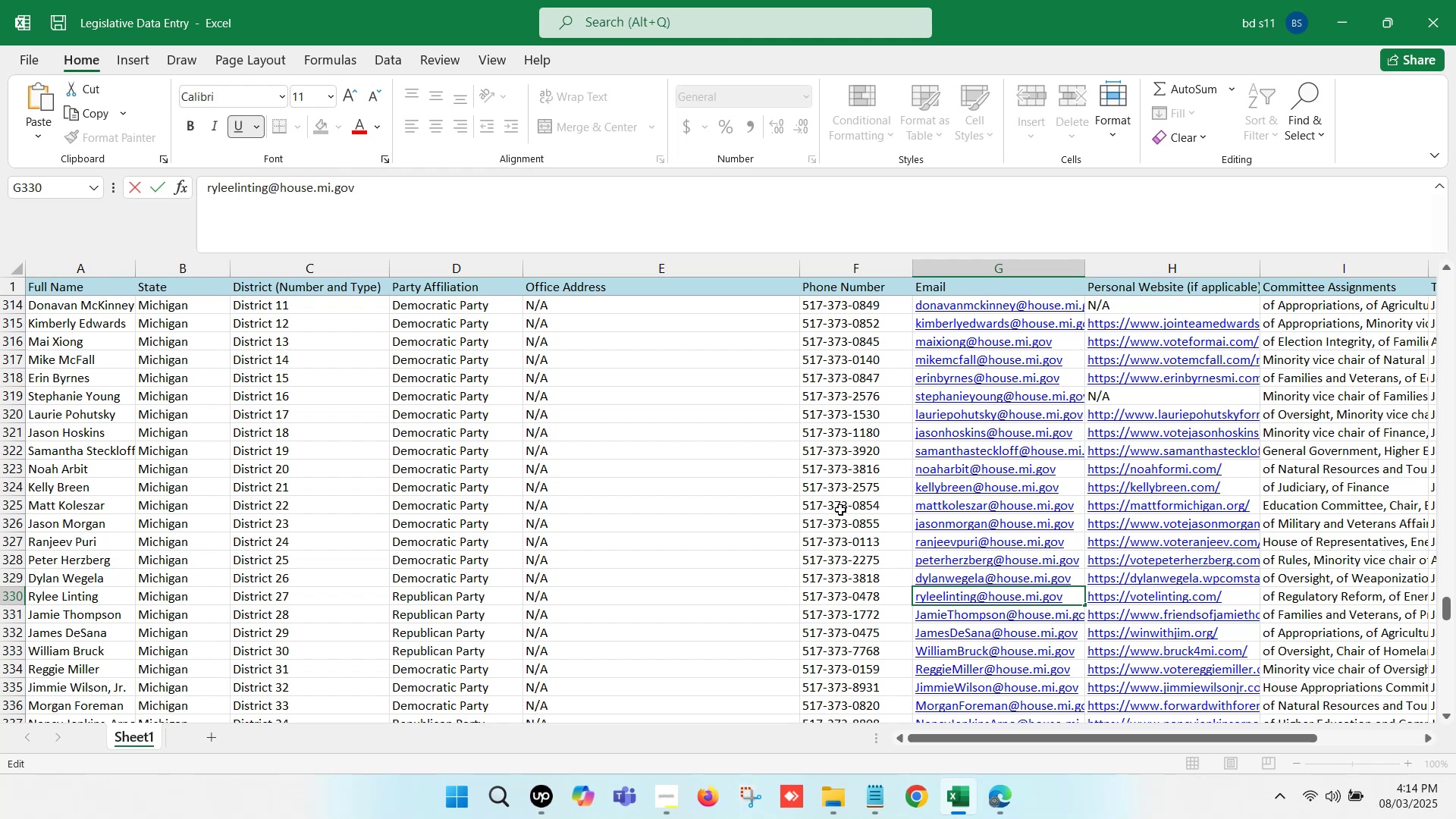 
left_click([849, 538])
 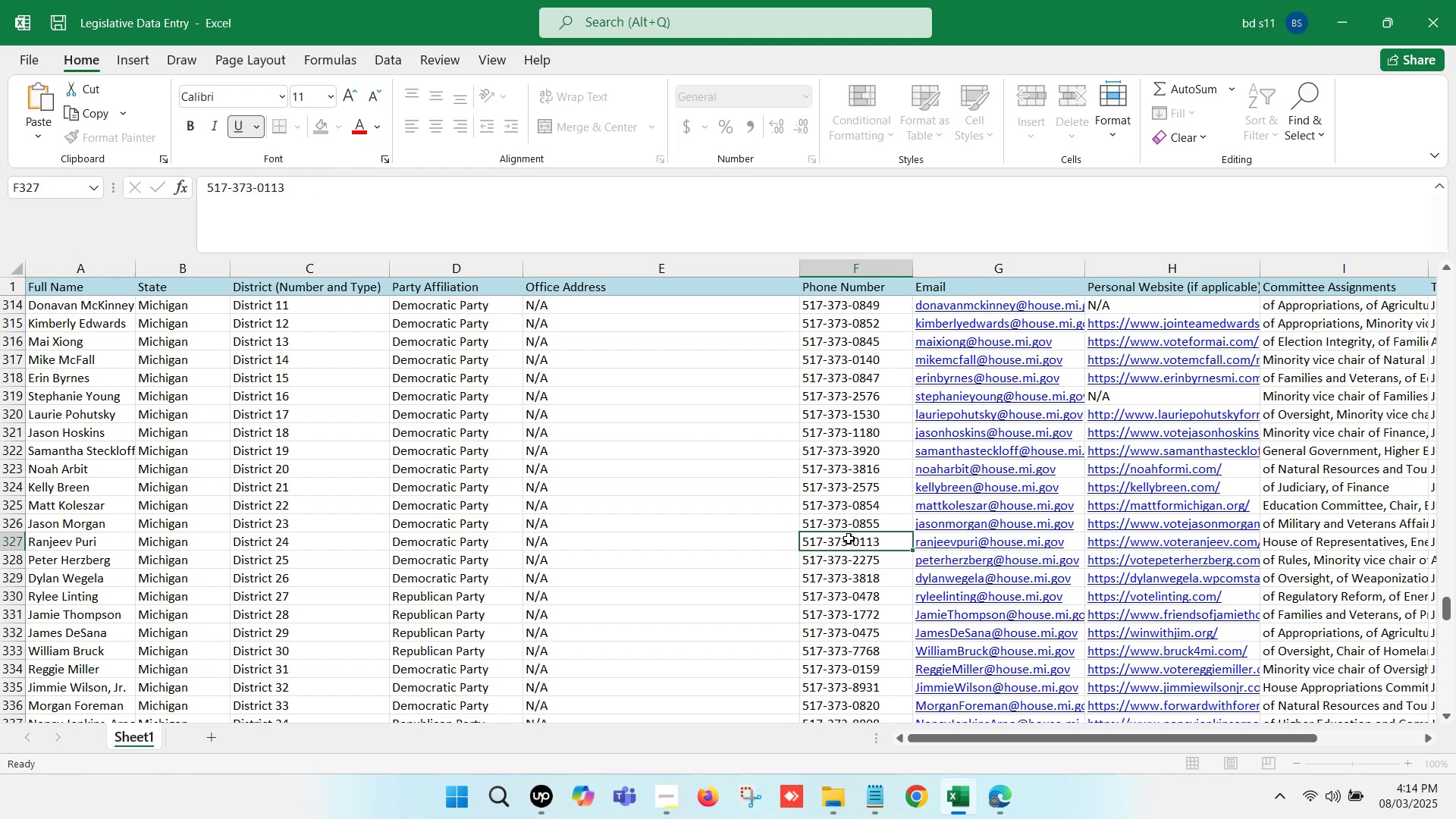 
scroll: coordinate [848, 535], scroll_direction: down, amount: 1.0
 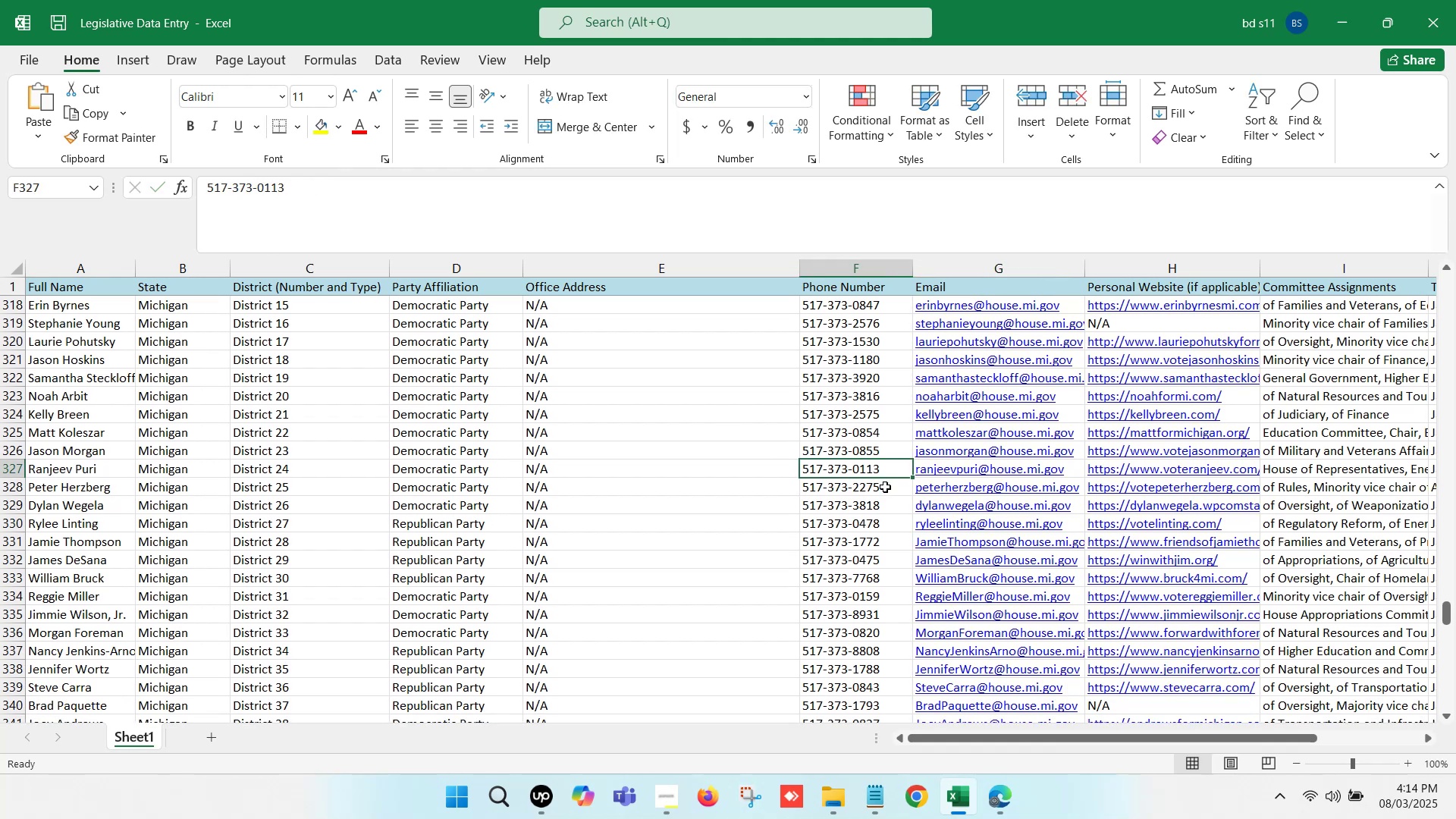 
left_click([885, 502])
 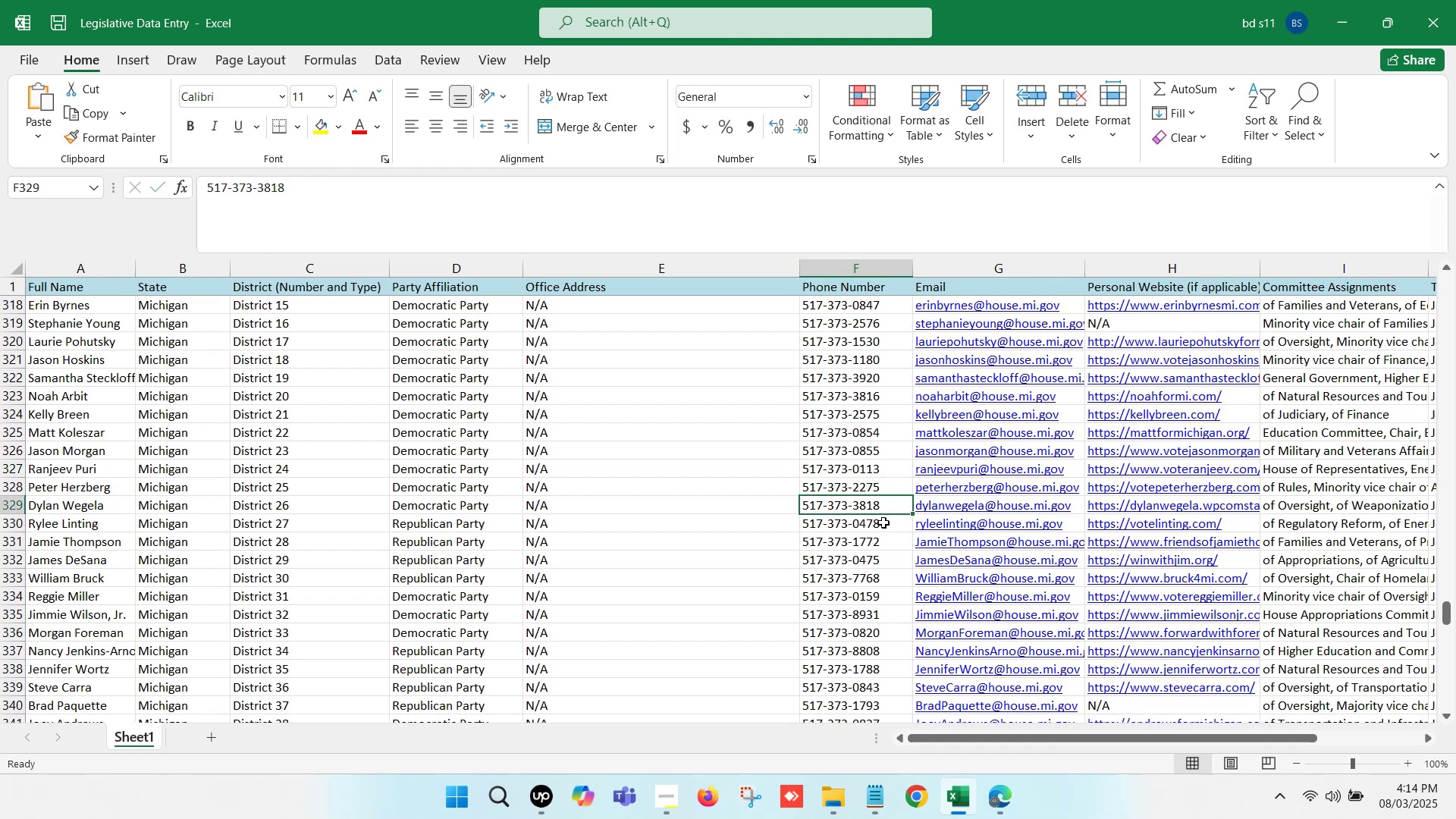 
scroll: coordinate [883, 526], scroll_direction: down, amount: 1.0
 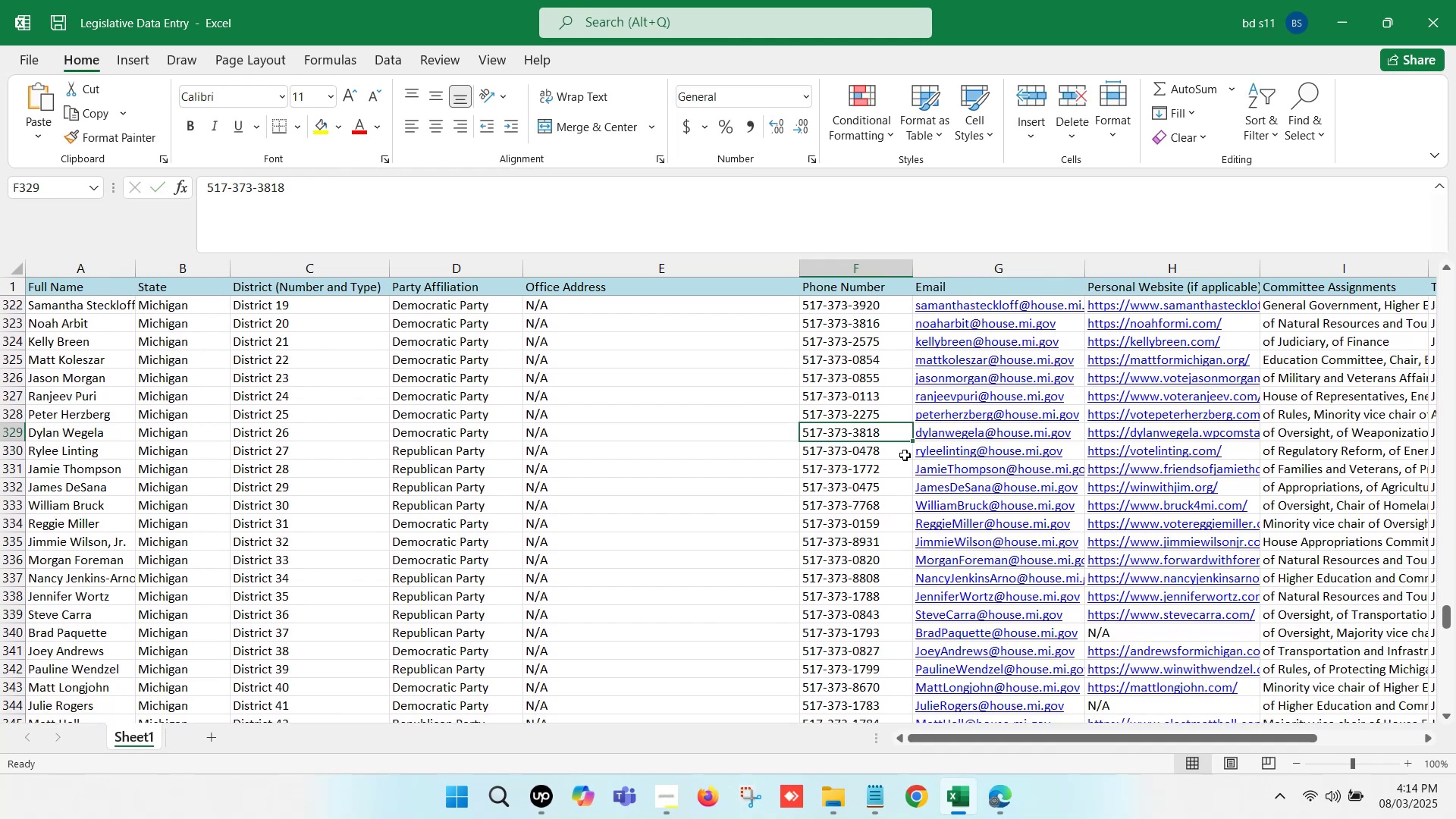 
left_click([896, 442])
 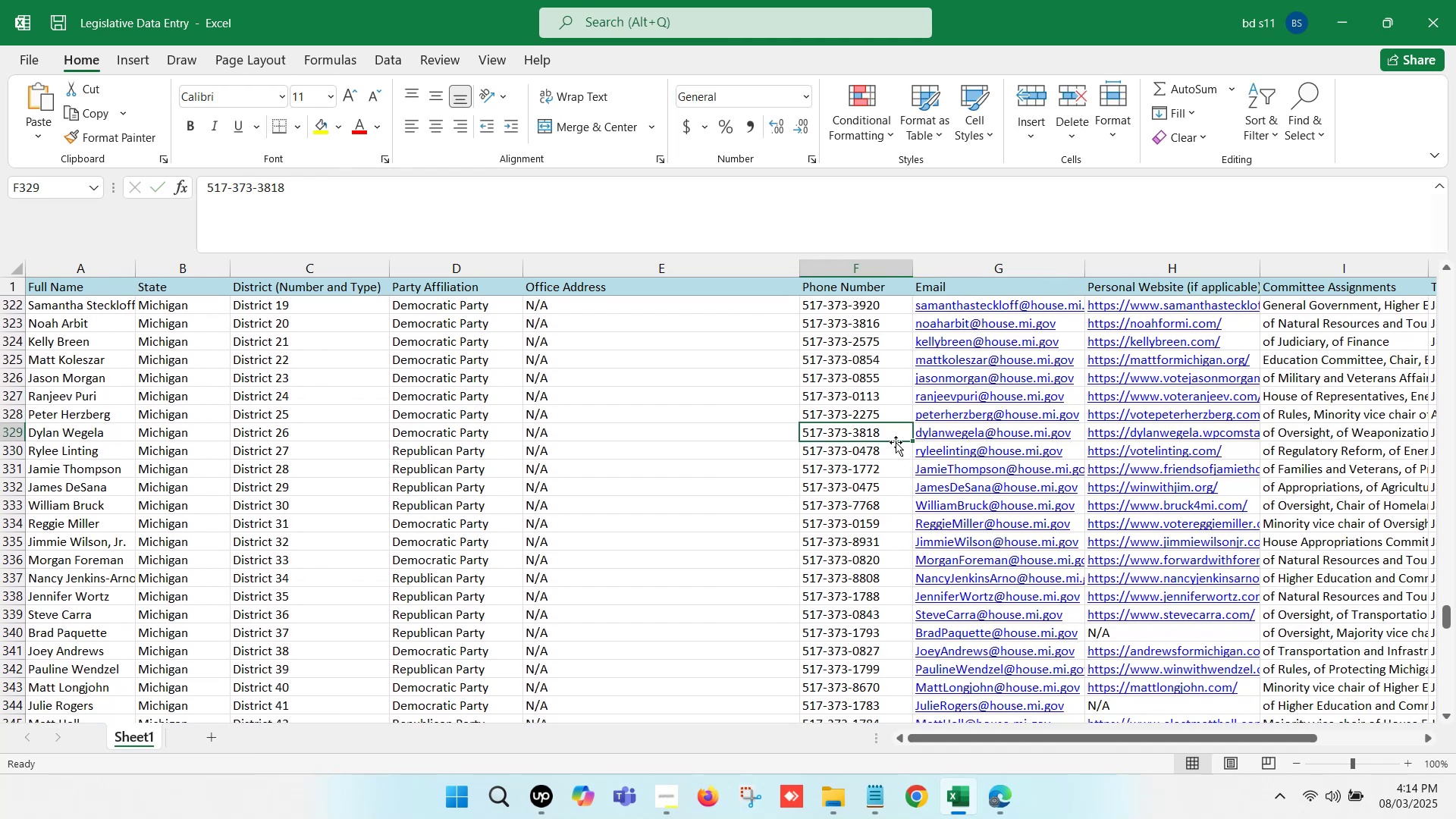 
scroll: coordinate [846, 440], scroll_direction: down, amount: 20.0
 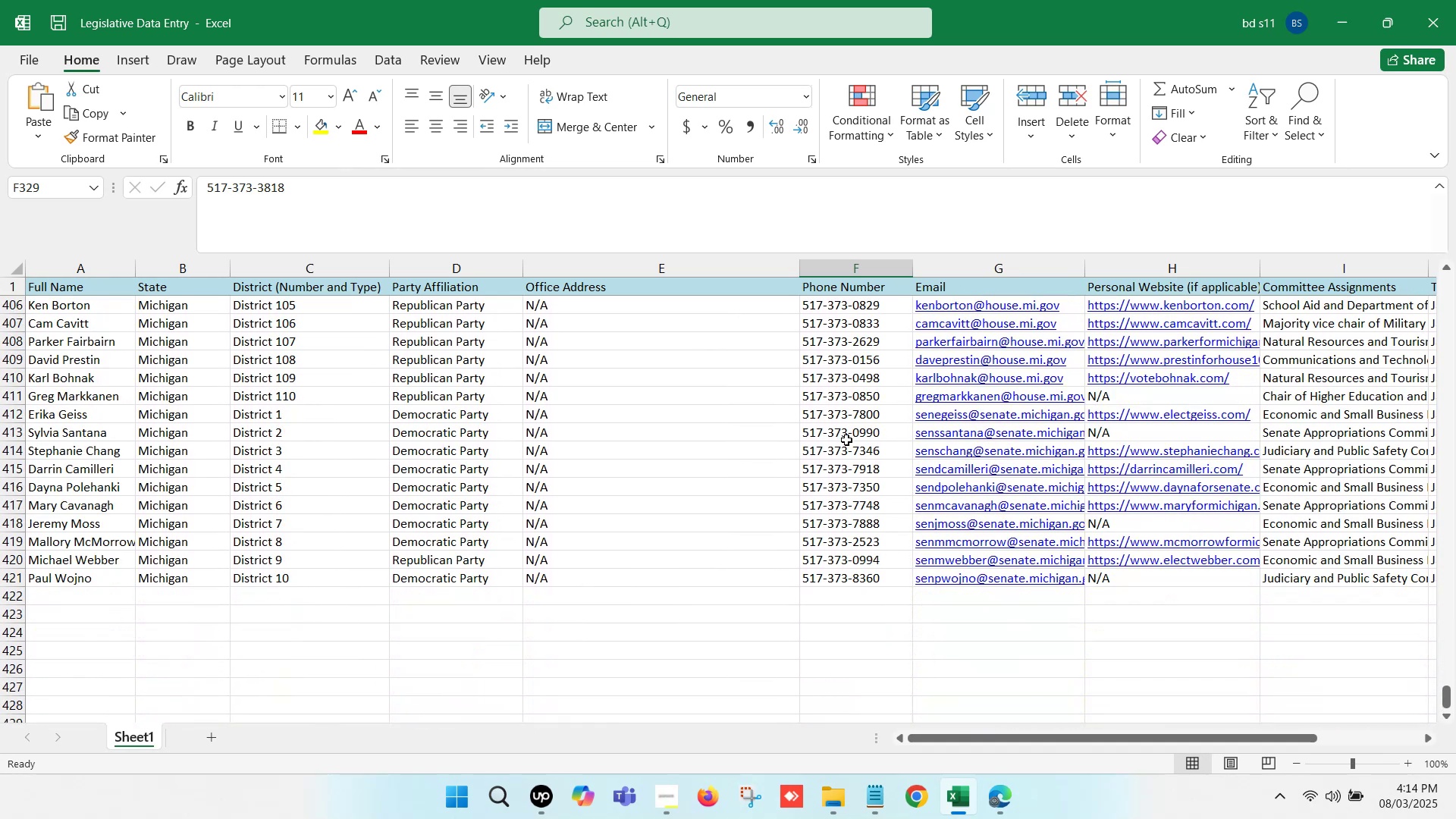 
scroll: coordinate [846, 440], scroll_direction: up, amount: 5.0
 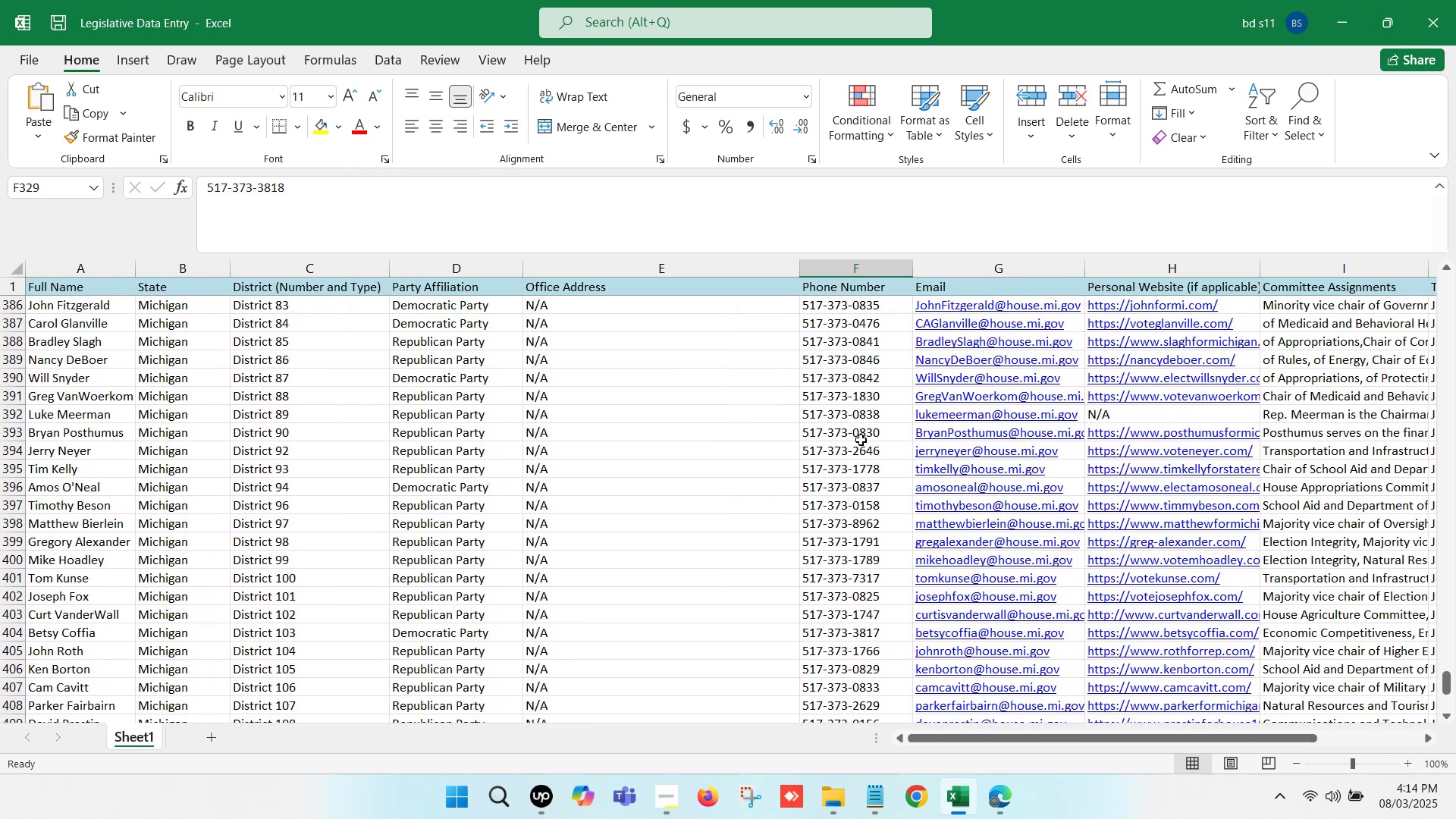 
left_click([861, 449])
 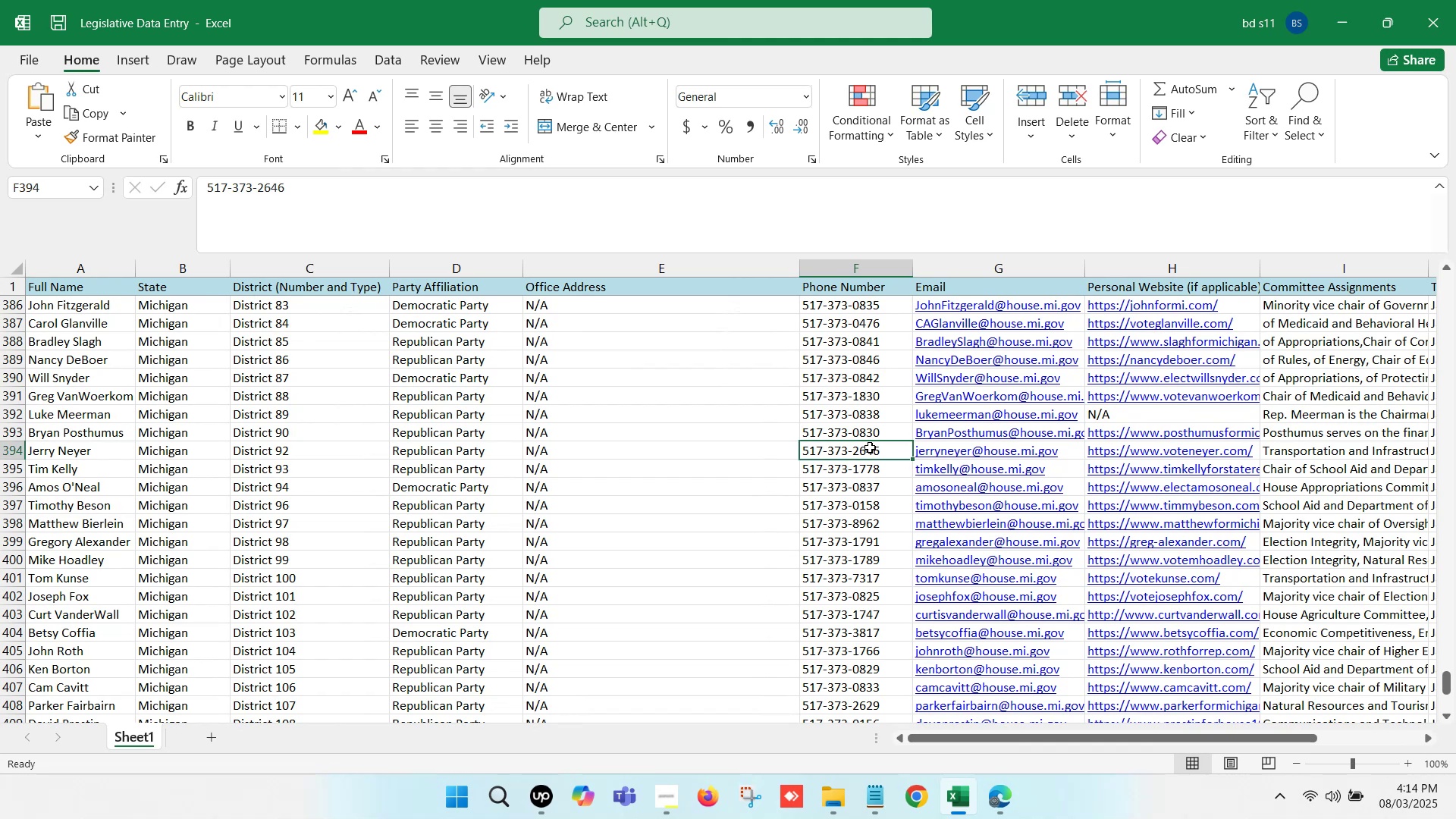 
scroll: coordinate [866, 470], scroll_direction: down, amount: 4.0
 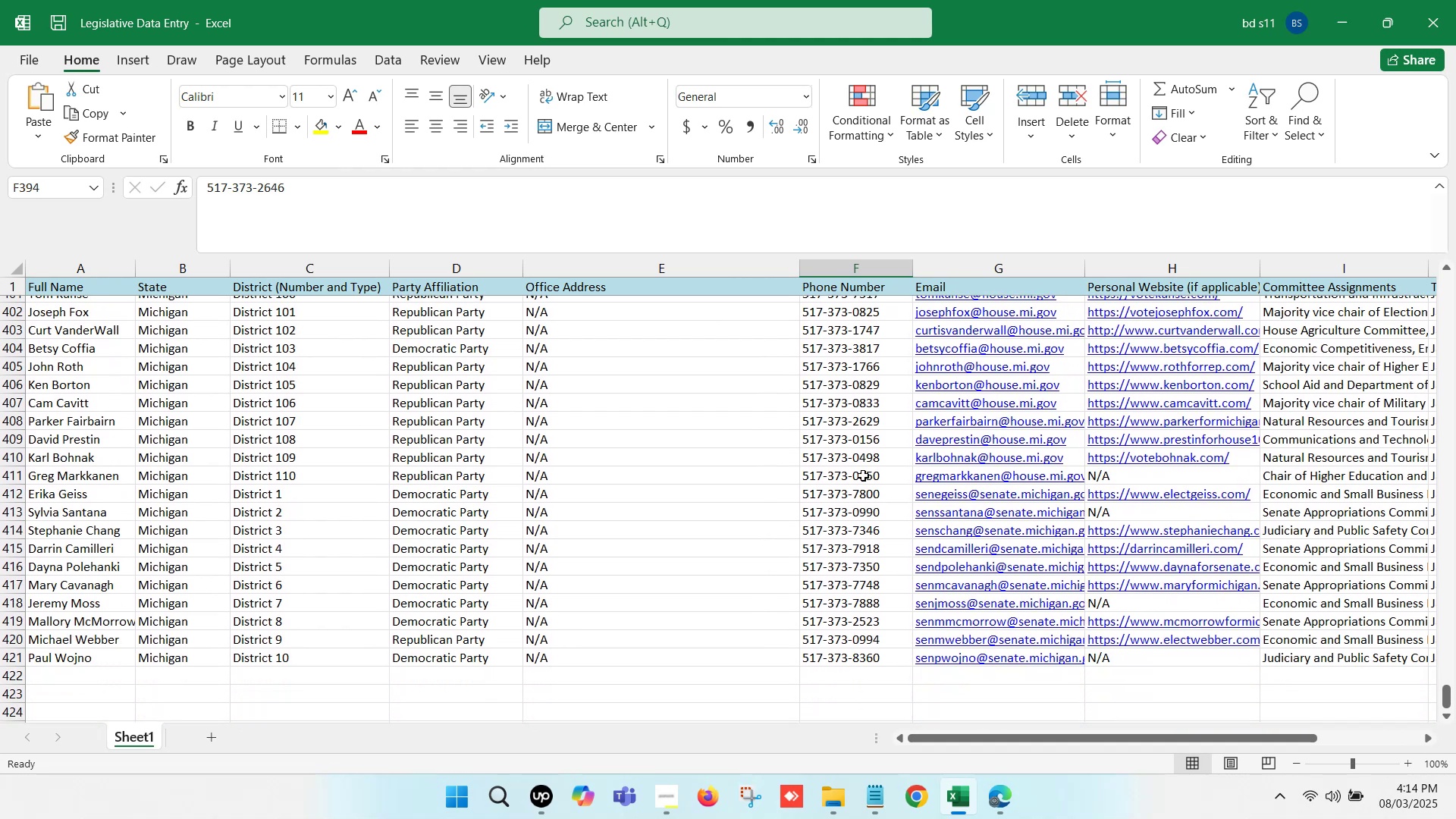 
hold_key(key=ShiftLeft, duration=1.5)
left_click([847, 645])
 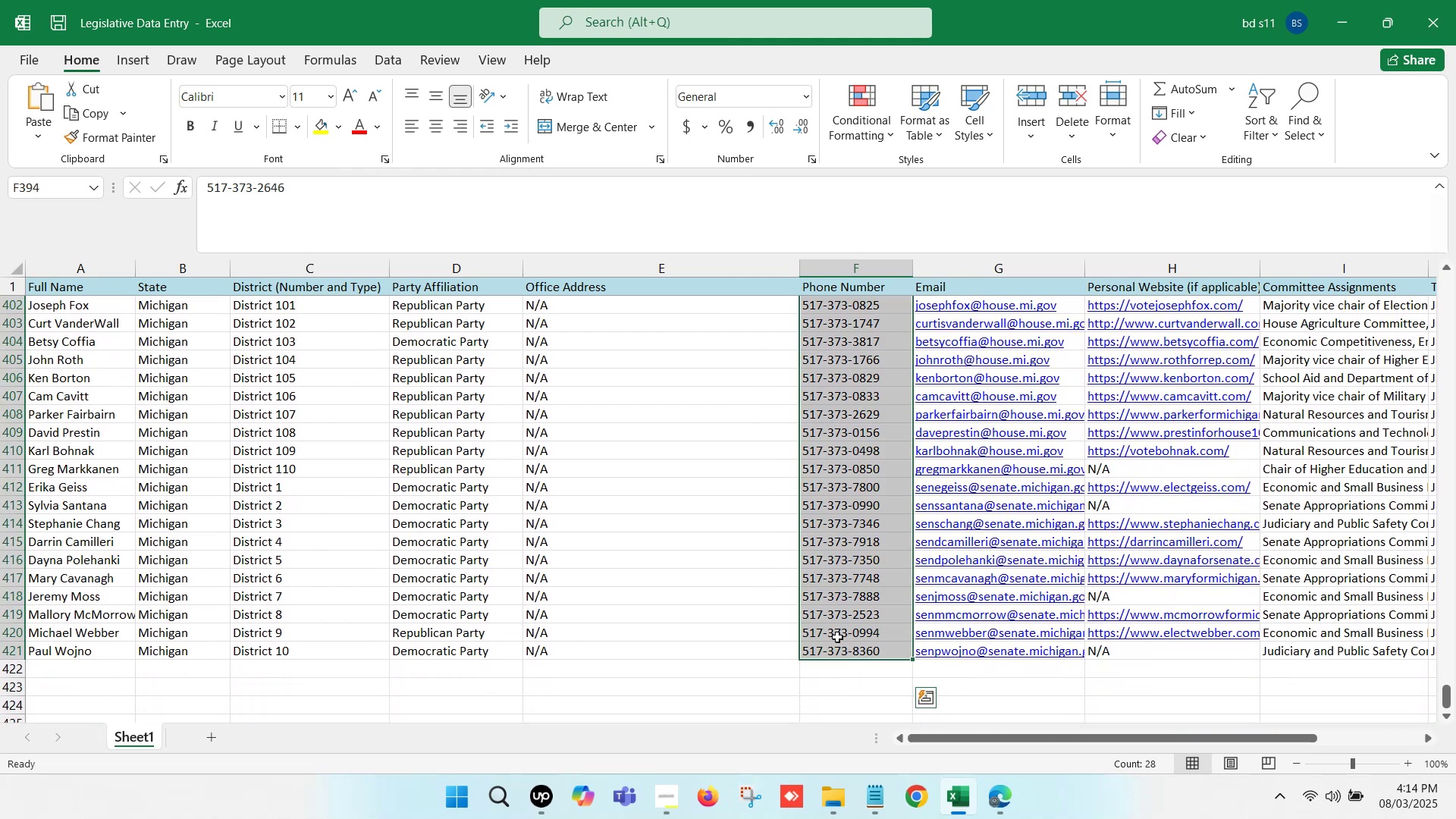 
left_click([770, 664])
 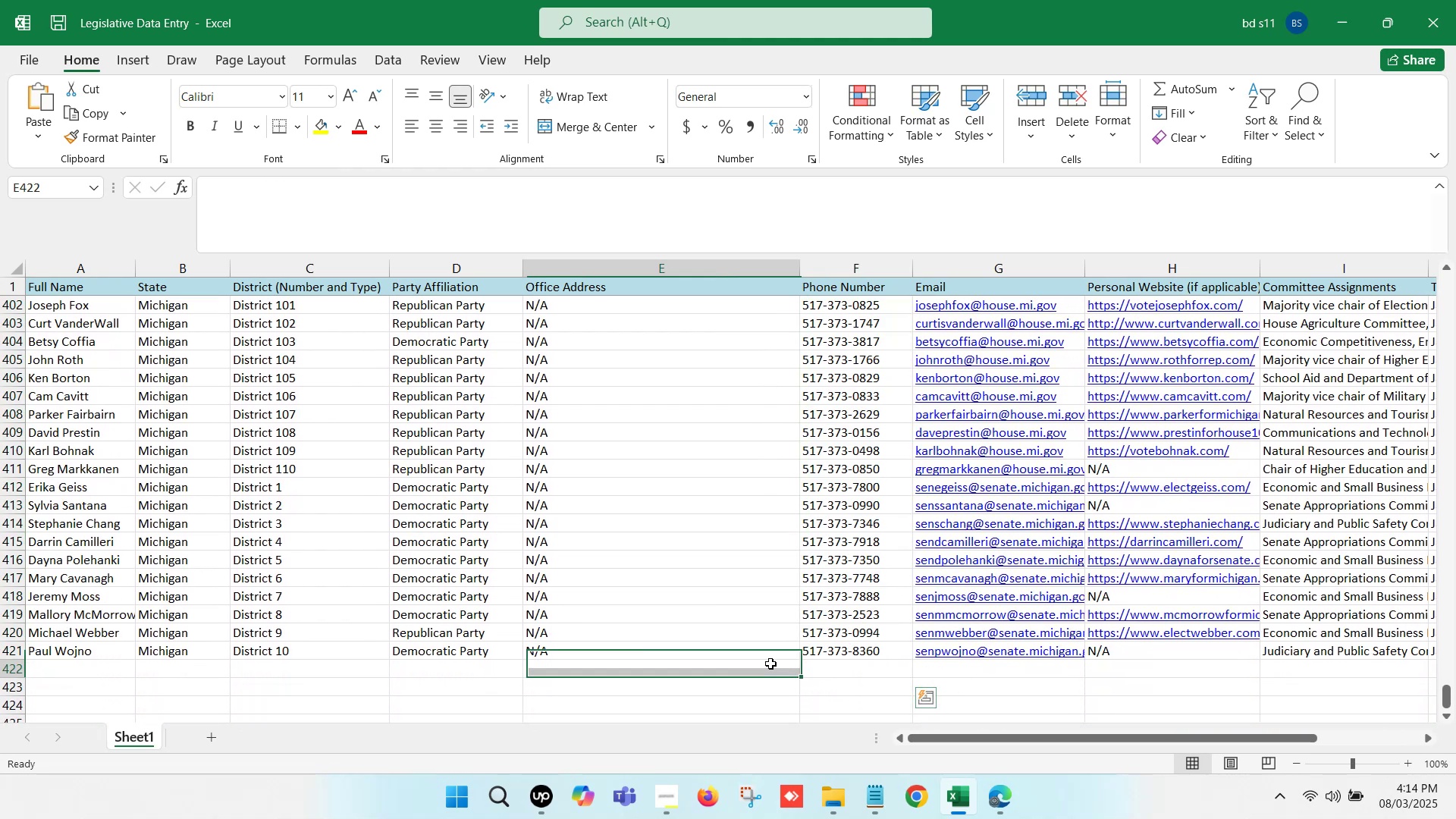 
key(Control+S)
 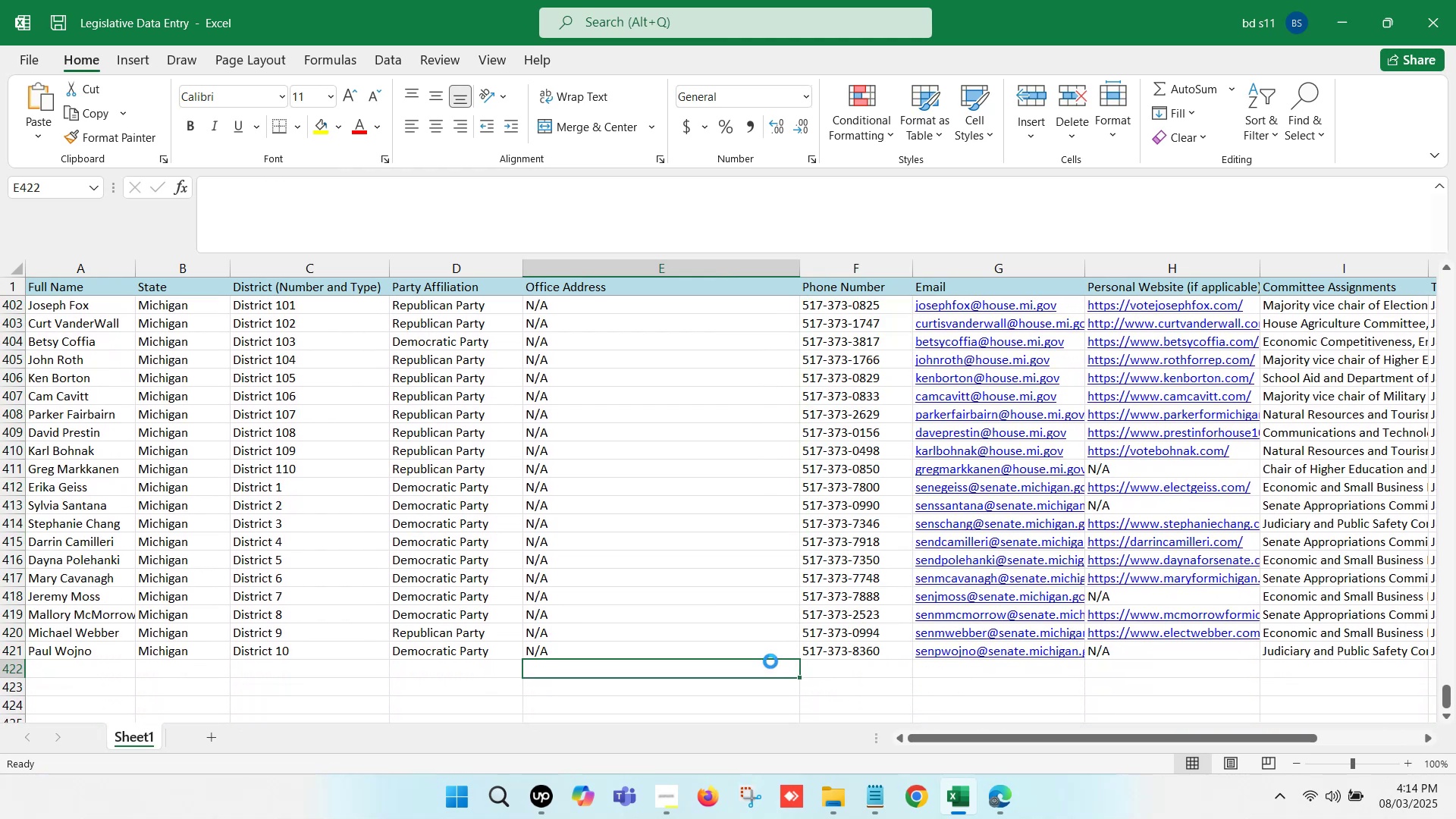 
left_click([770, 661])
 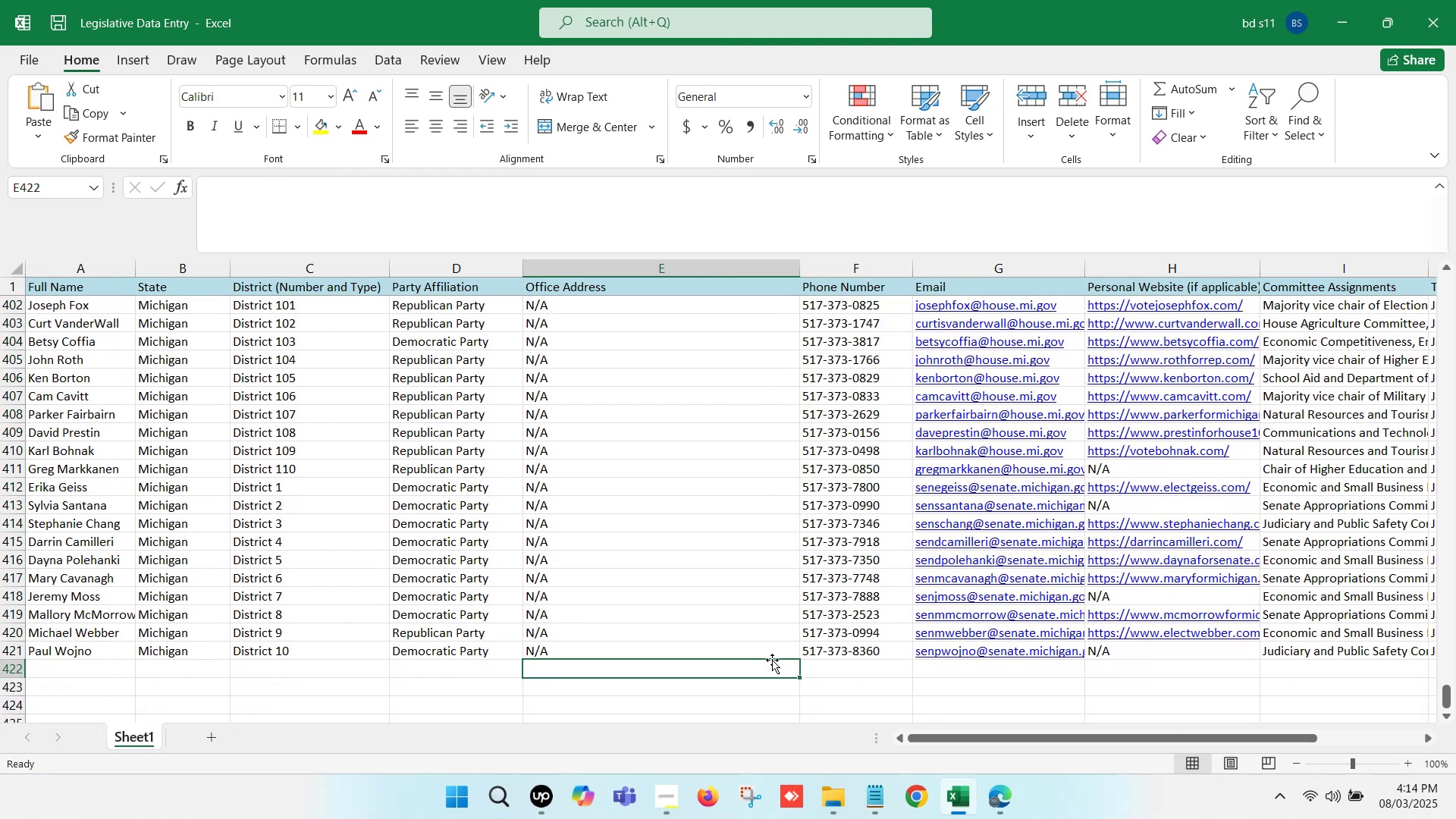 
wait(5.14)
 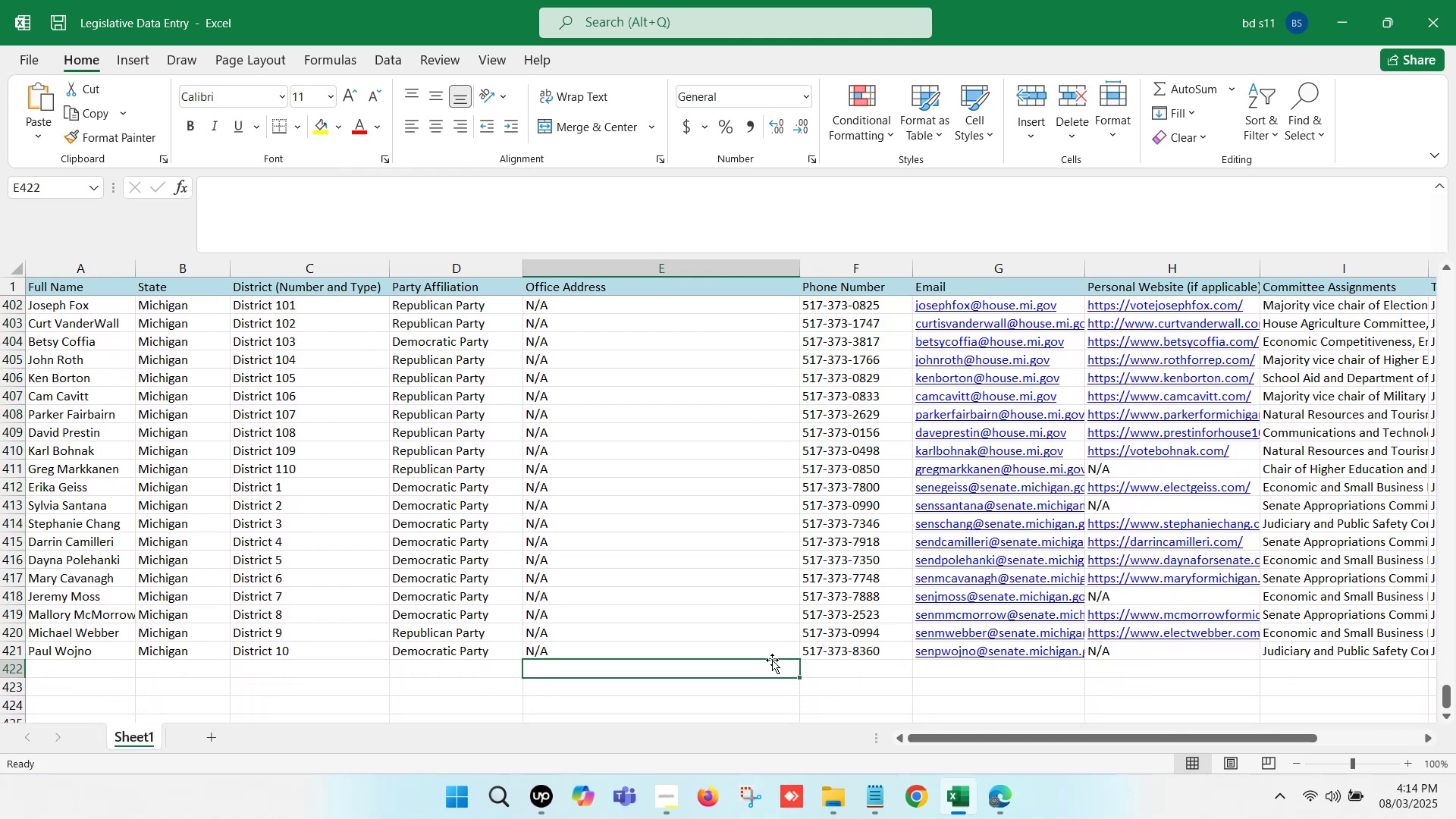 
scroll: coordinate [783, 649], scroll_direction: down, amount: 1.0
 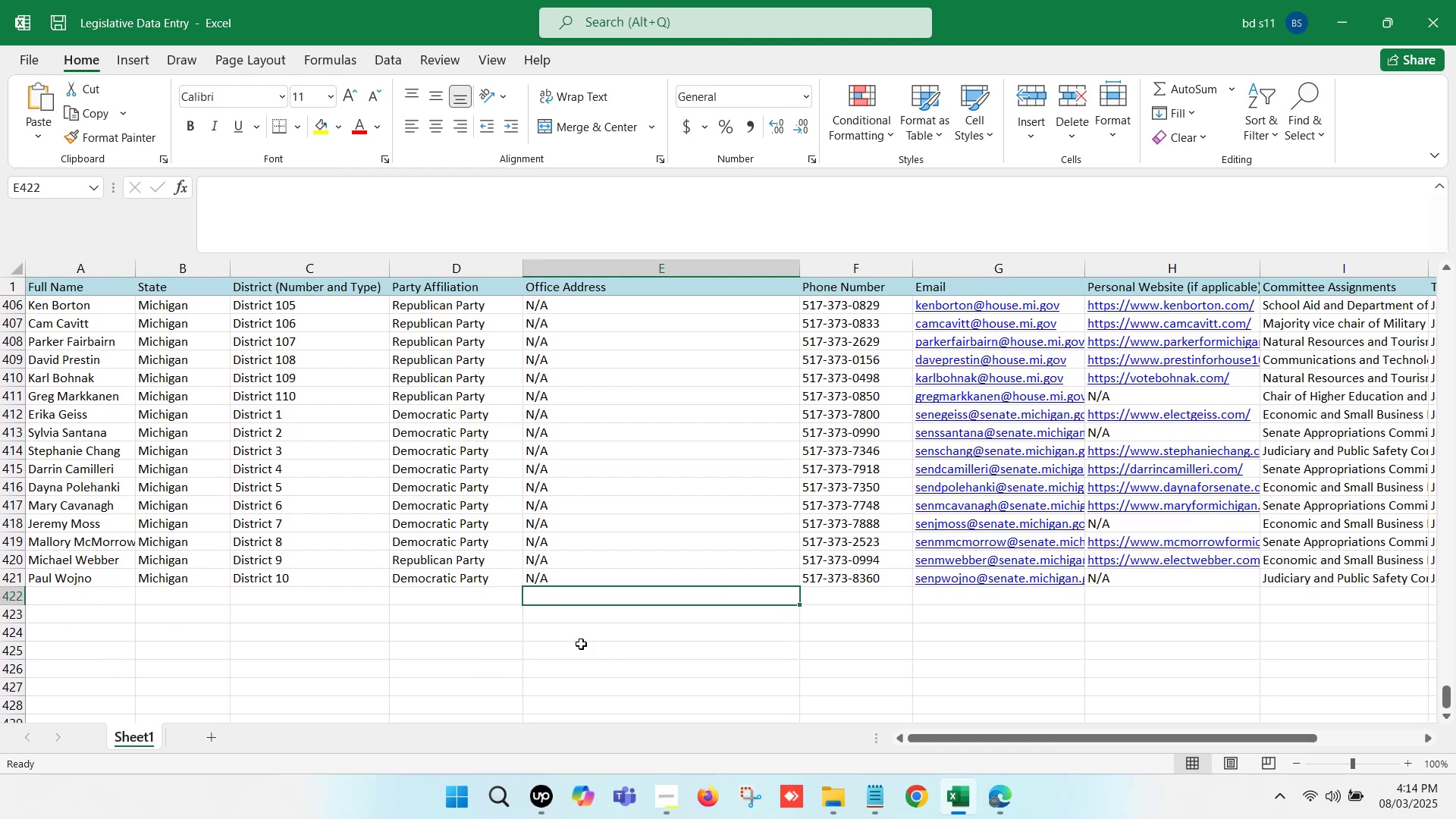 
left_click([451, 607])
 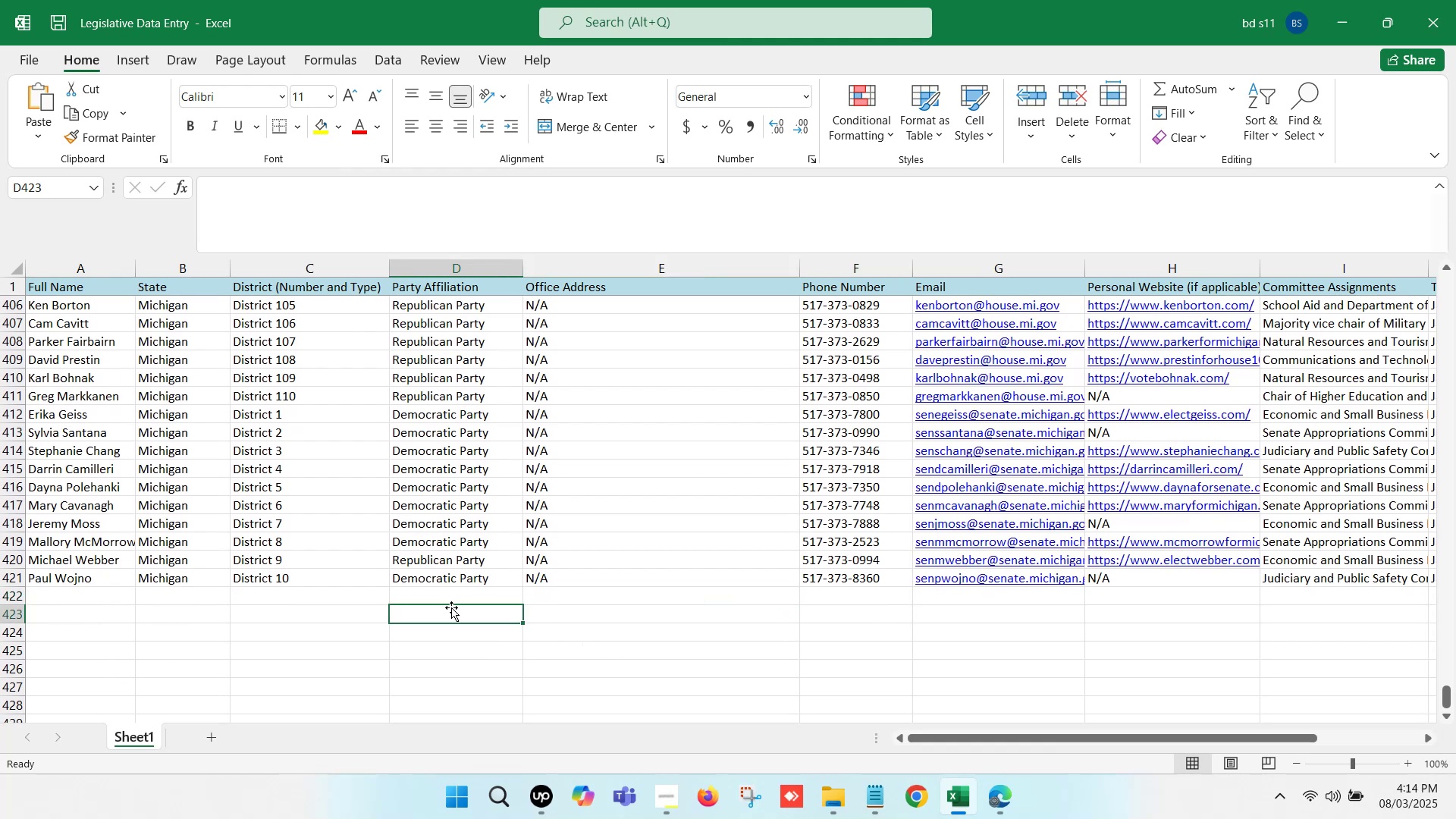 
hold_key(key=ArrowLeft, duration=1.03)
 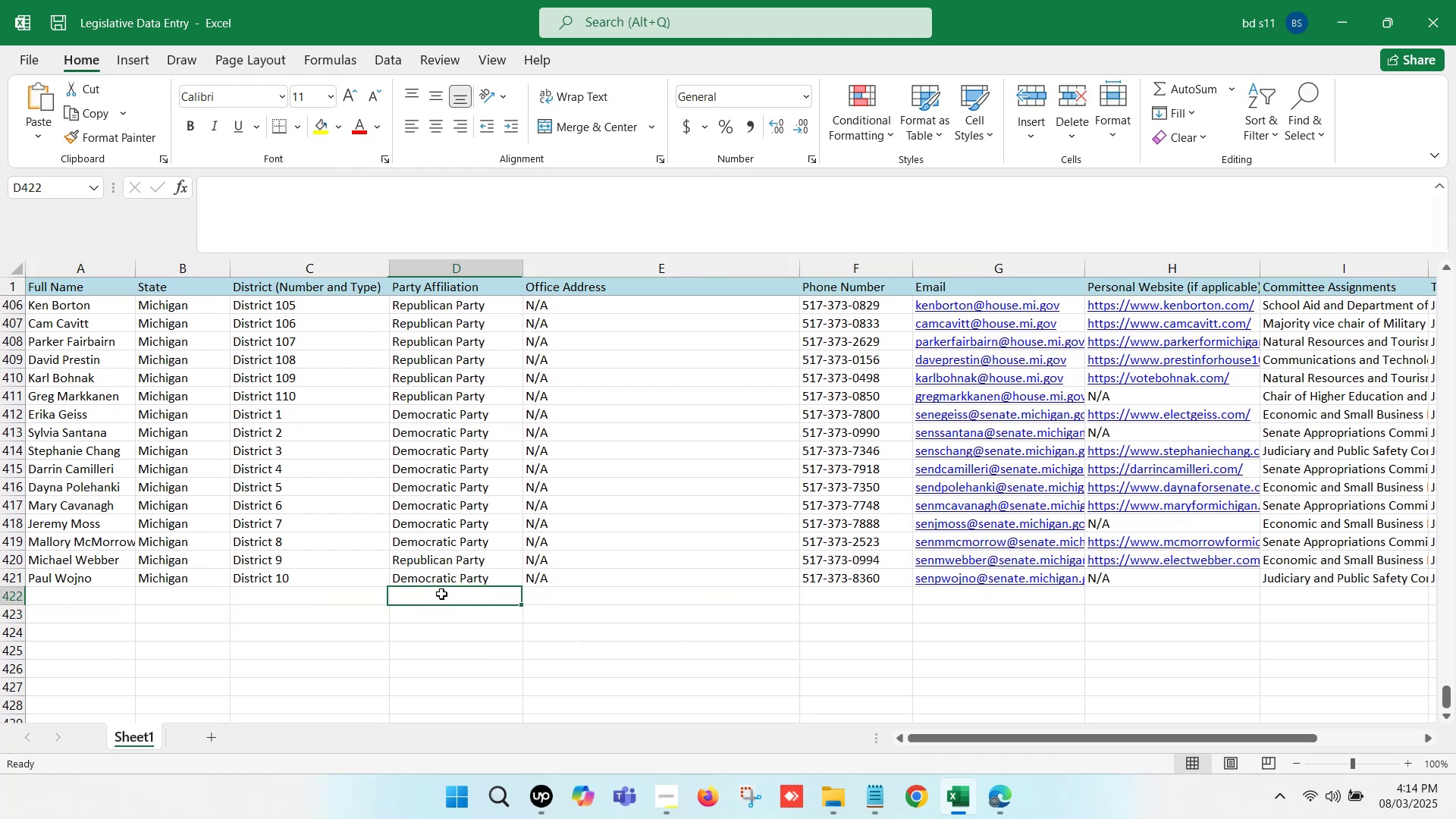 
key(Control+S)
 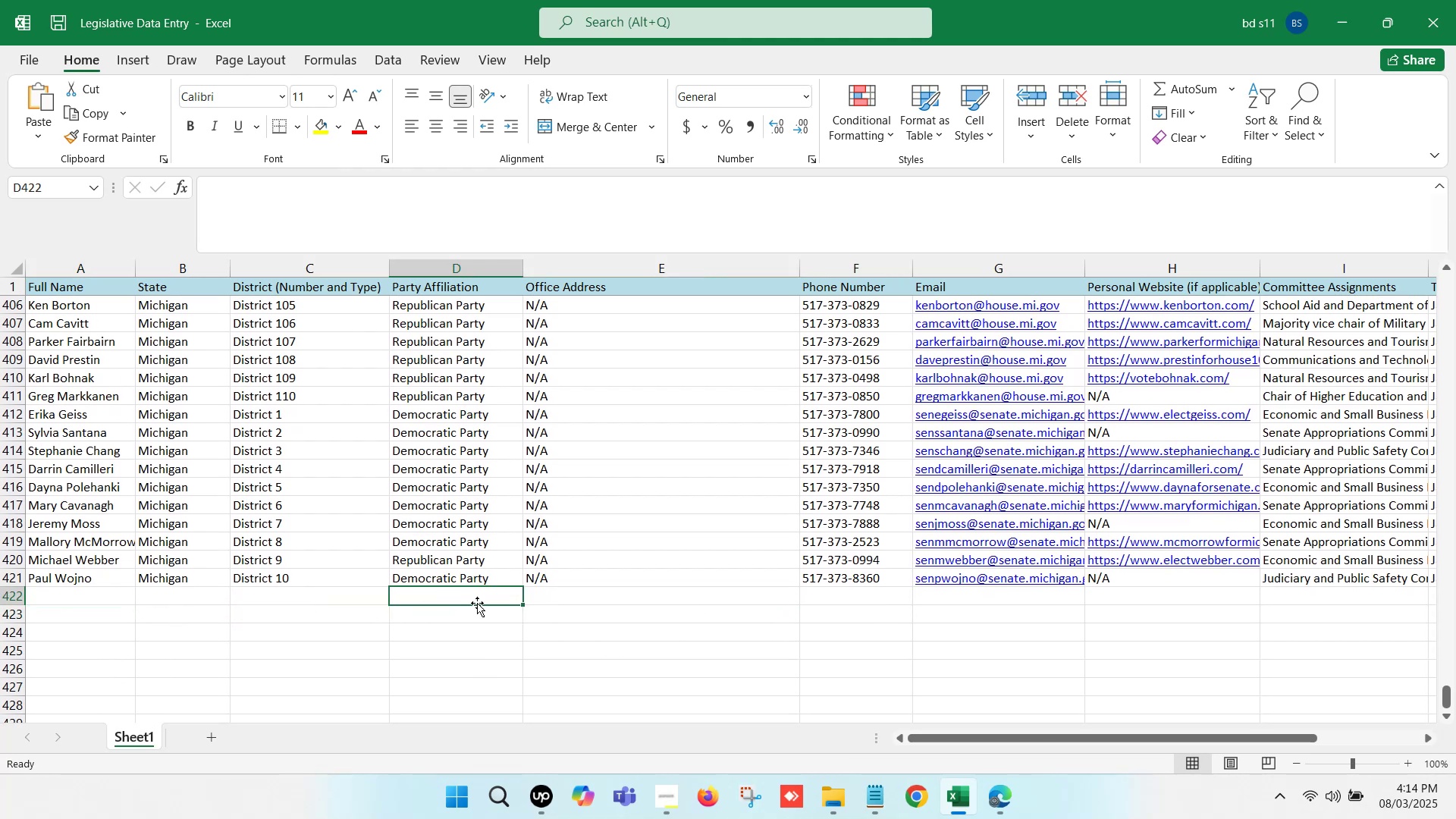 
left_click([598, 621])
 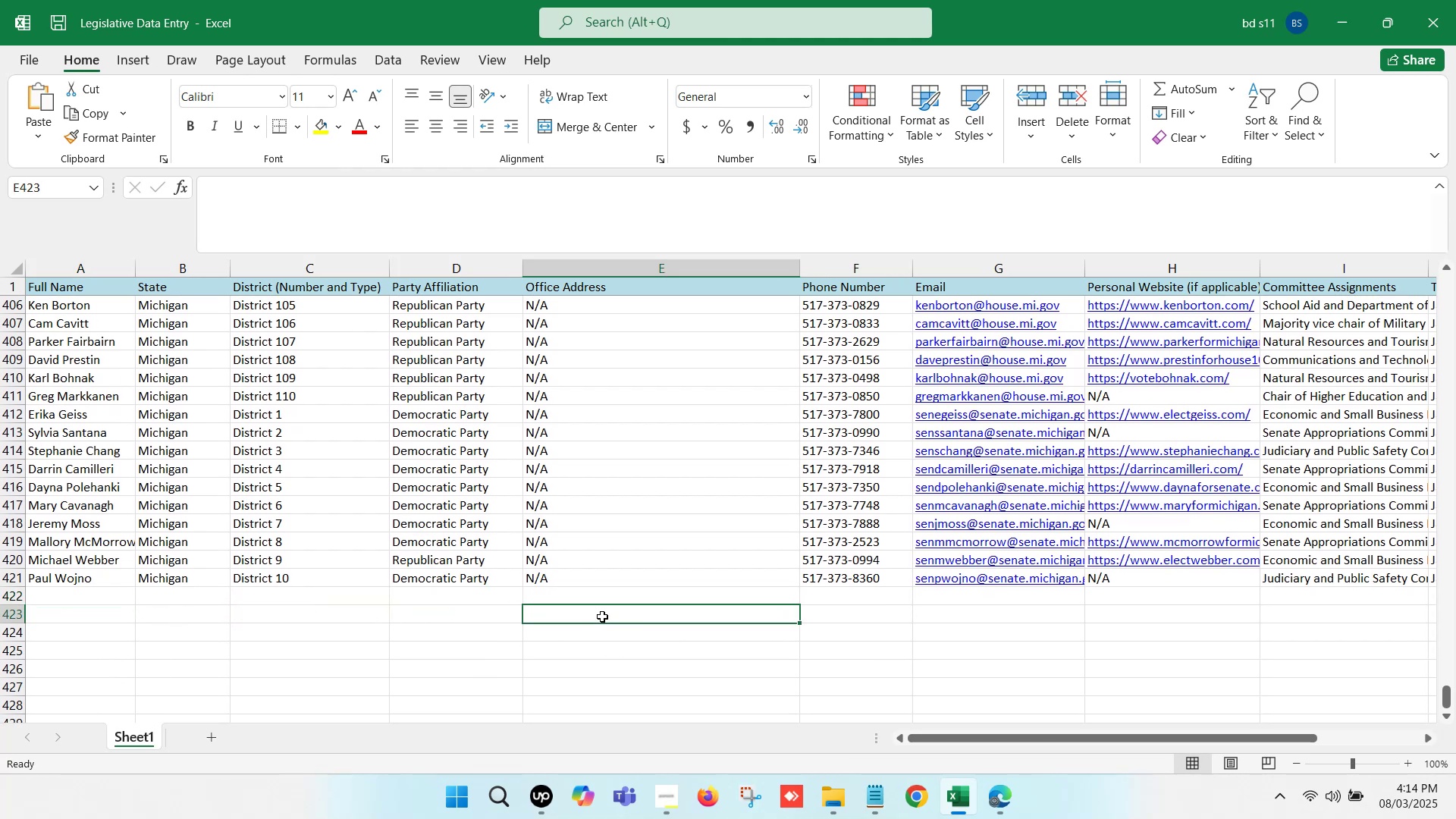 
left_click([1004, 796])
 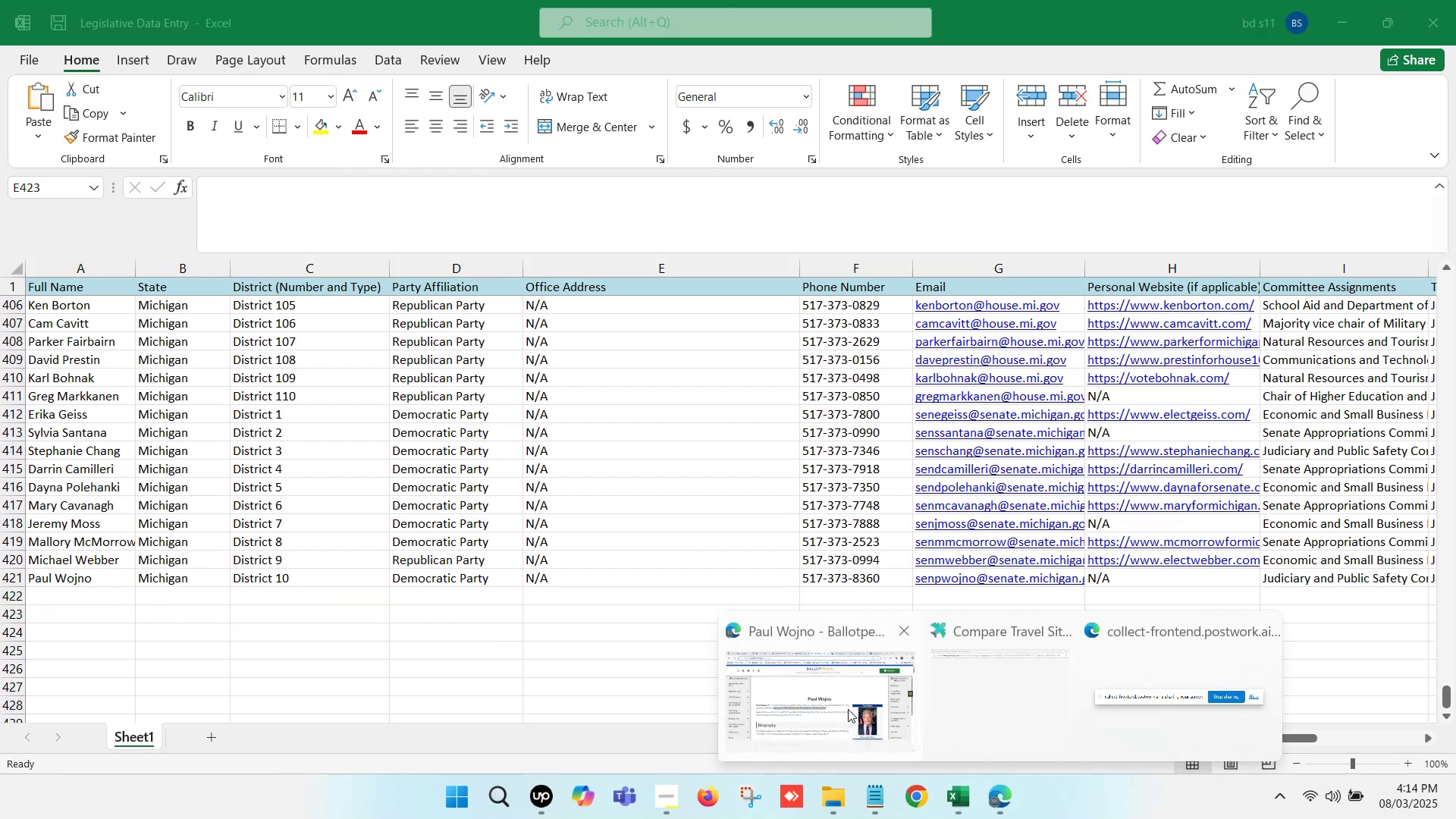 
left_click([845, 704])
 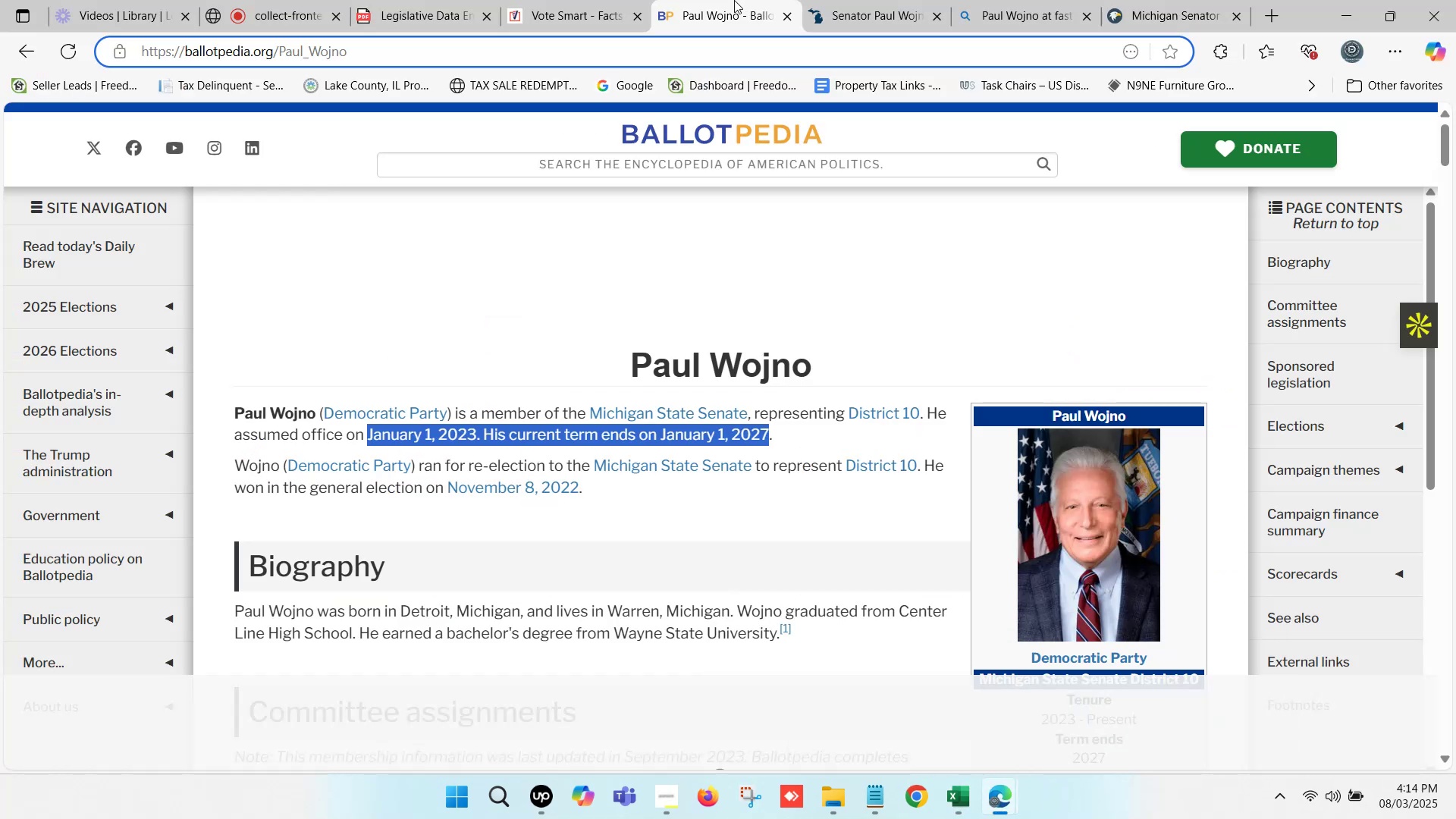 
left_click([590, 0])
 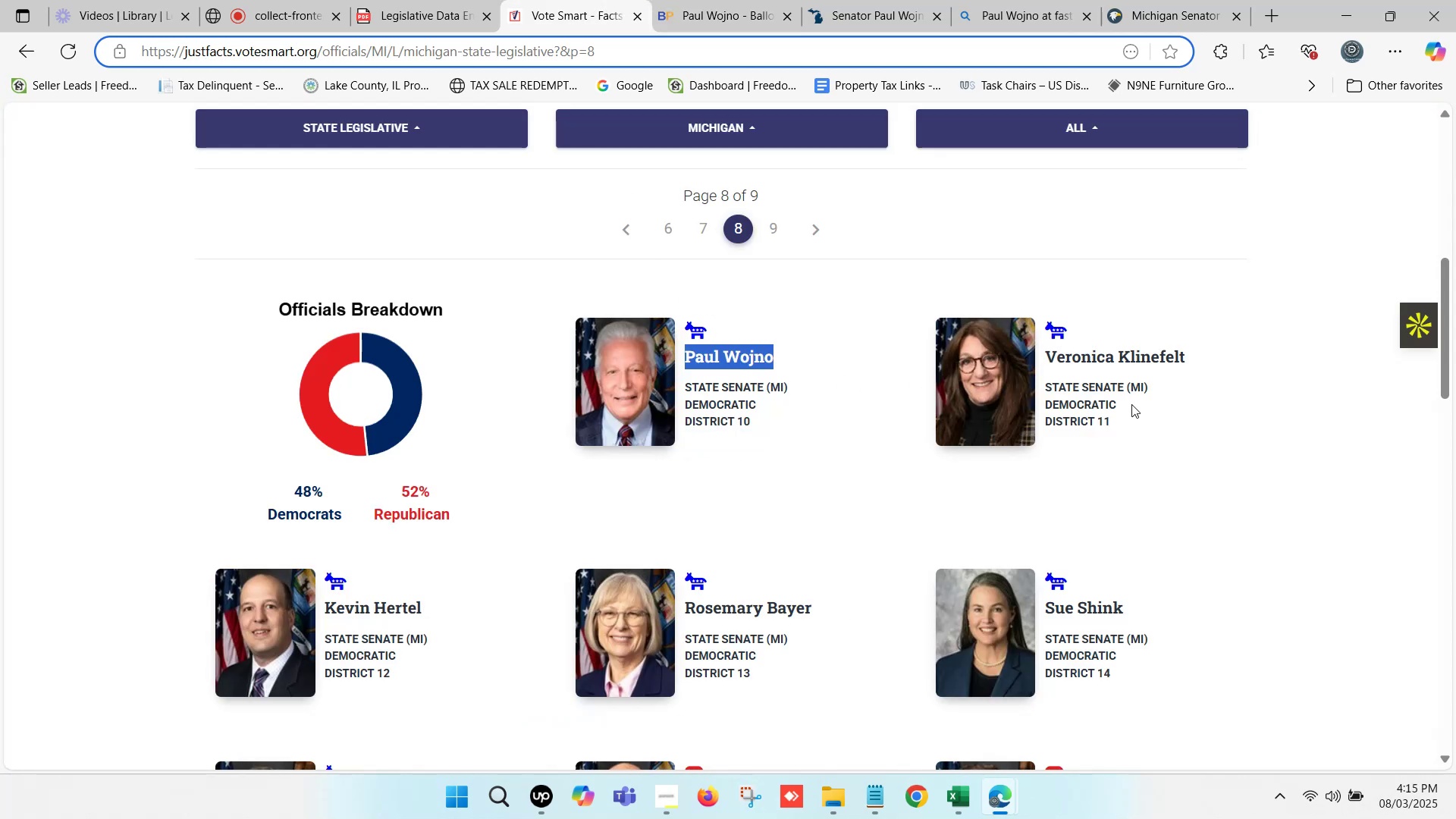 
left_click_drag(start_coordinate=[1207, 359], to_coordinate=[1048, 360])
 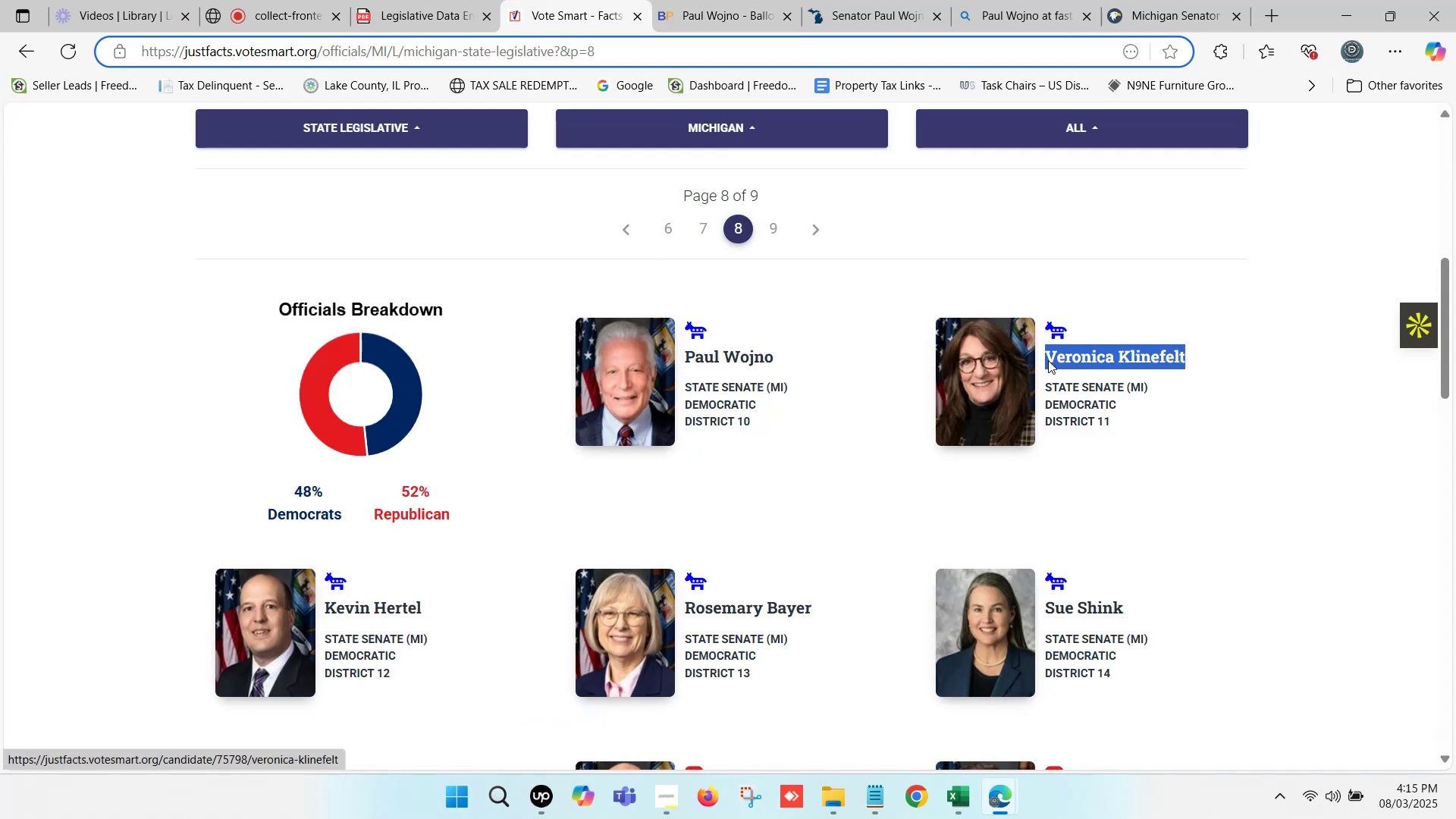 
key(Control+C)
 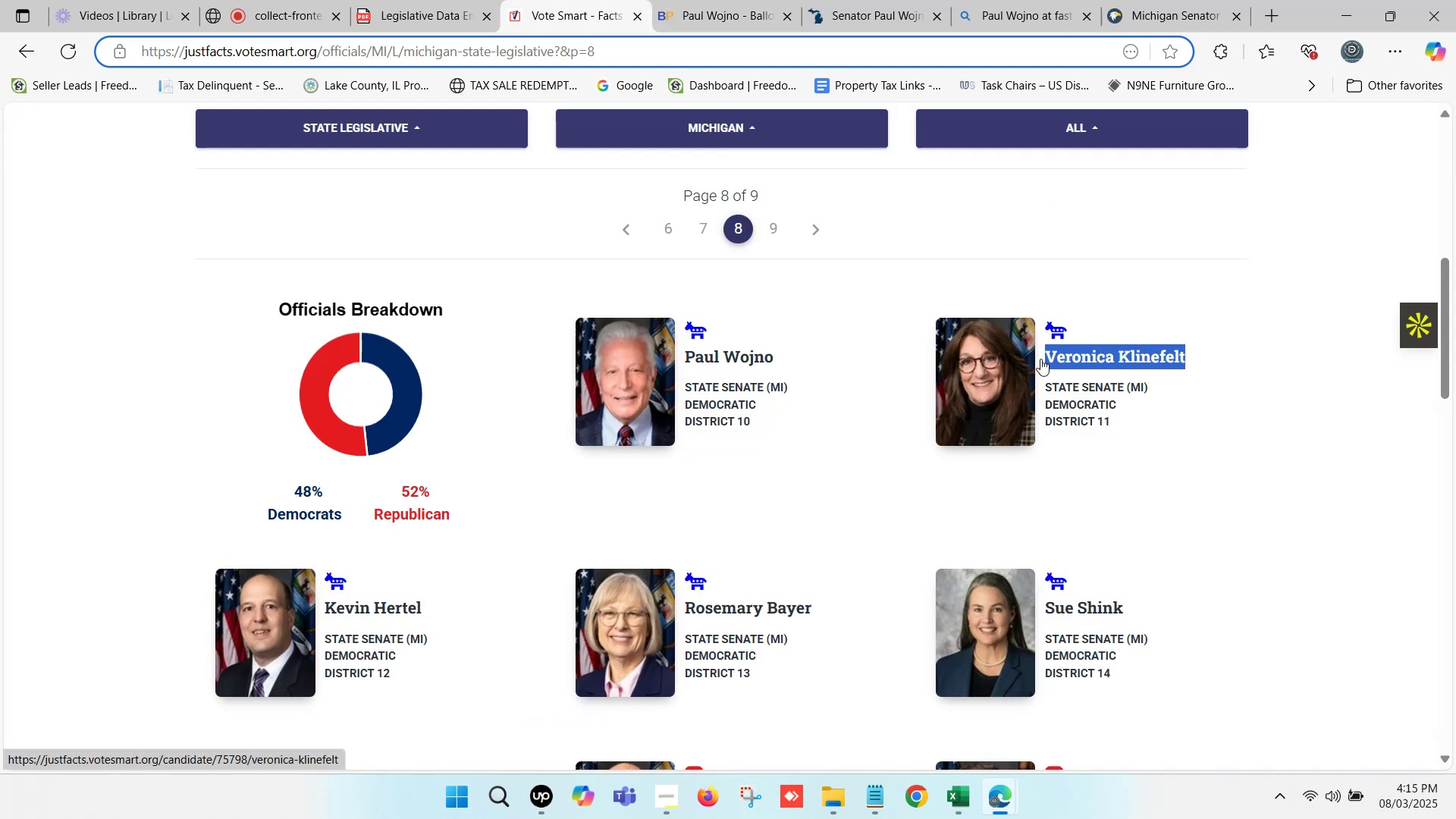 
key(Control+F)
 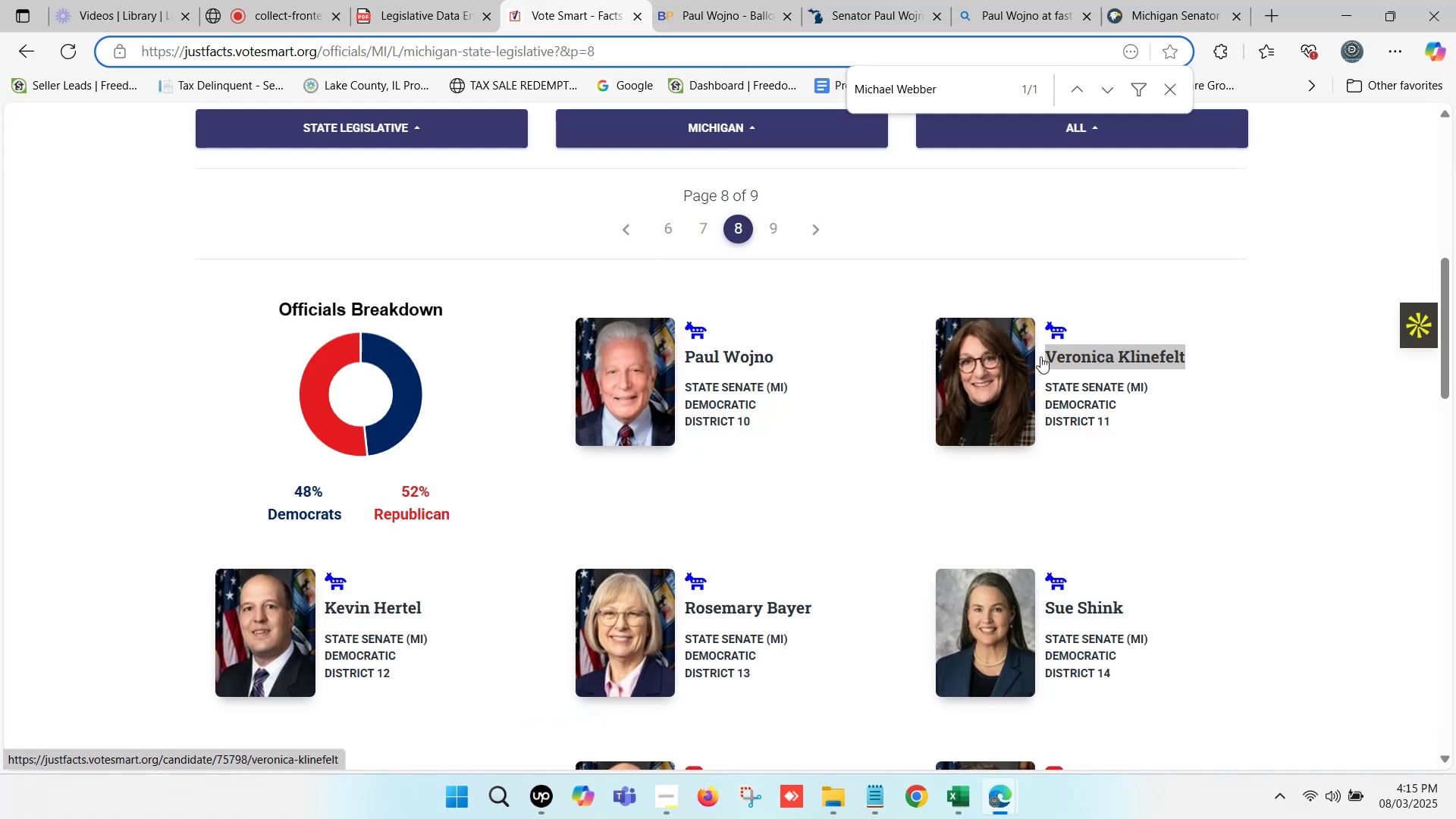 
key(Control+V)
 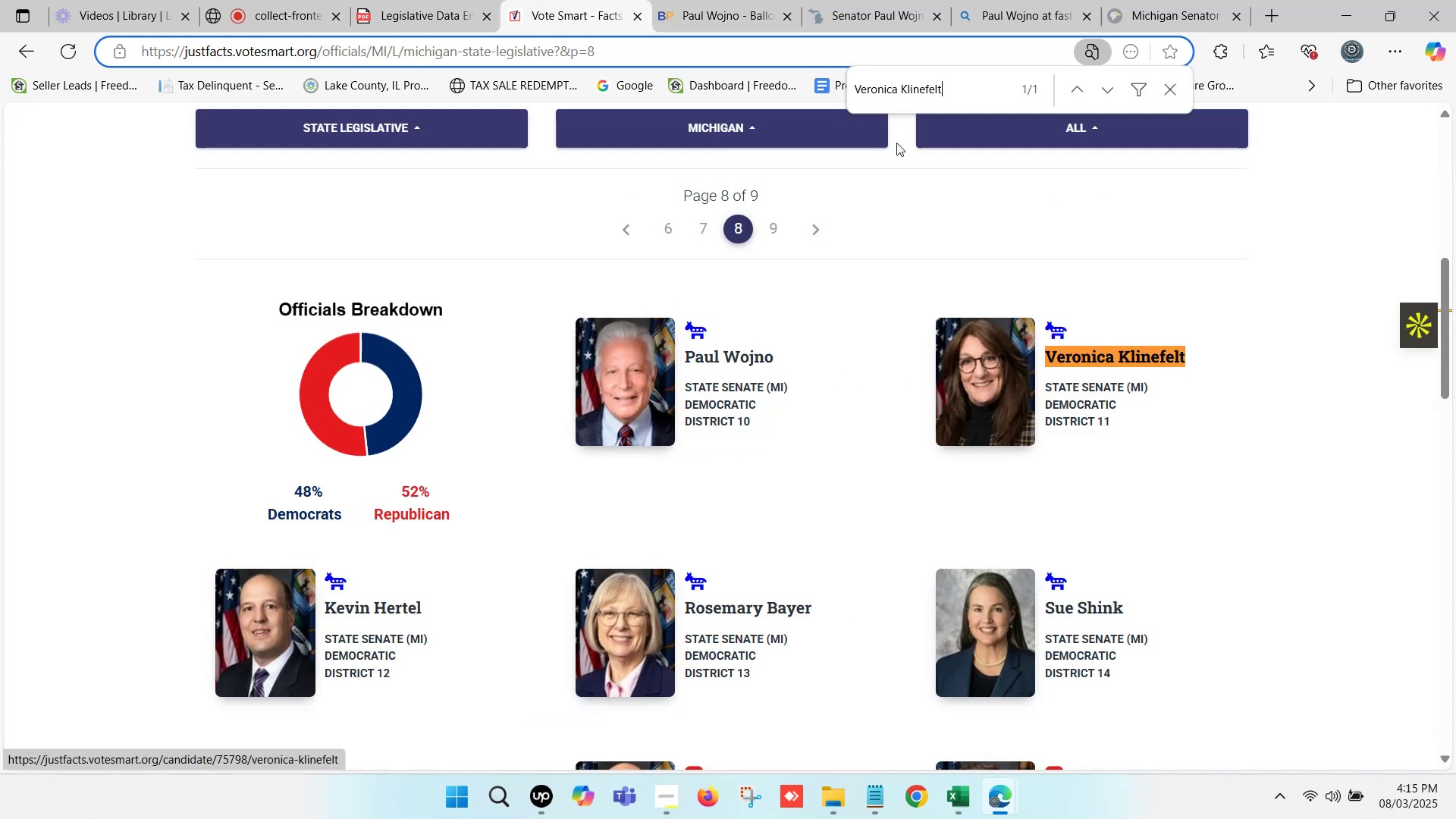 
left_click([756, 0])
 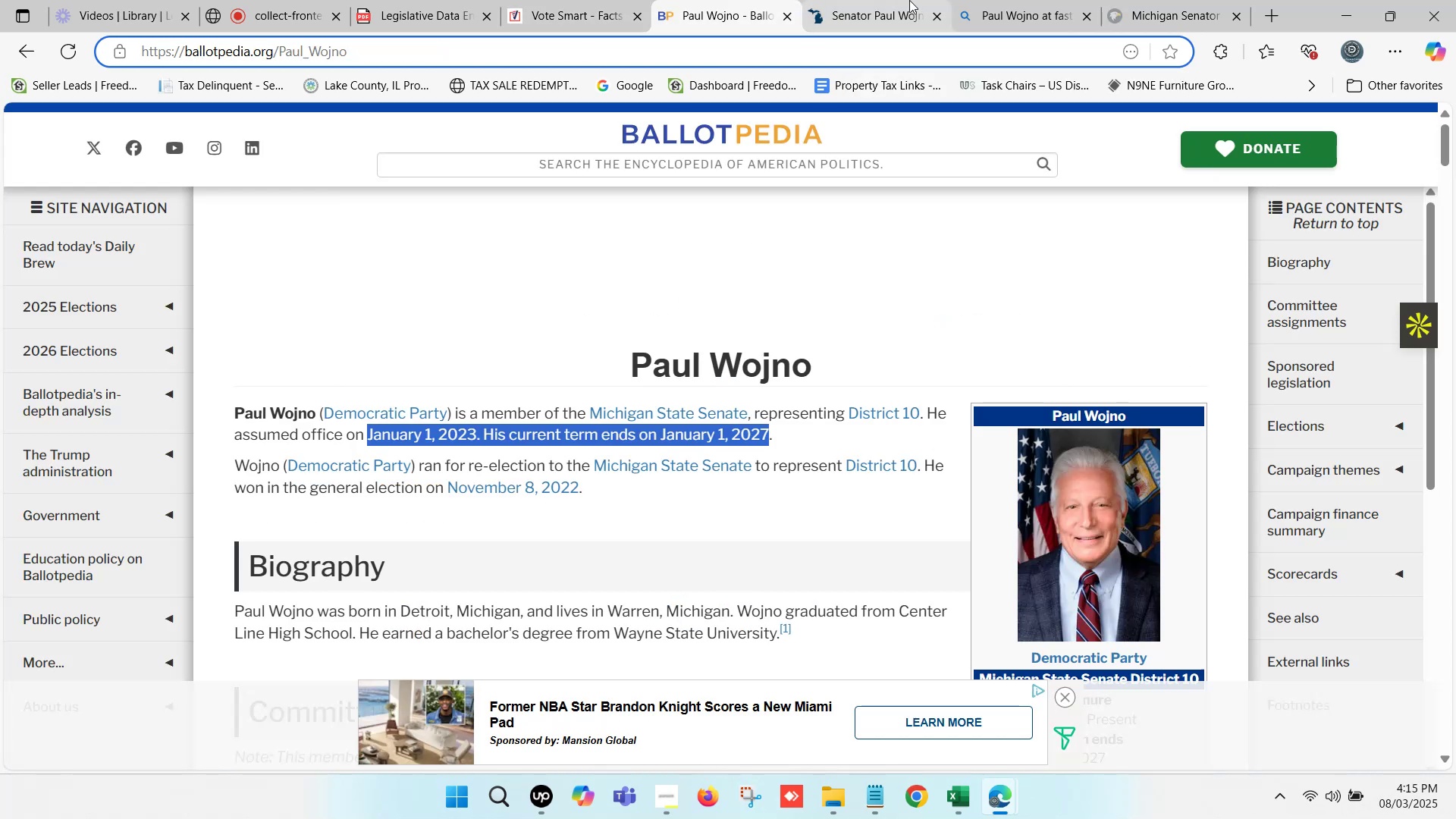 
left_click([909, 0])
 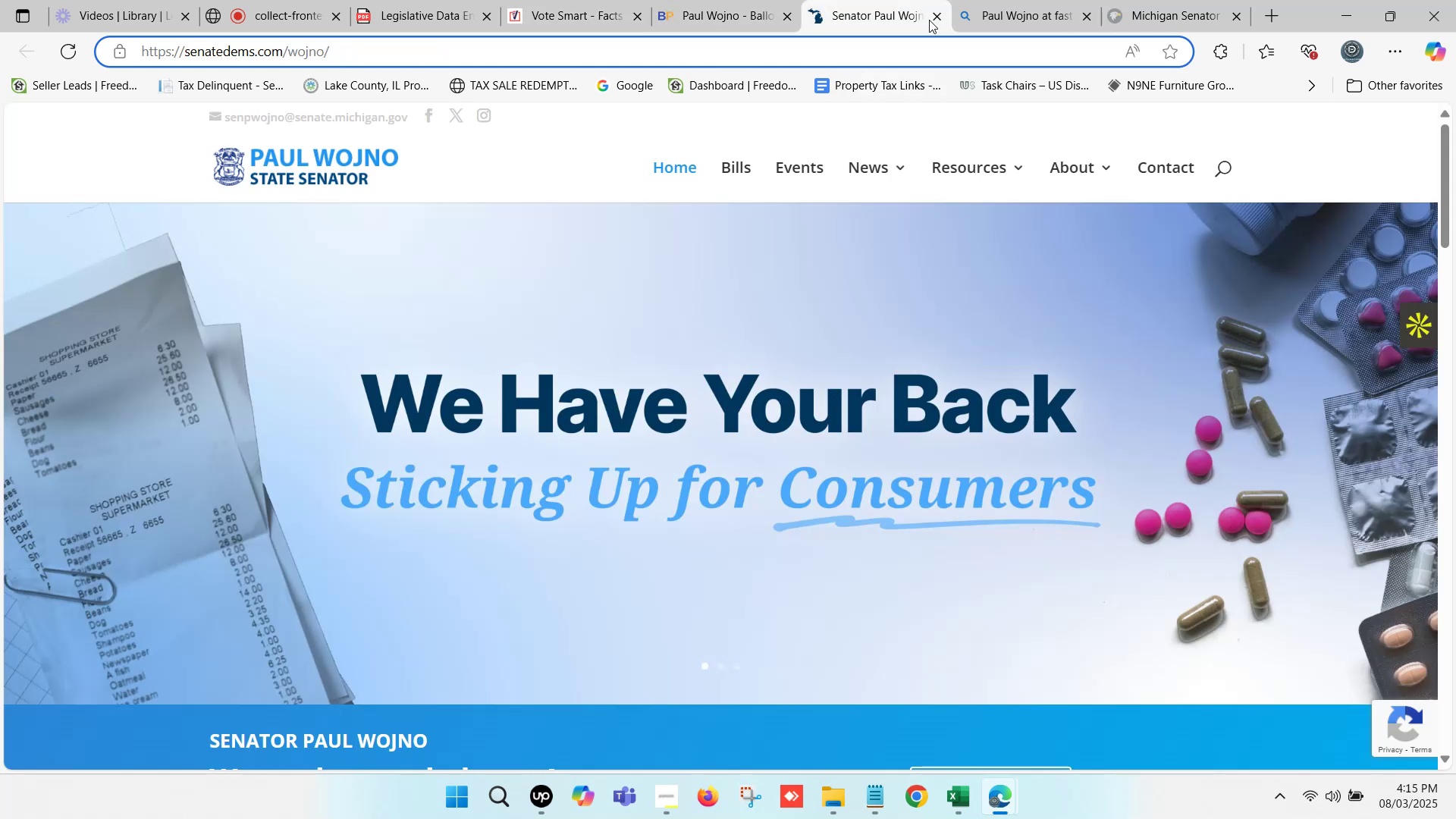 
left_click([933, 19])
 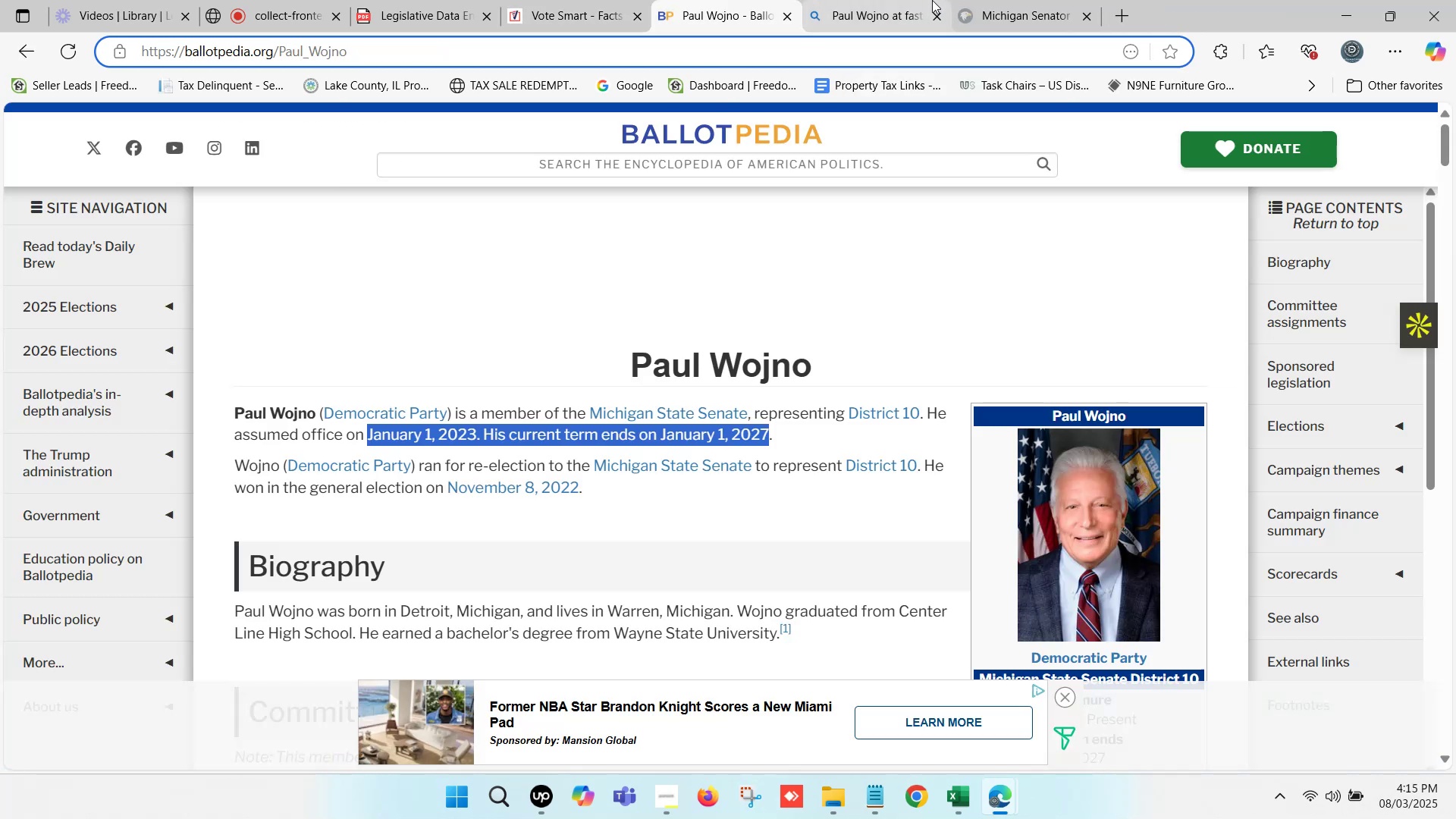 
left_click([923, 0])
 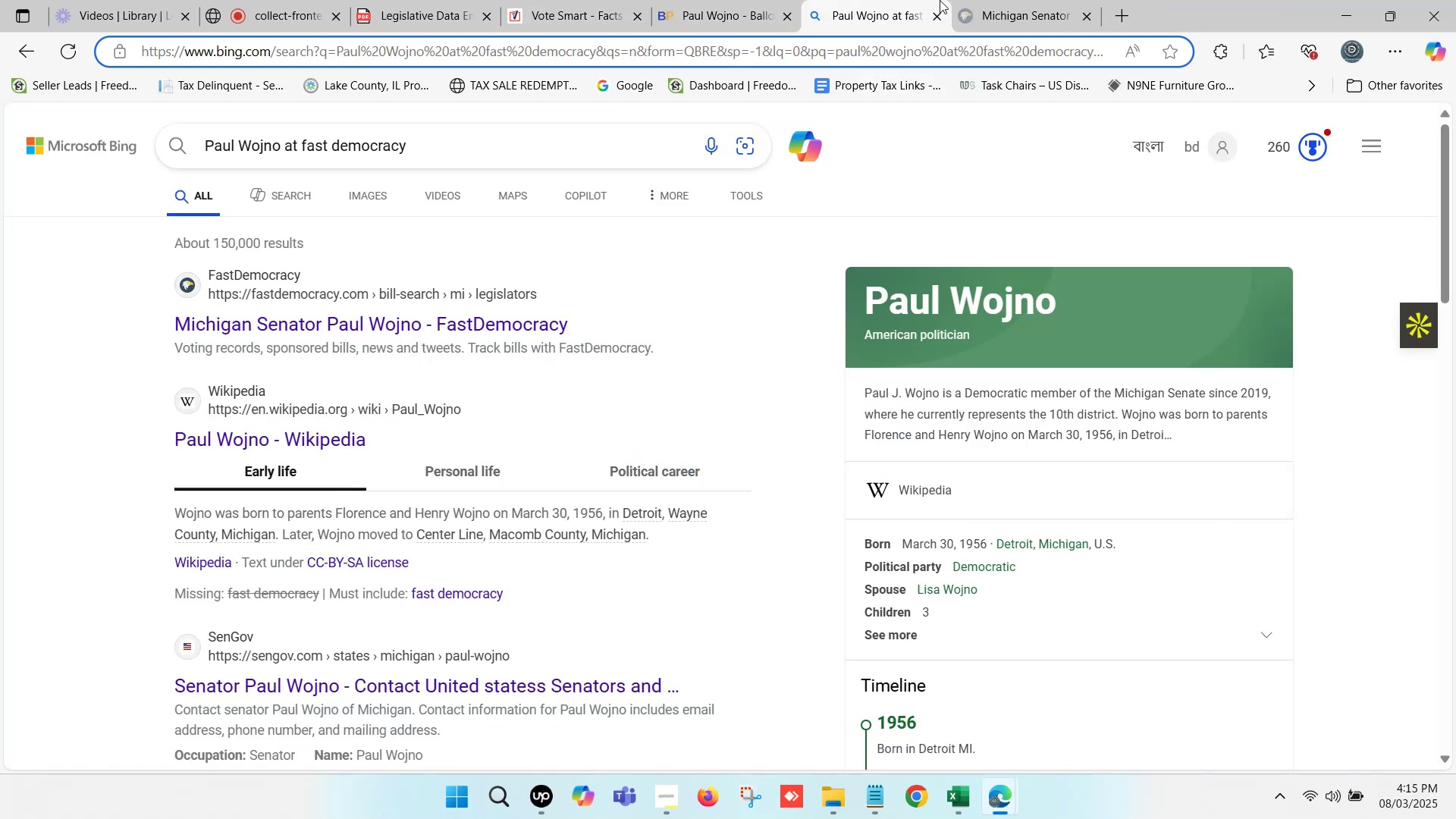 
left_click([1023, 0])
 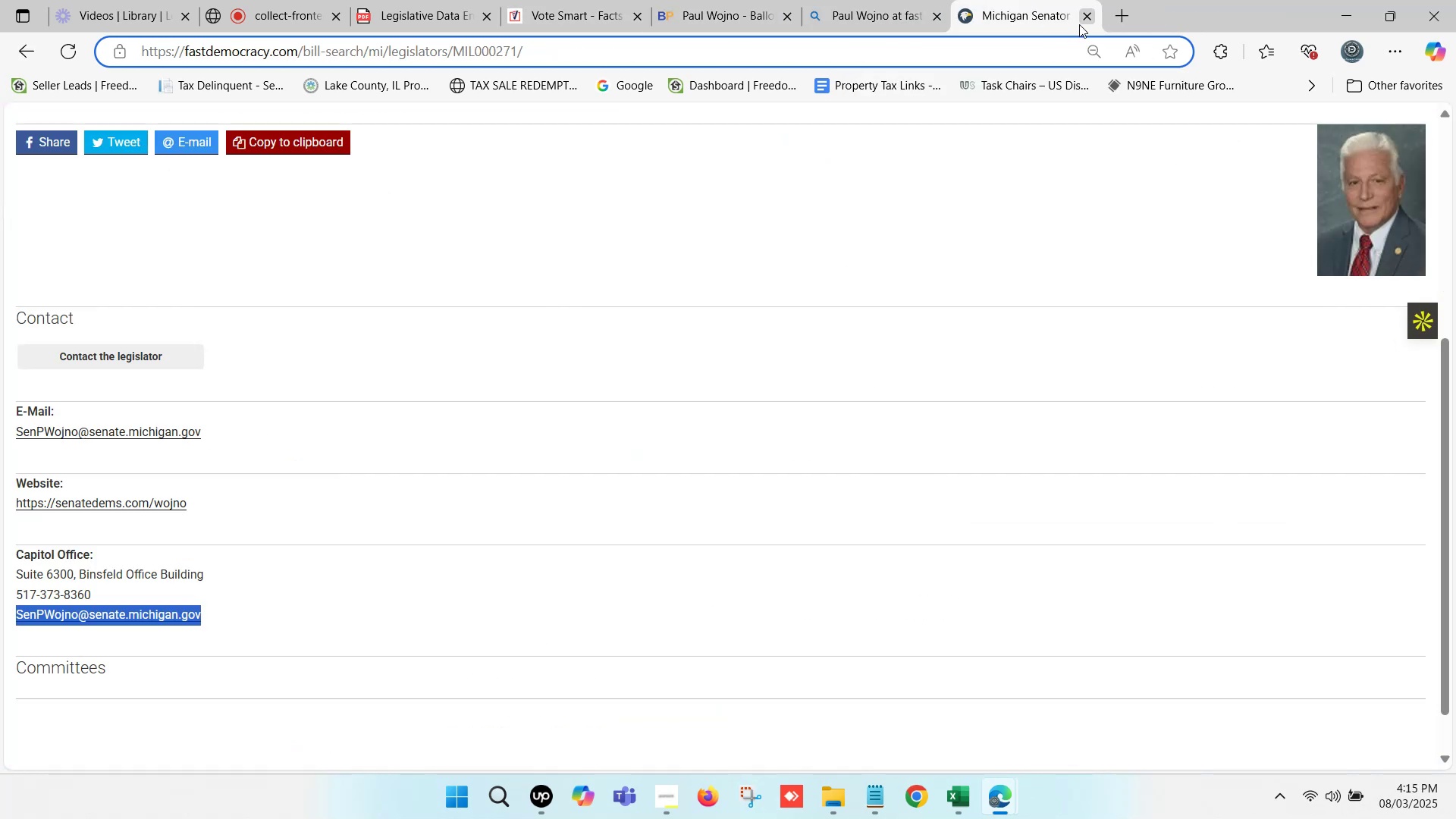 
left_click([1083, 21])
 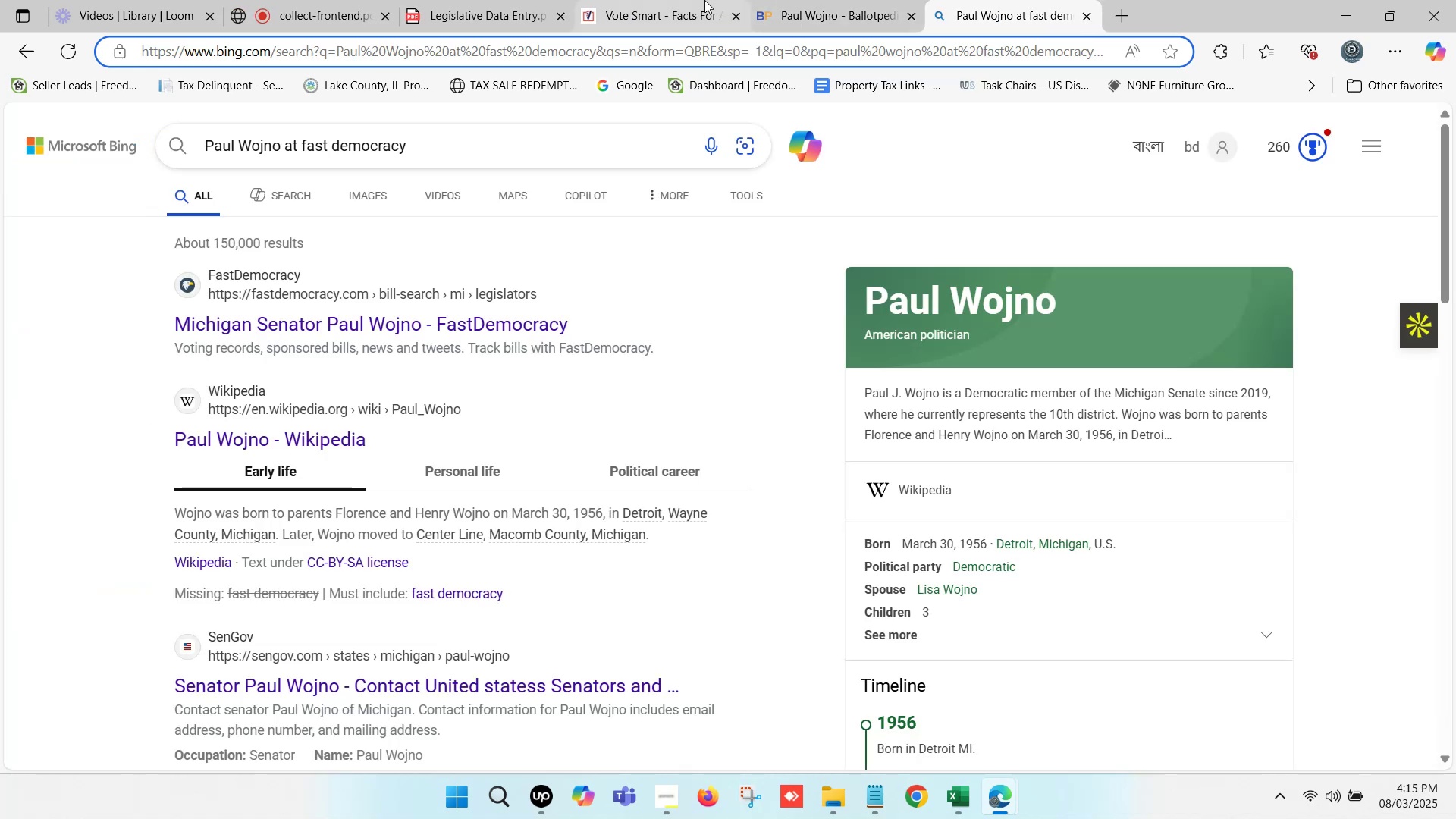 
left_click([686, 0])
 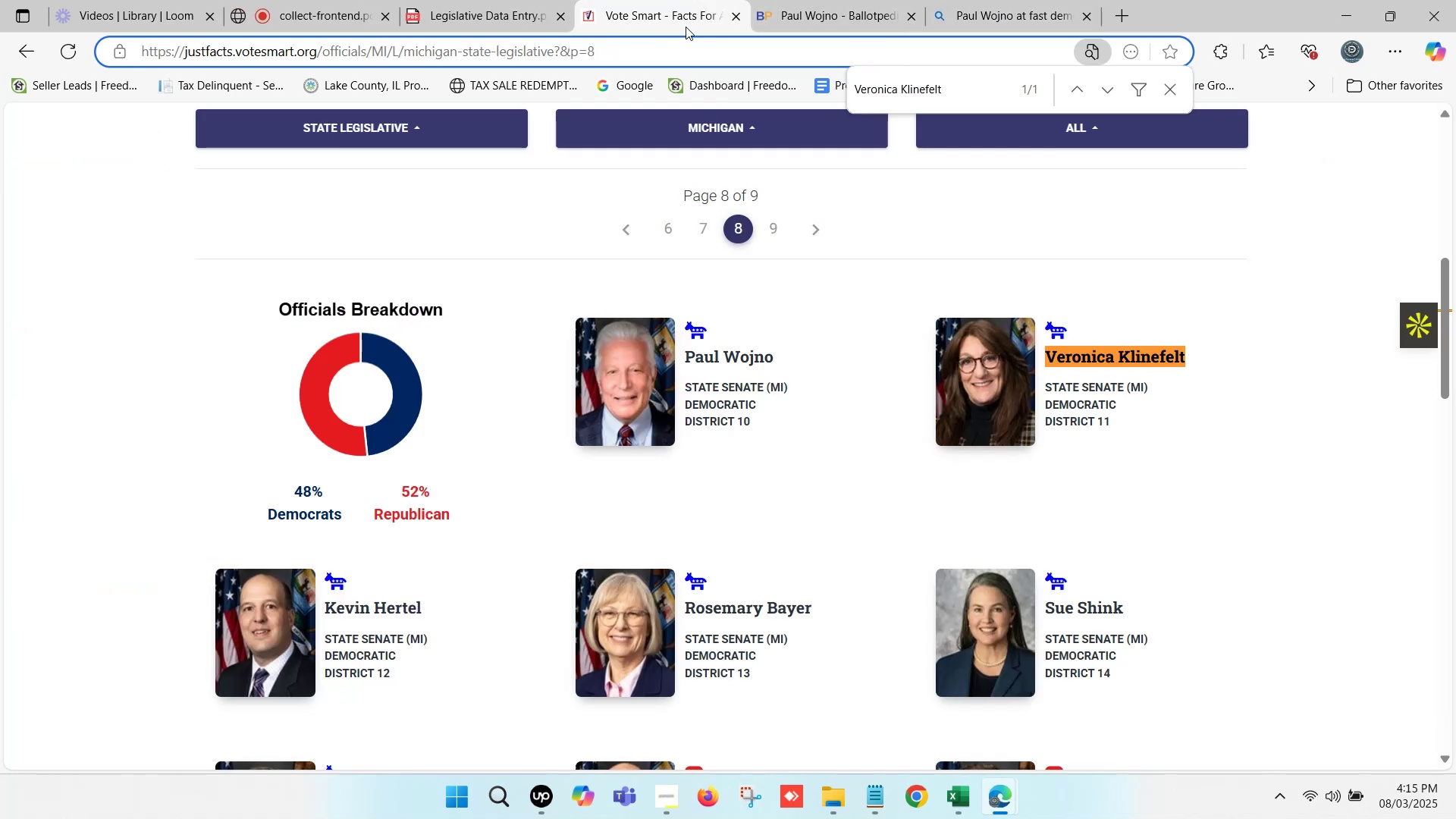 
scroll: coordinate [607, 206], scroll_direction: up, amount: 6.0
 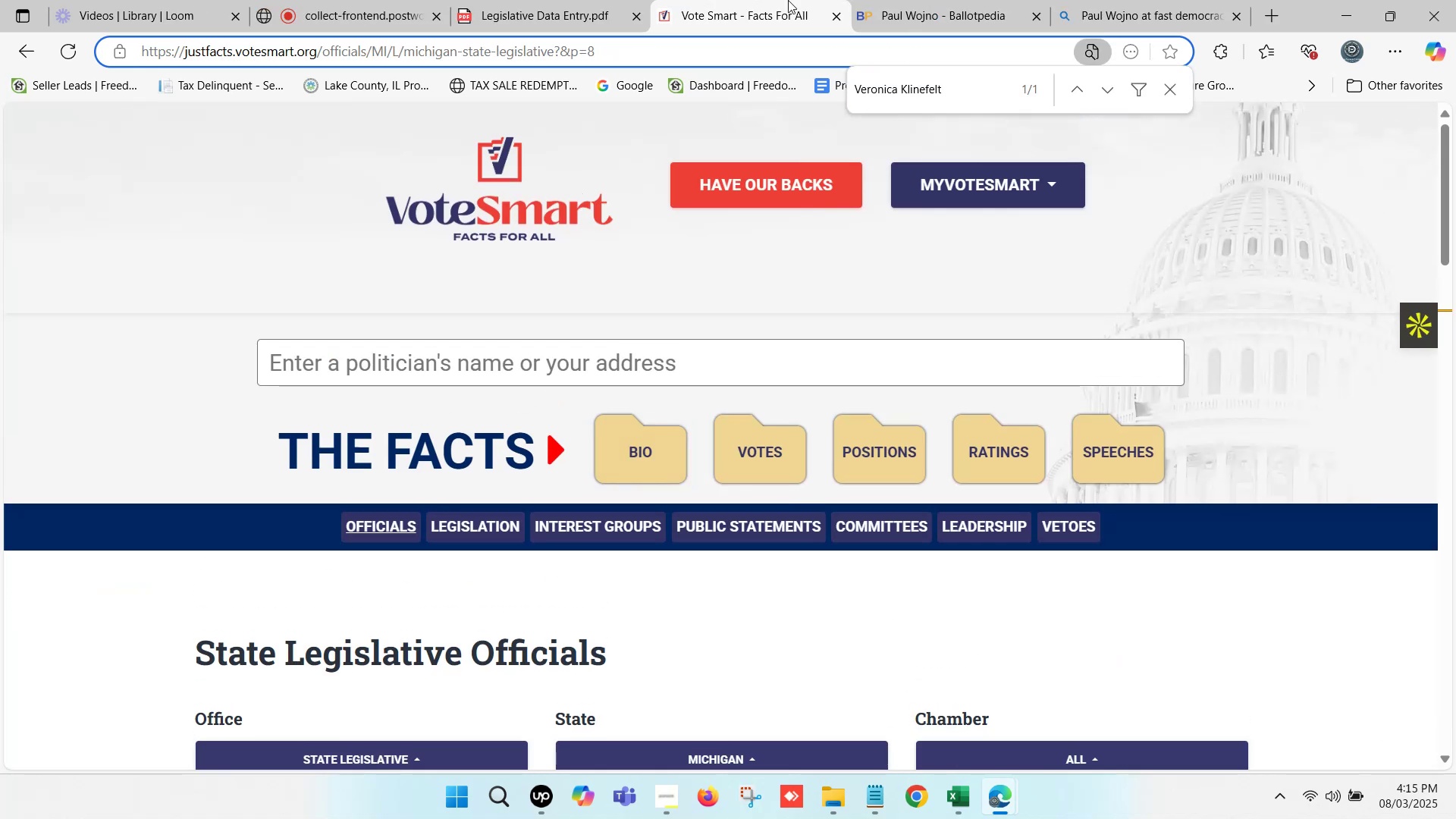 
left_click([893, 0])
 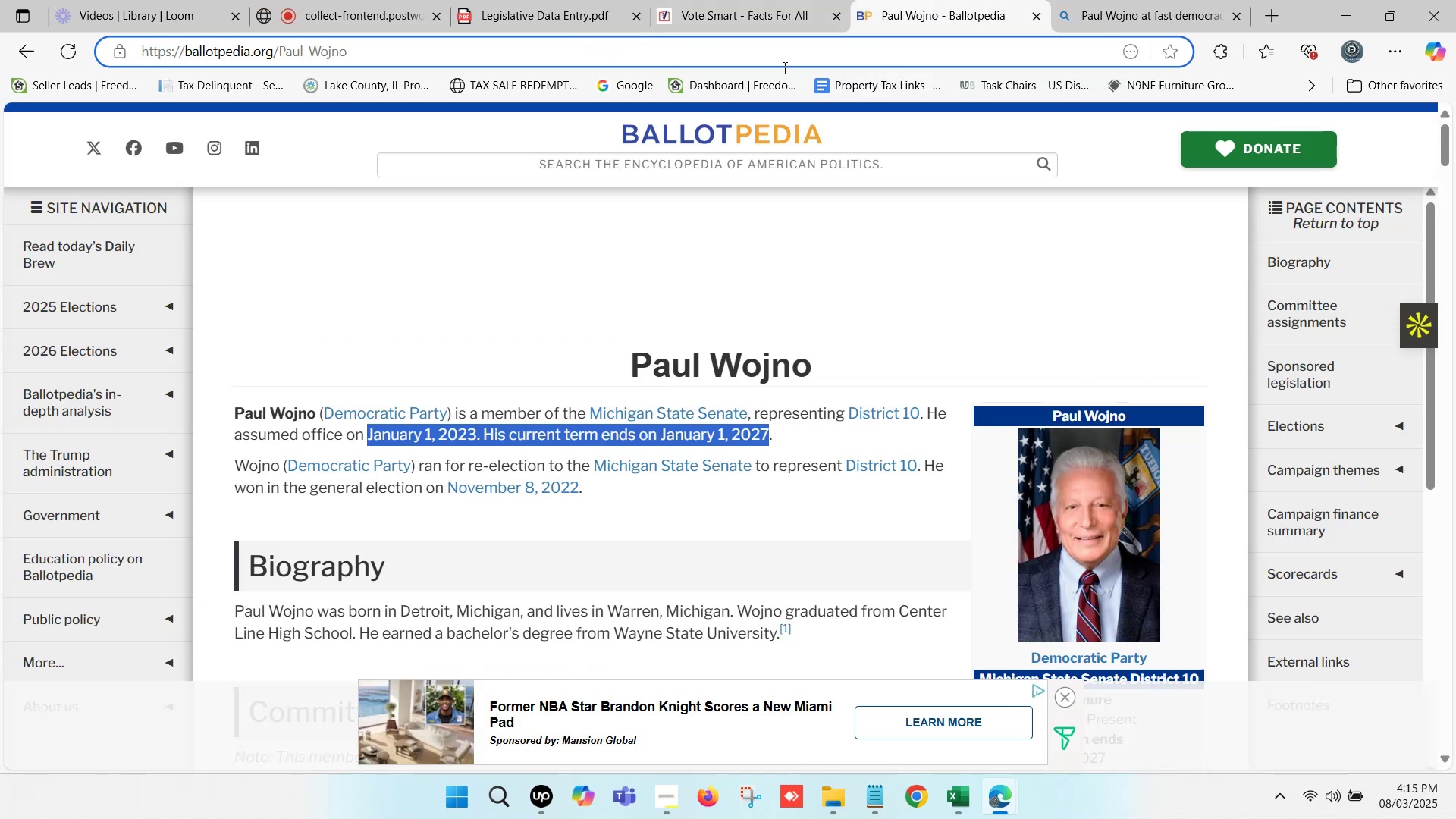 
scroll: coordinate [441, 204], scroll_direction: up, amount: 3.0
 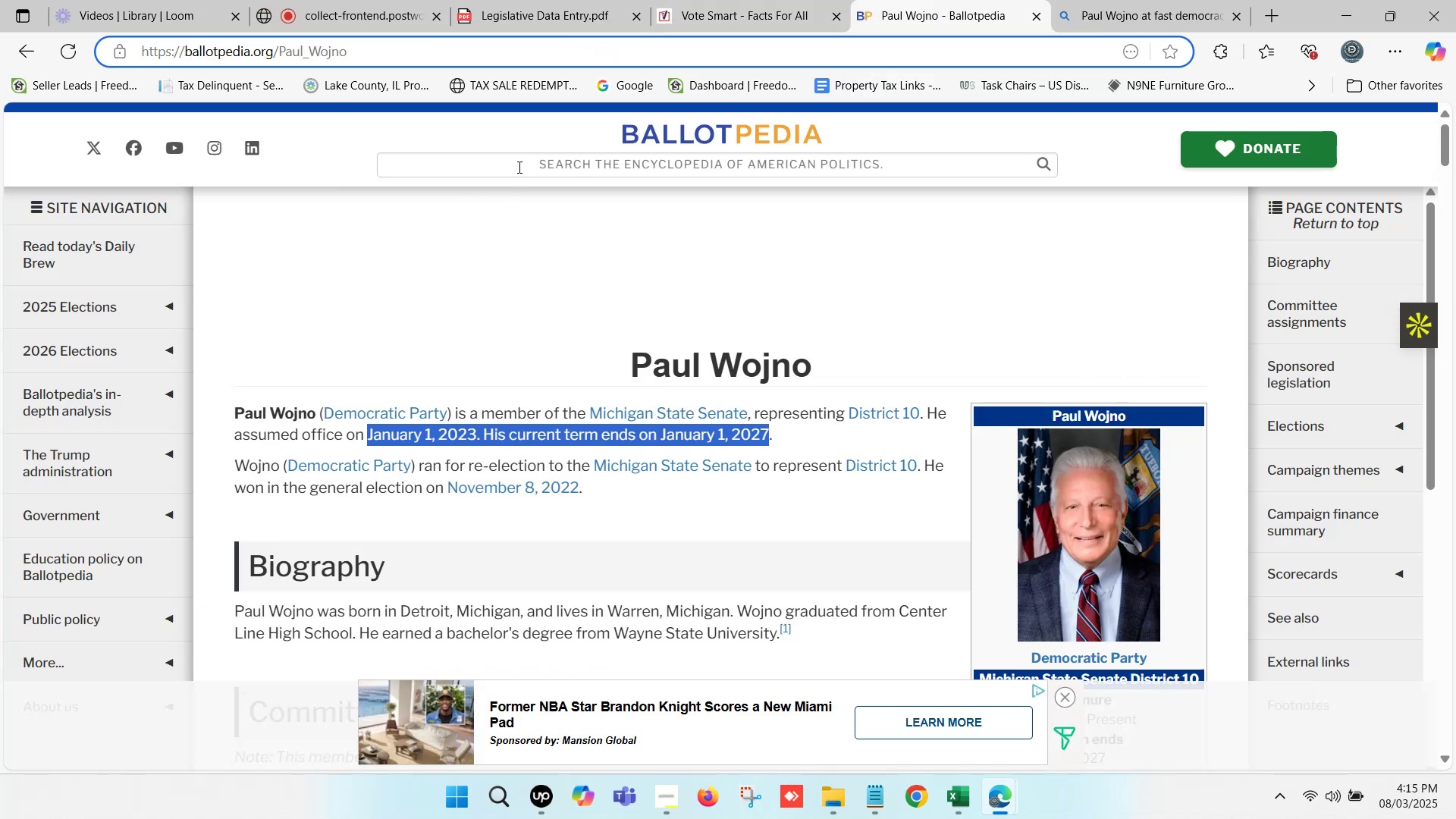 
left_click([518, 167])
 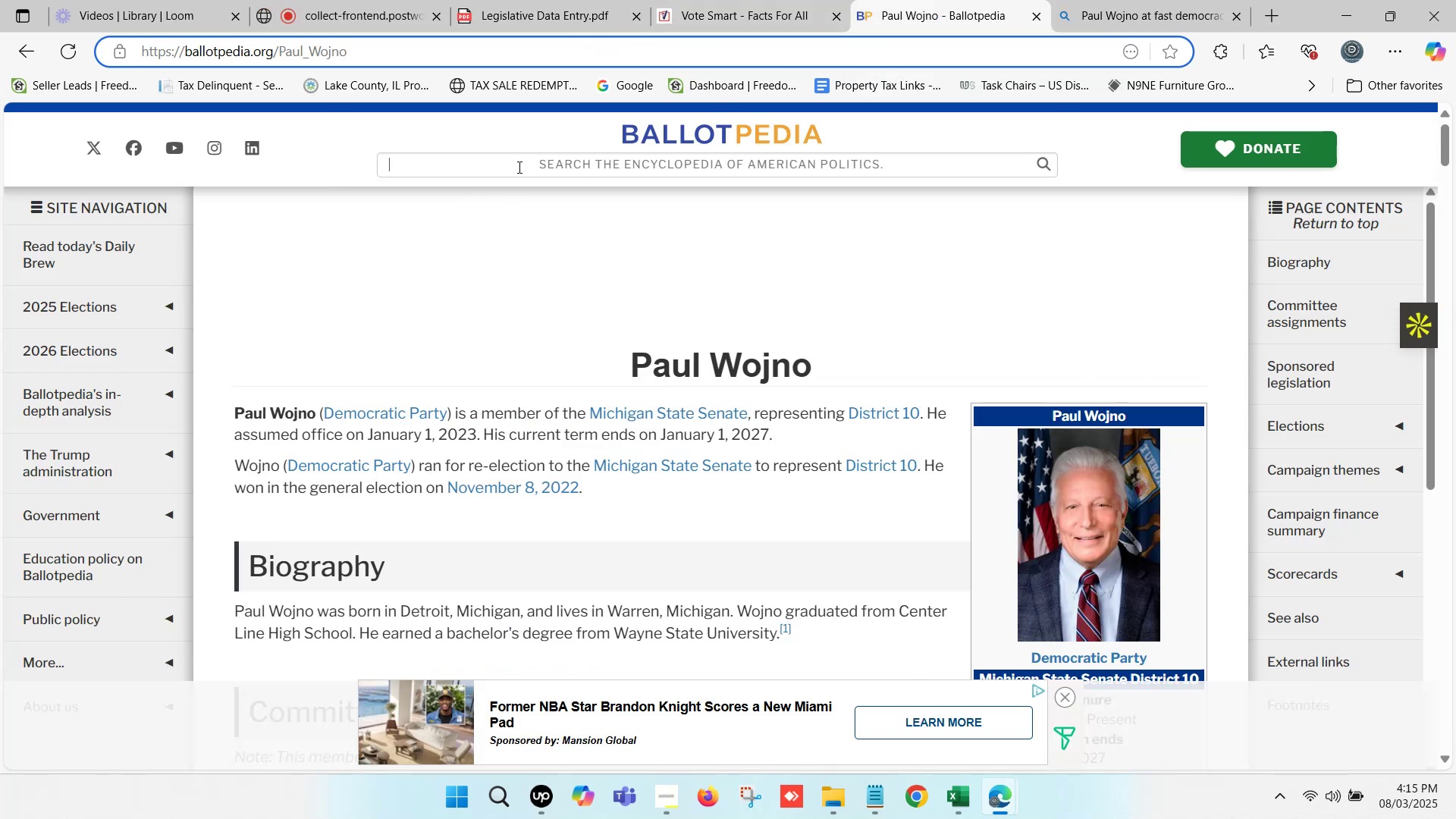 
key(Control+ControlLeft)
 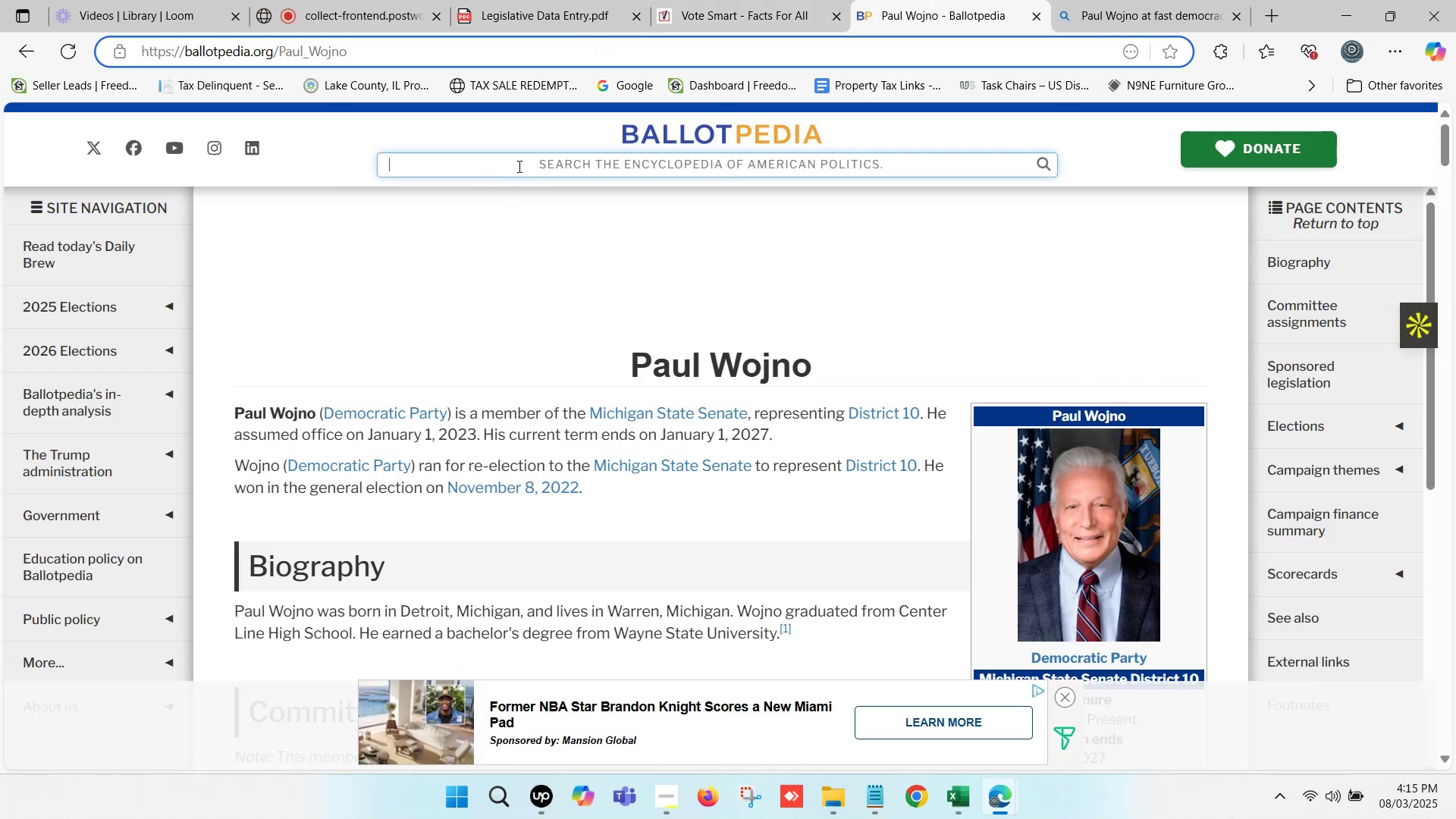 
key(Control+V)
 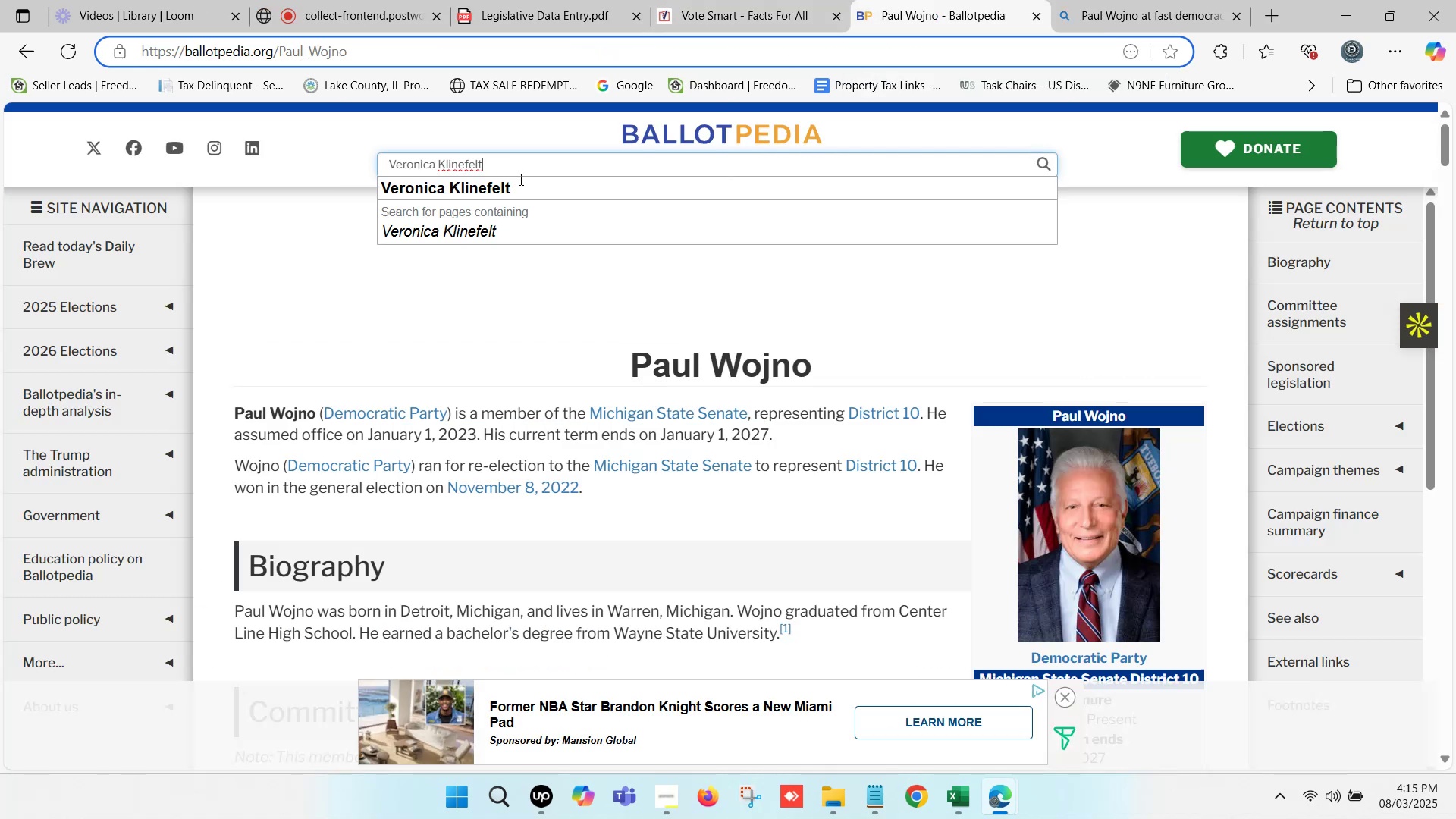 
left_click([515, 181])
 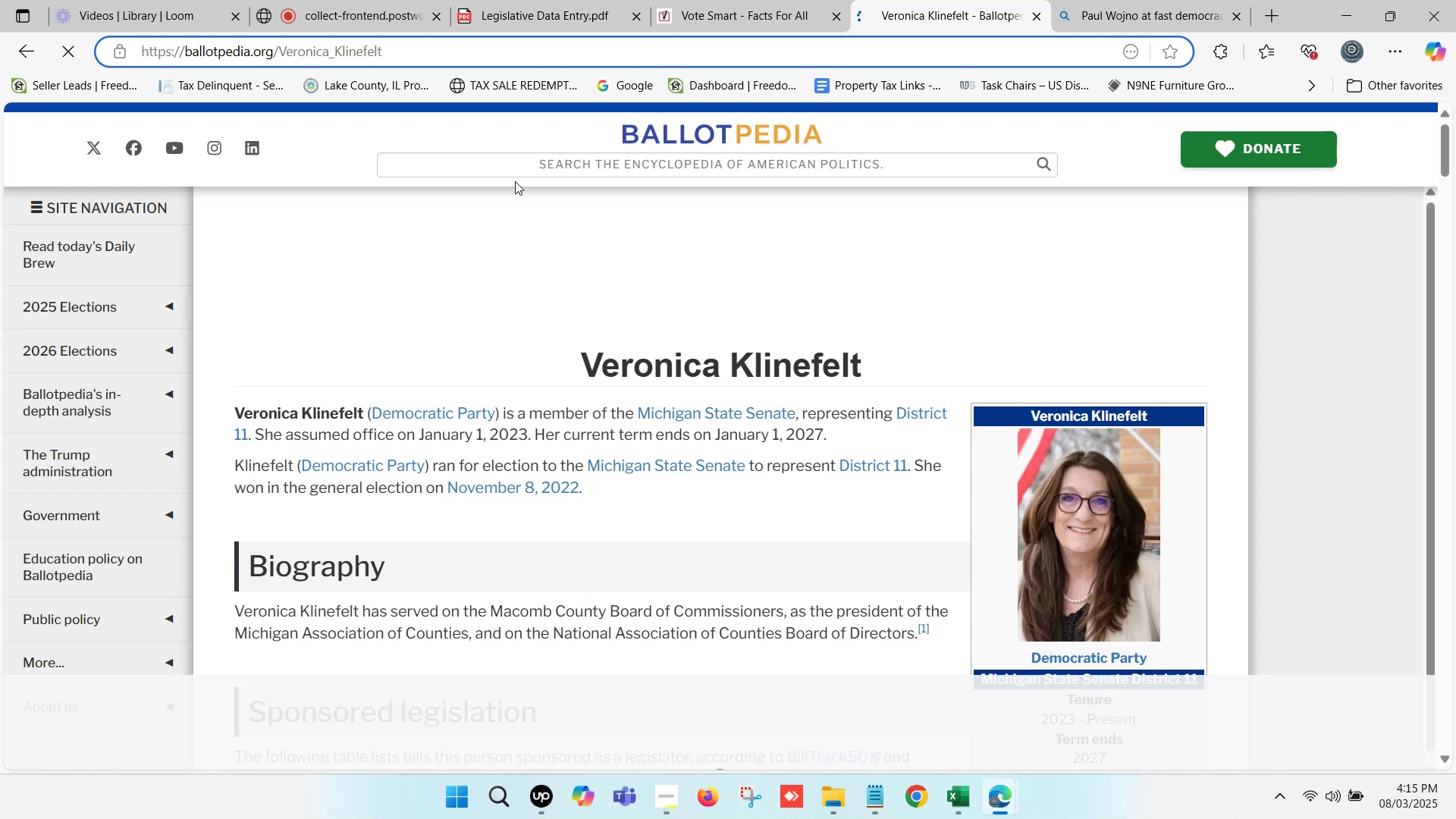 
wait(18.62)
 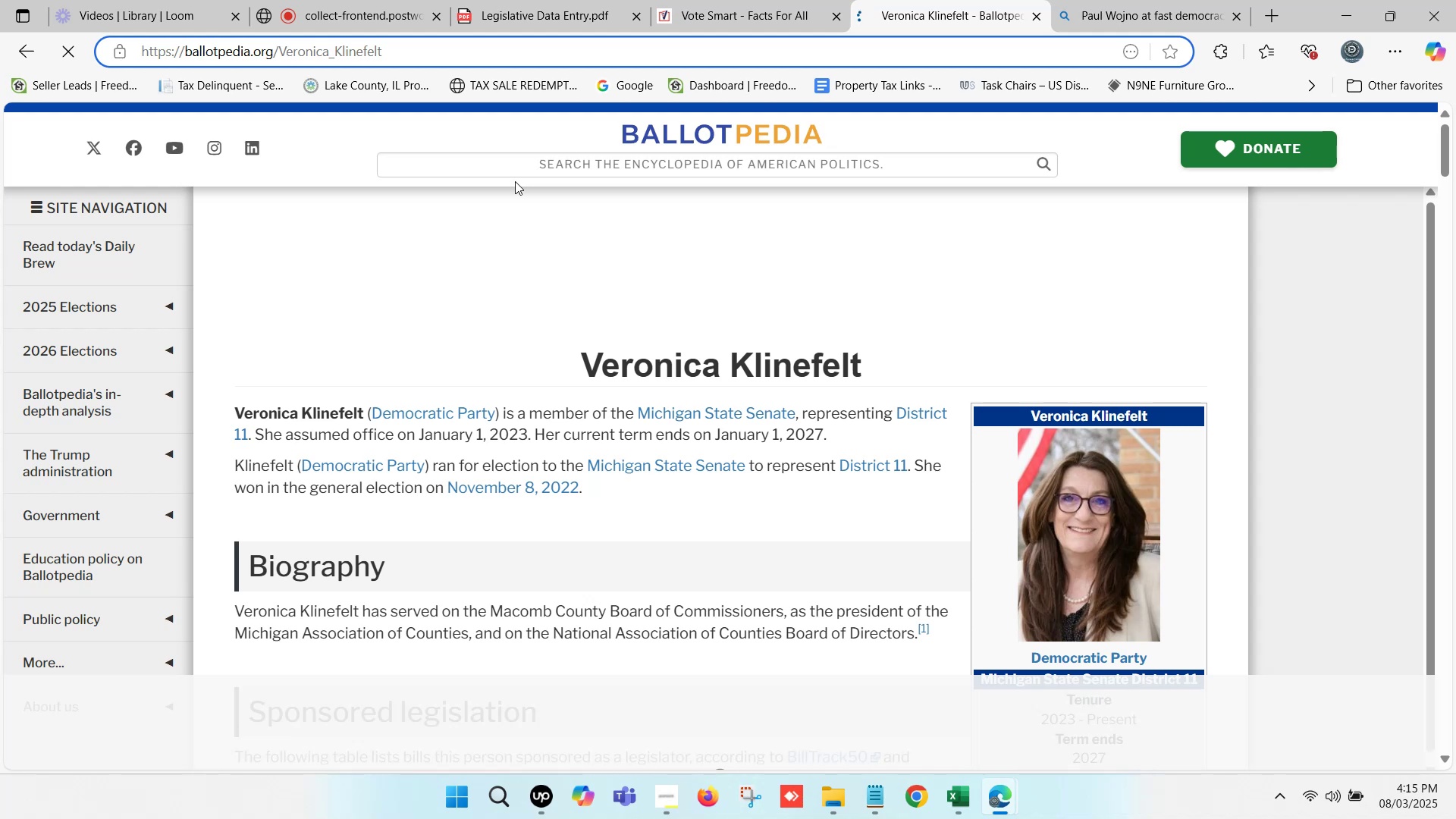 
left_click([714, 0])
 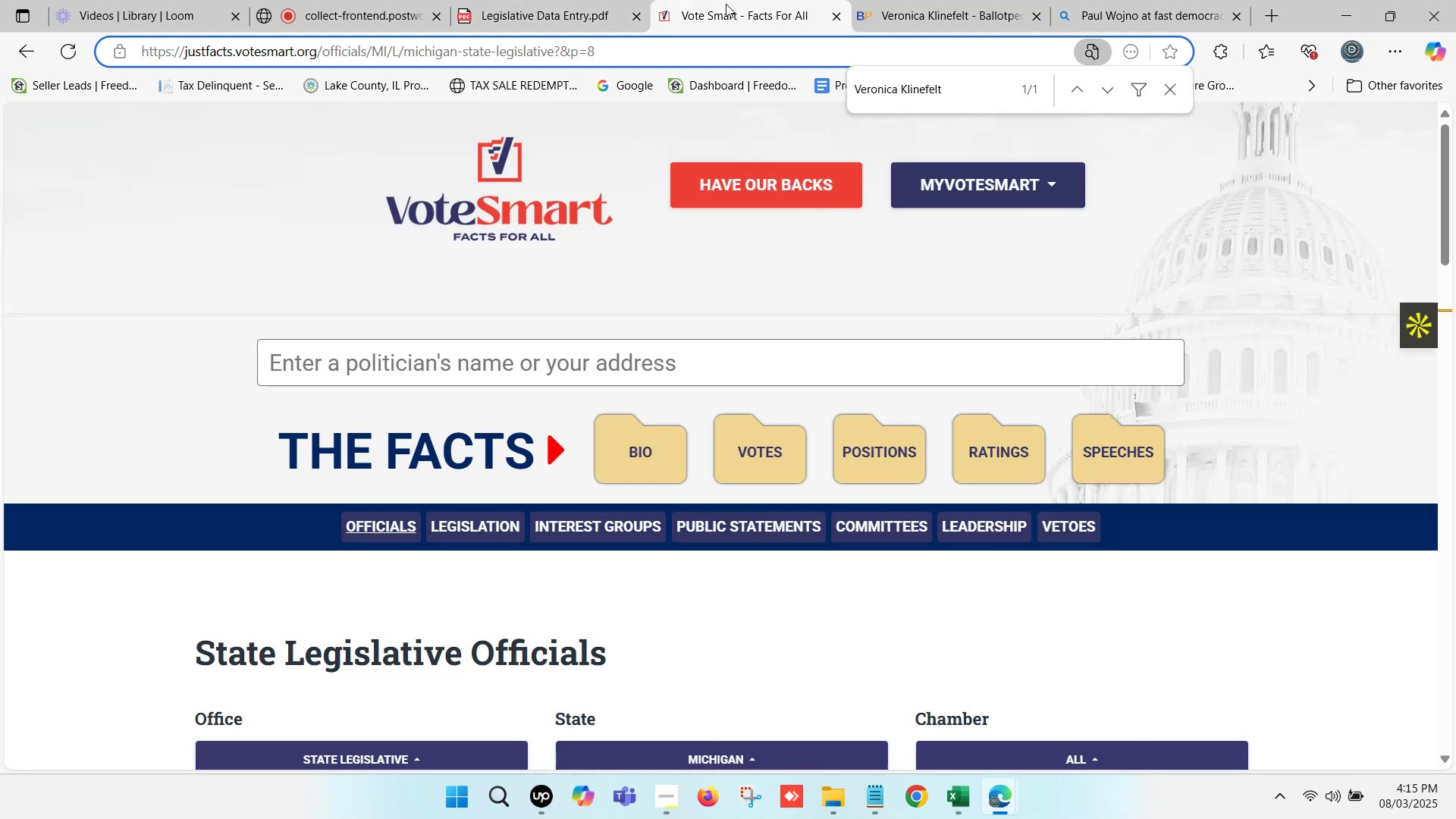 
scroll: coordinate [871, 243], scroll_direction: down, amount: 3.0
 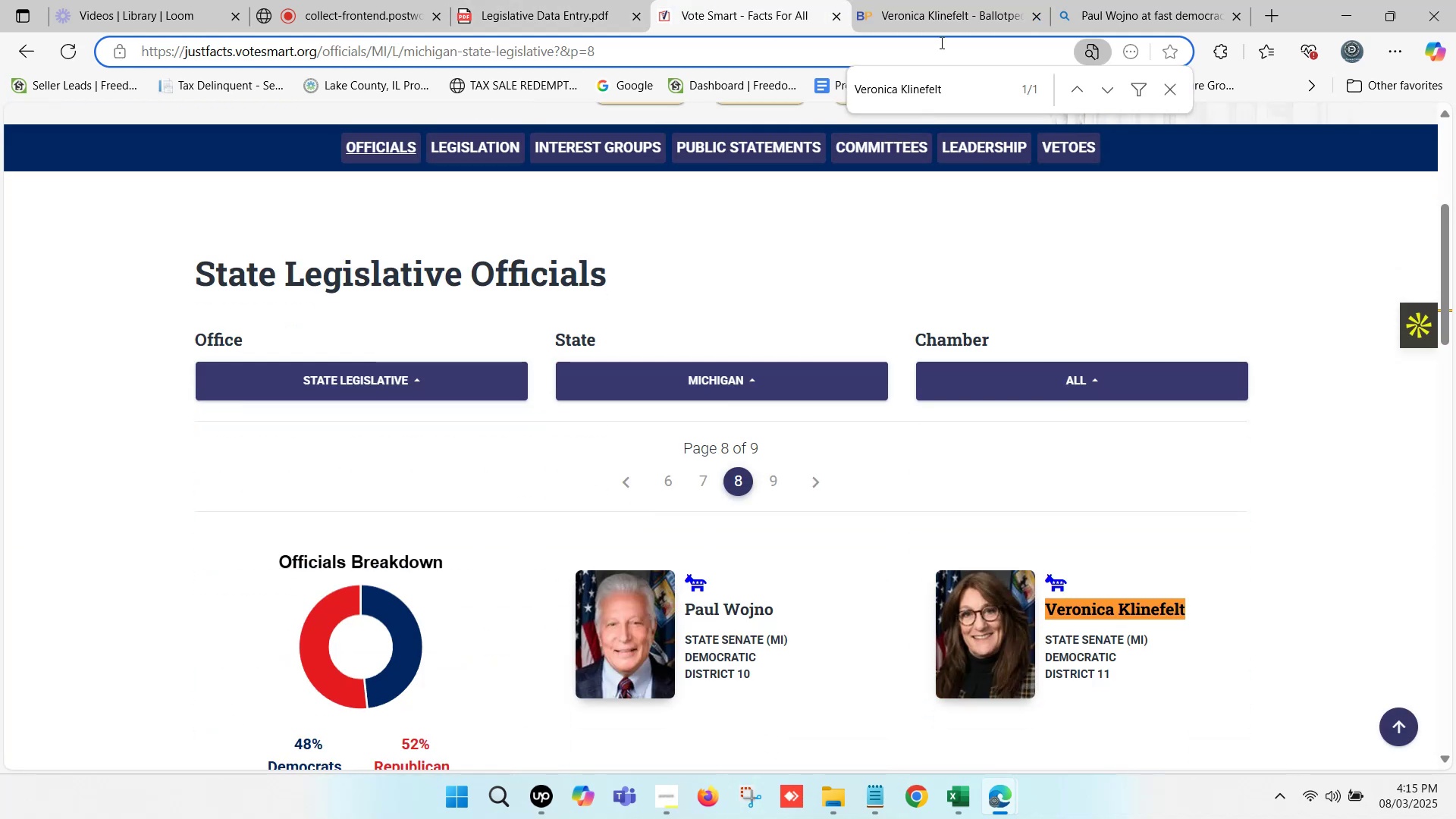 
left_click([969, 0])
 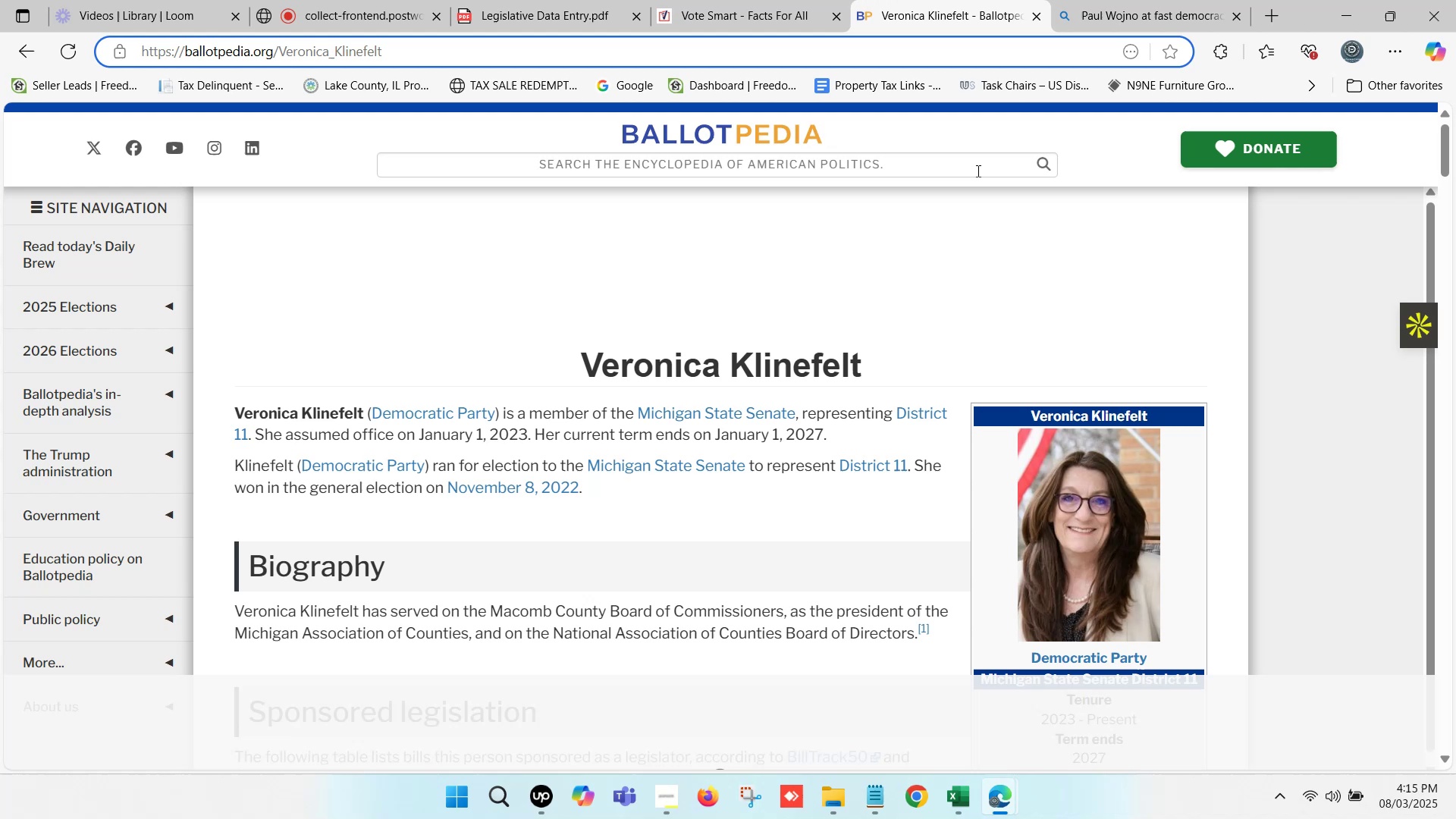 
scroll: coordinate [1042, 410], scroll_direction: down, amount: 7.0
 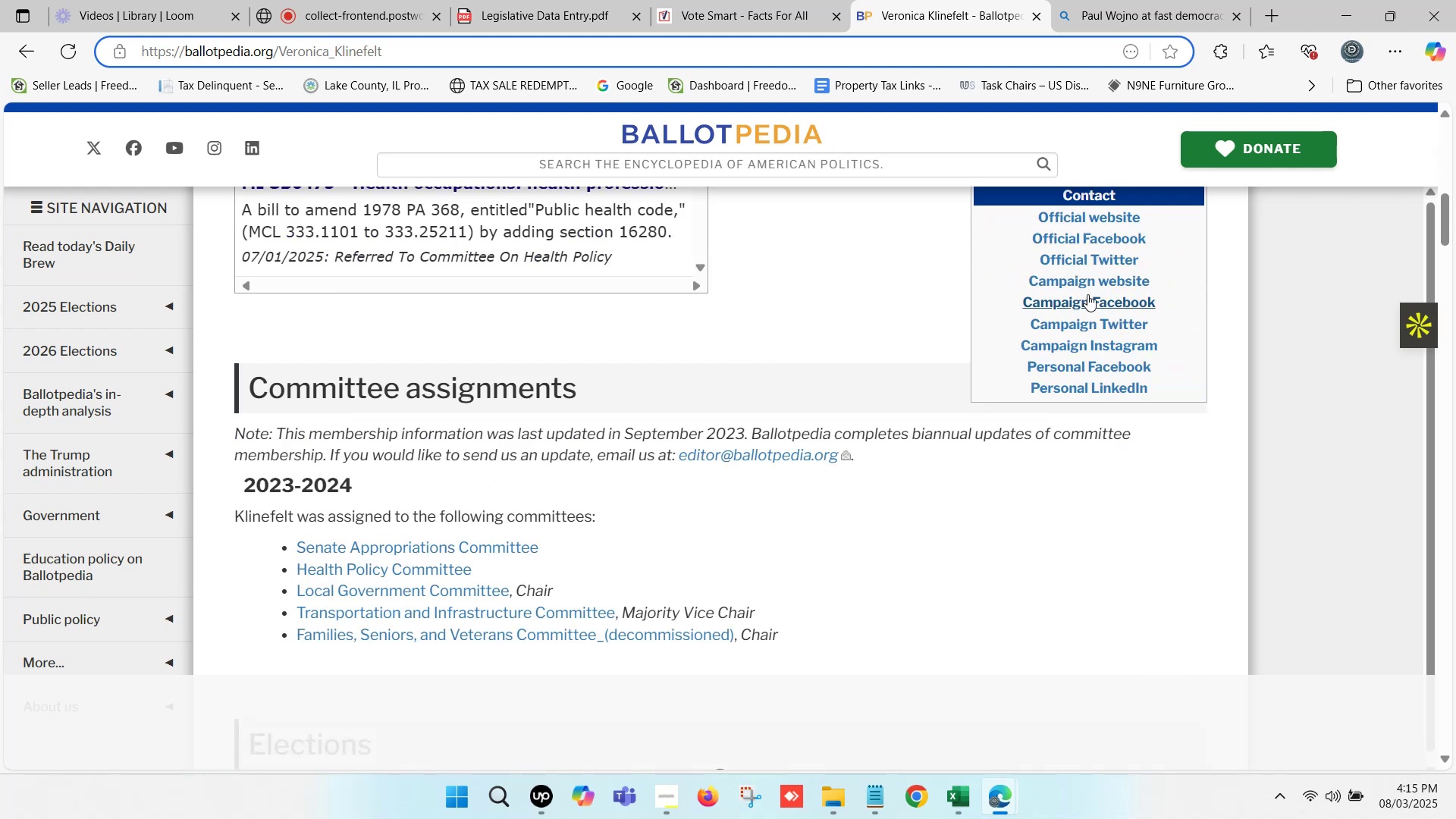 
hold_key(key=ControlLeft, duration=1.54)
left_click([1108, 214])
 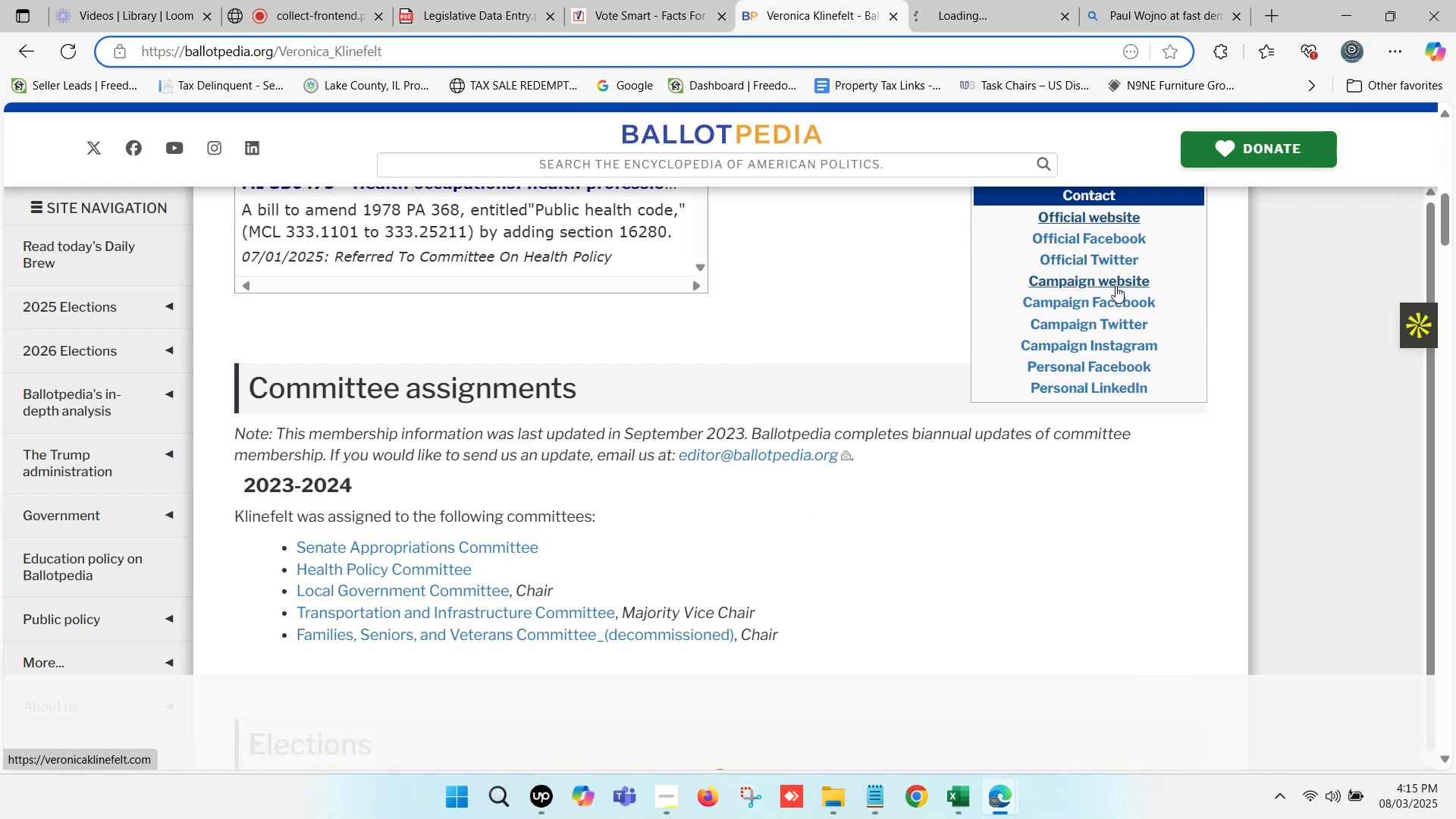 
hold_key(key=ControlLeft, duration=0.65)
left_click([1110, 278])
 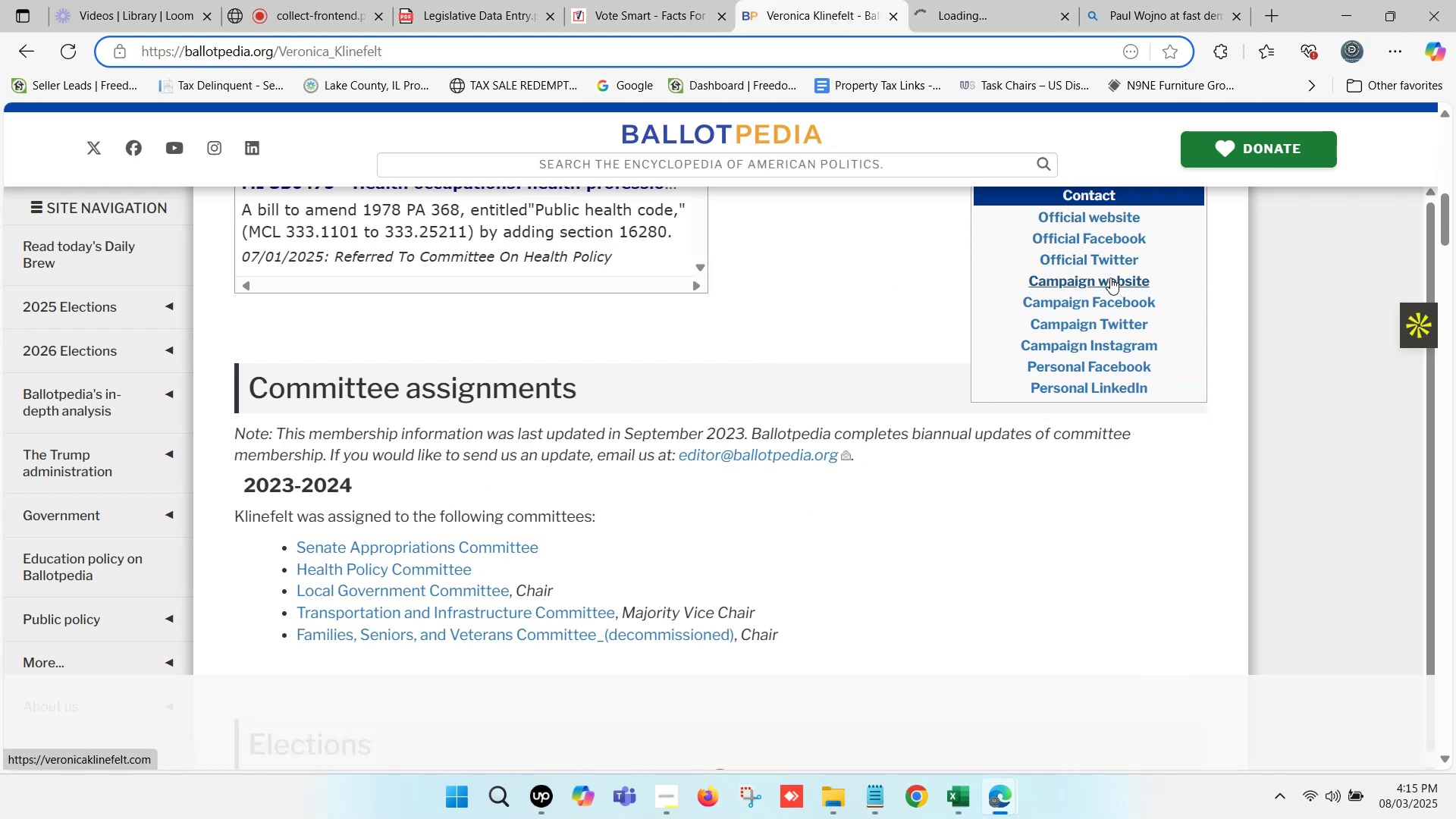 
hold_key(key=ControlLeft, duration=2.39)
left_click([1187, 0])
 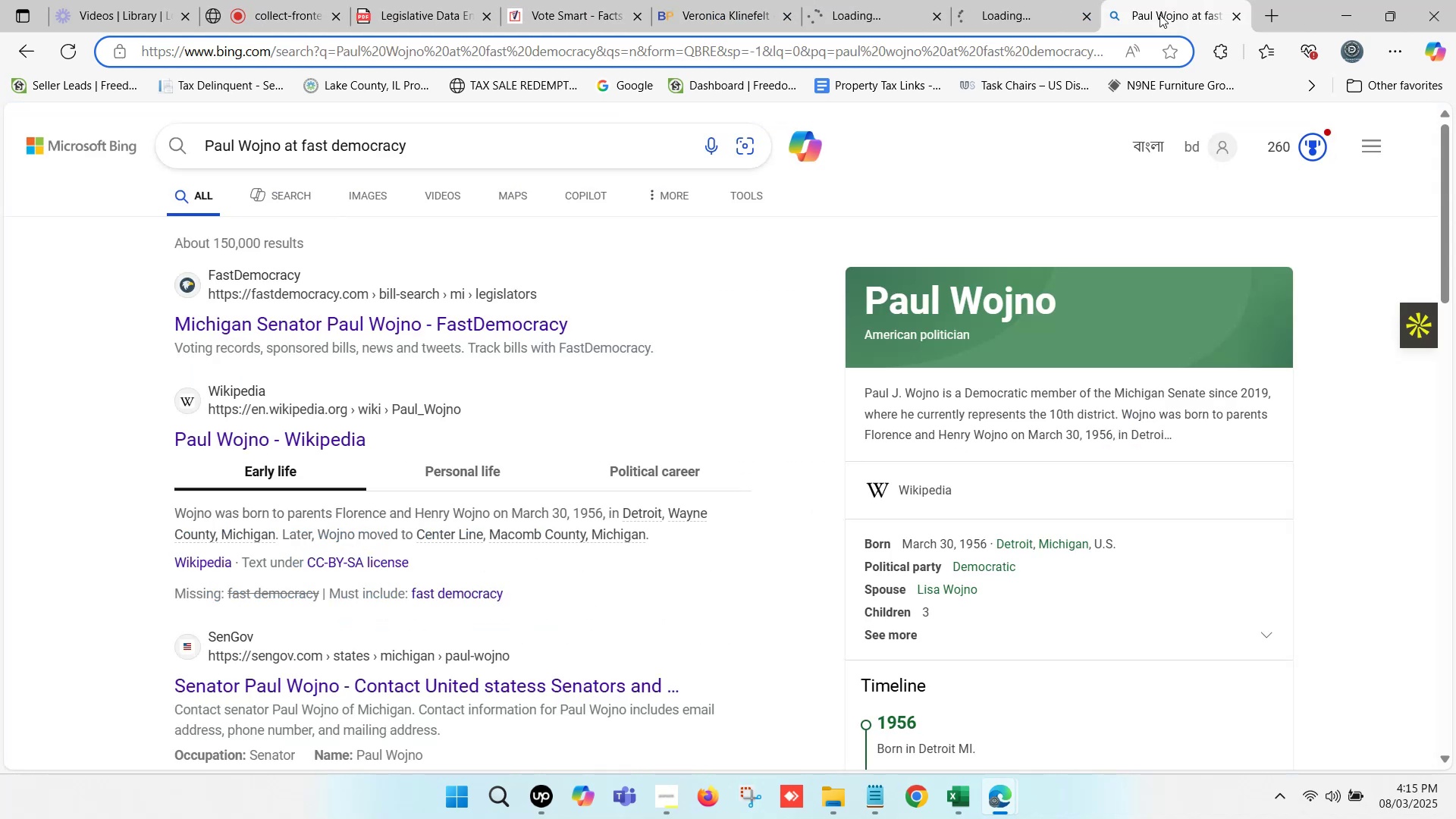 
scroll: coordinate [264, 265], scroll_direction: up, amount: 3.0
 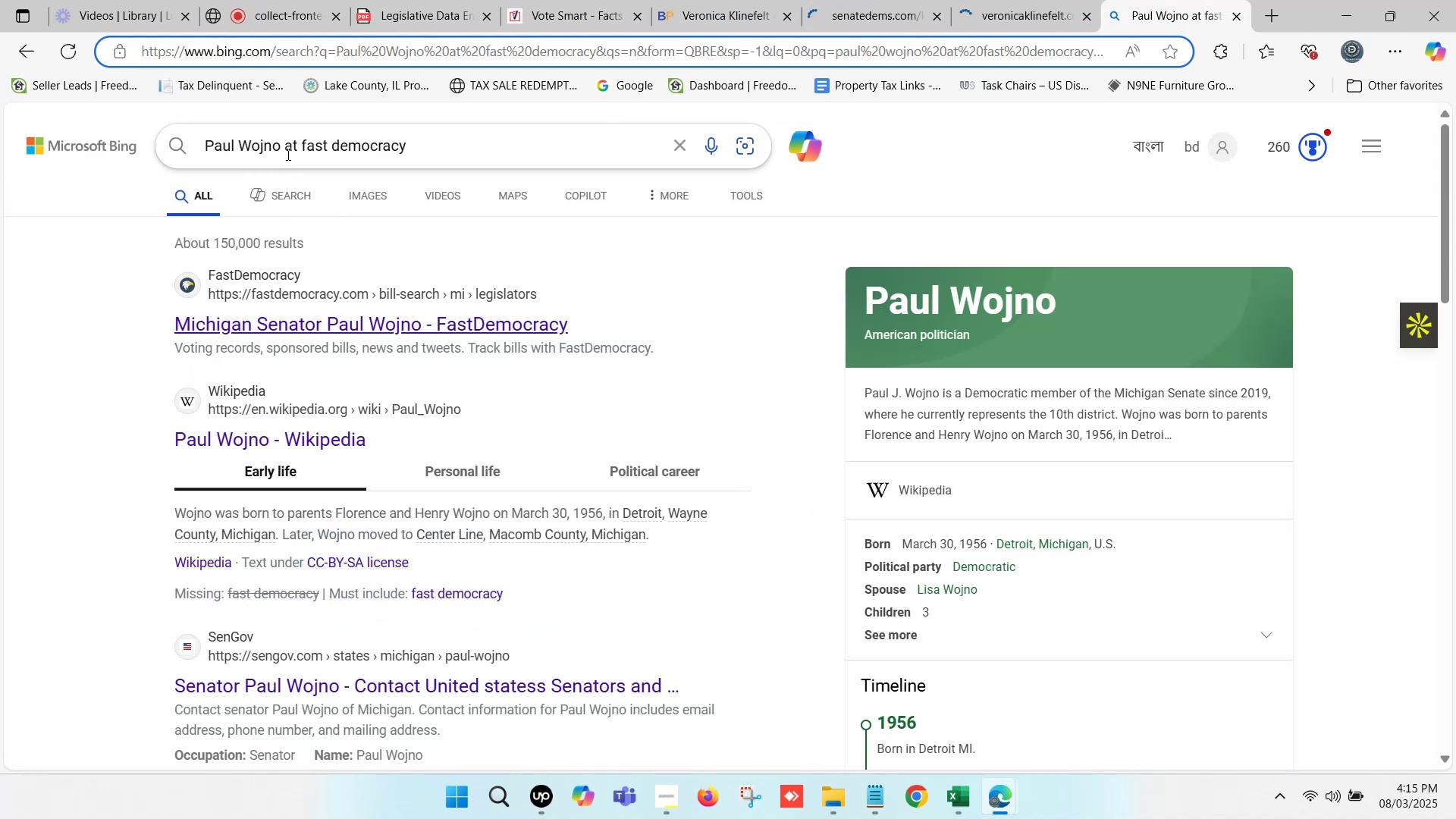 
left_click_drag(start_coordinate=[280, 143], to_coordinate=[204, 140])
 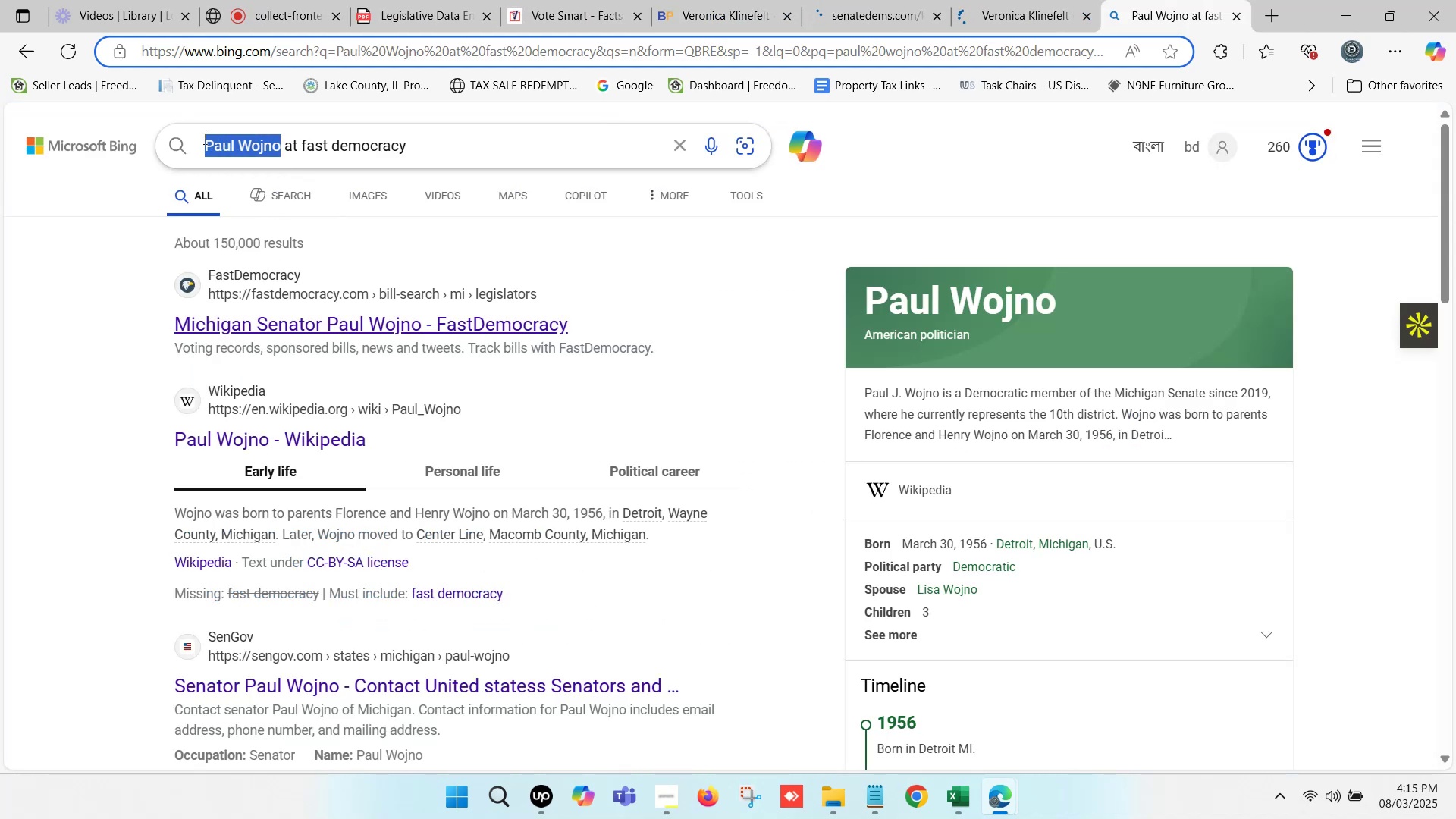 
key(Control+V)
 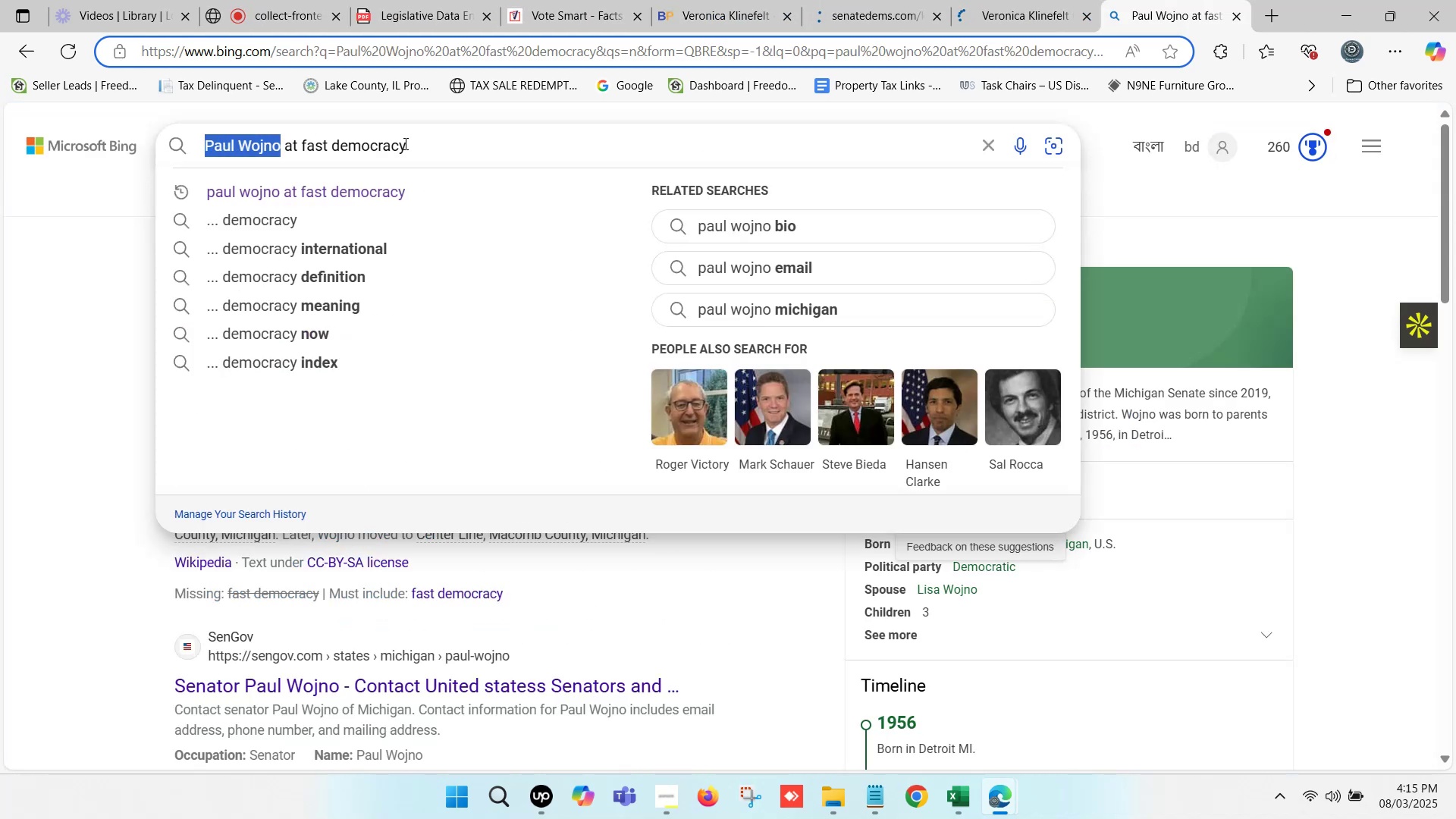 
left_click([420, 144])
 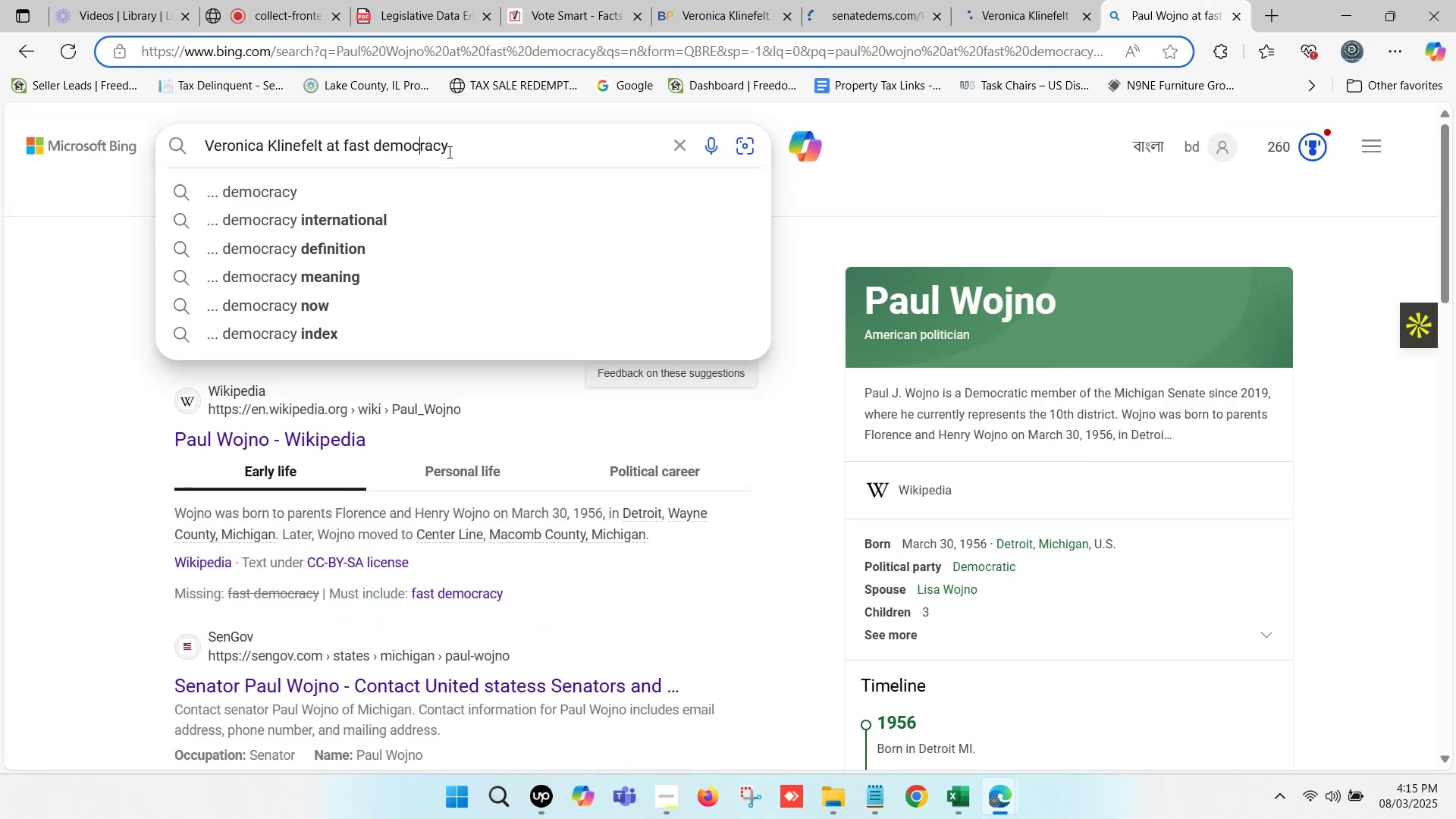 
left_click([465, 151])
 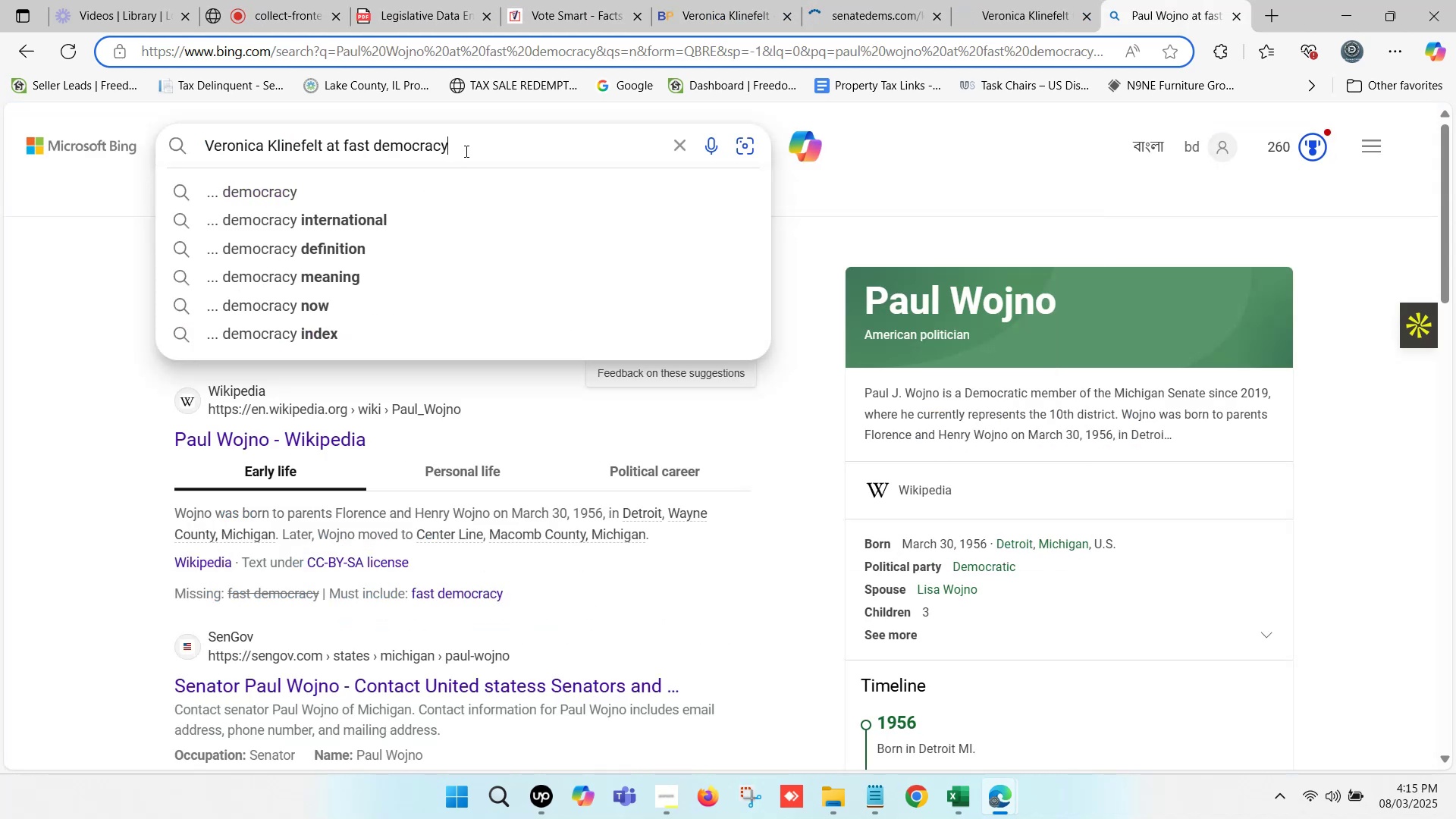 
key(Enter)
 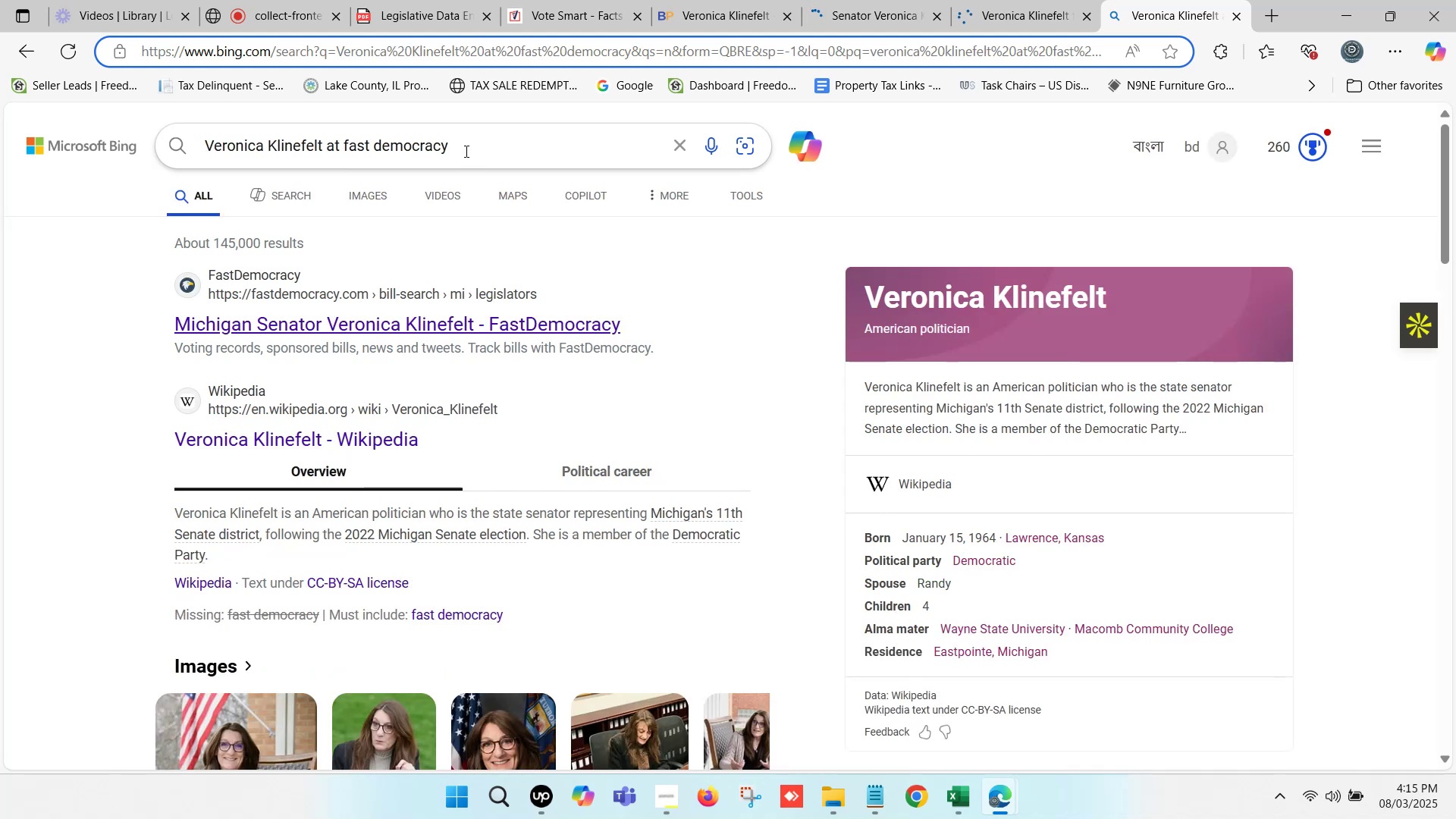 
wait(16.02)
 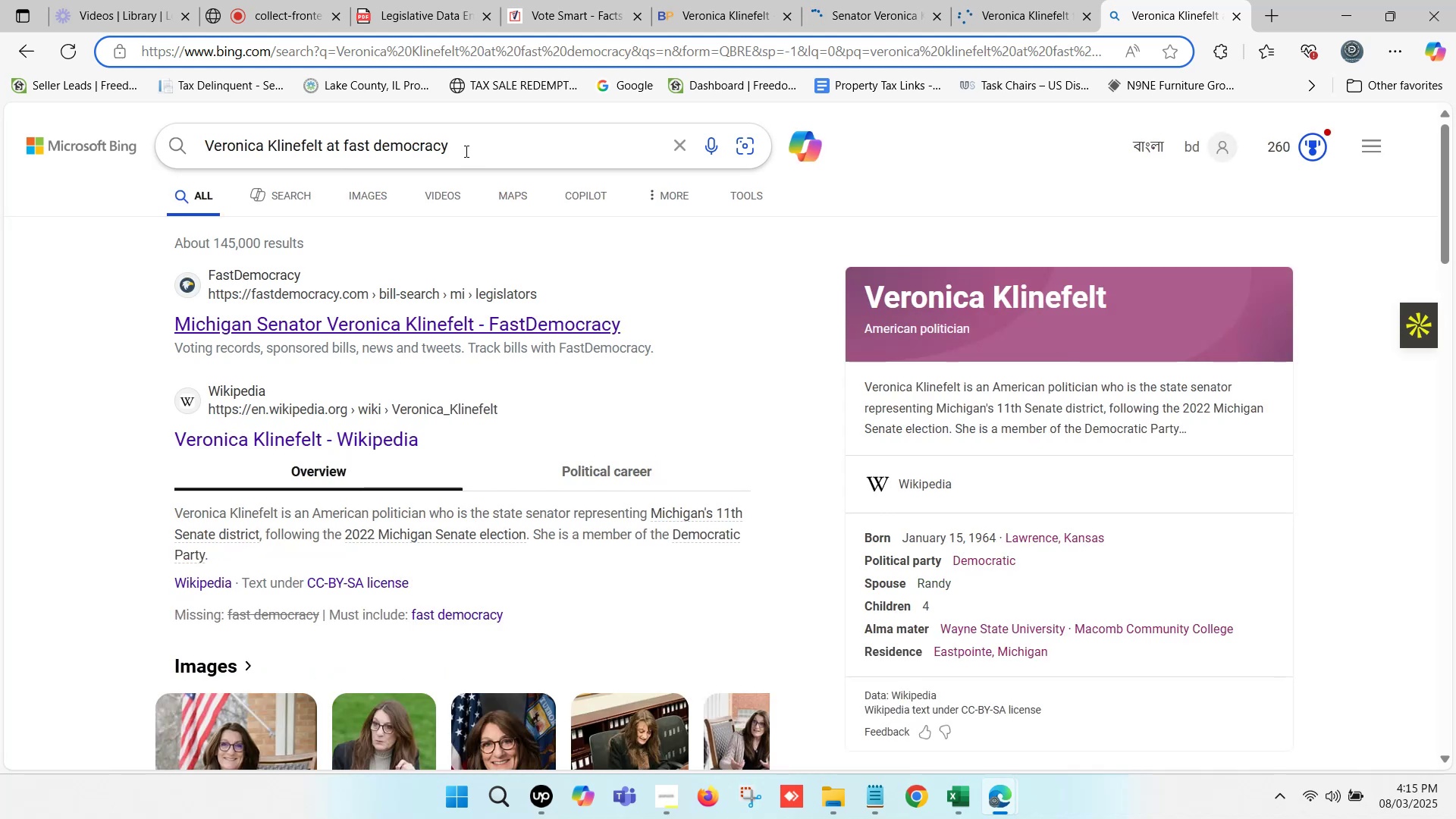 
left_click([301, 324])
 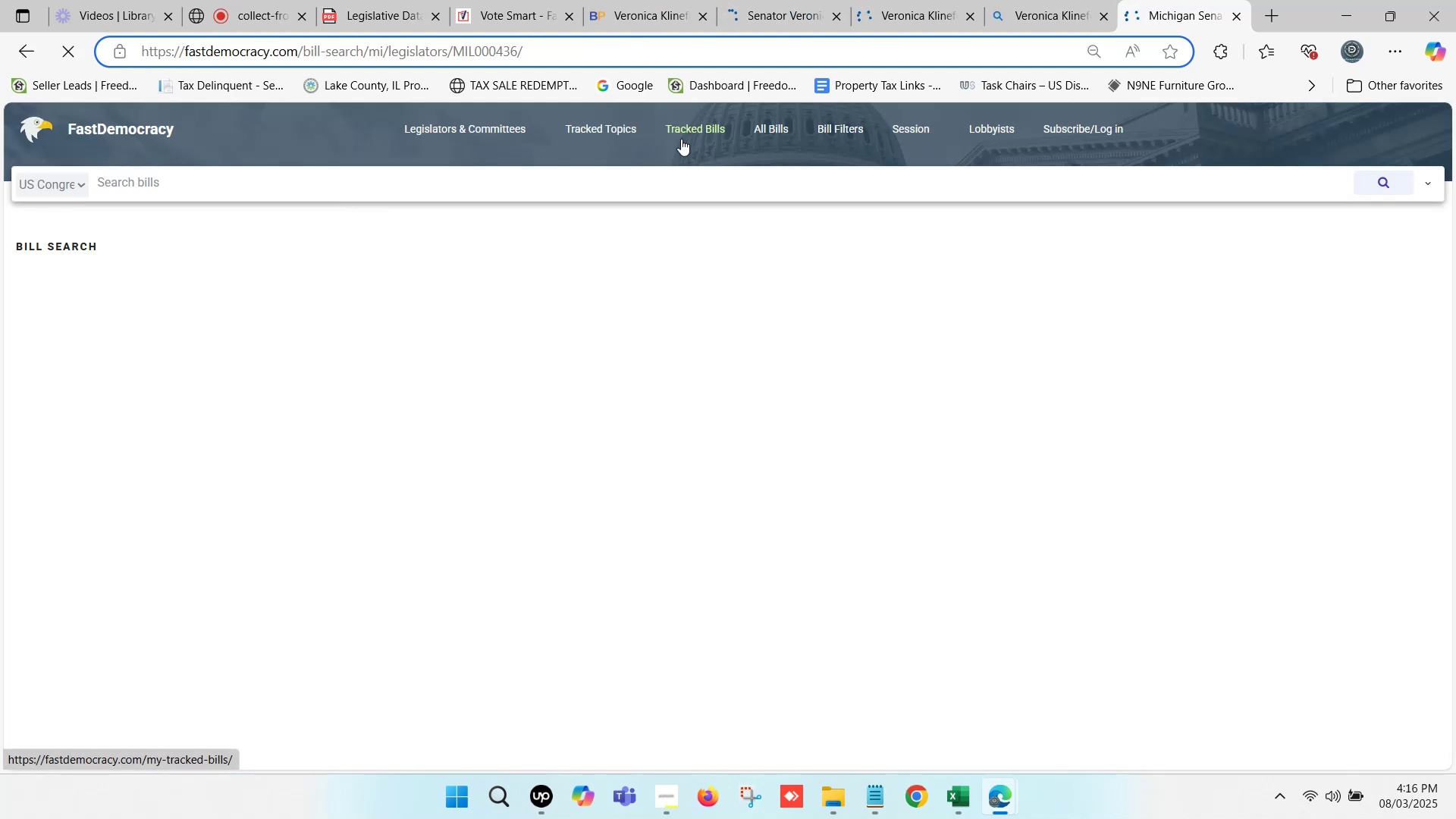 
left_click([629, 0])
 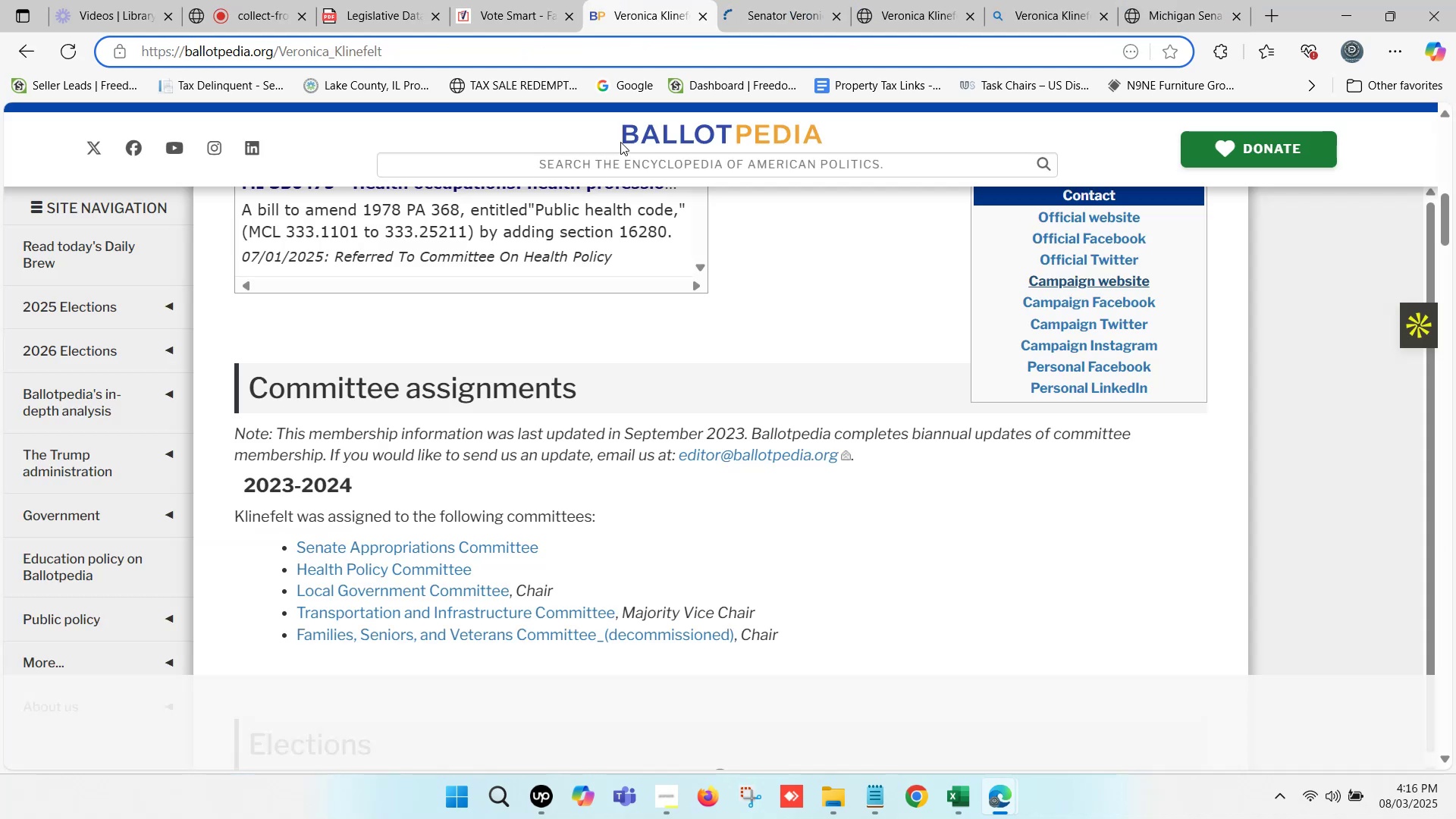 
scroll: coordinate [711, 339], scroll_direction: up, amount: 9.0
 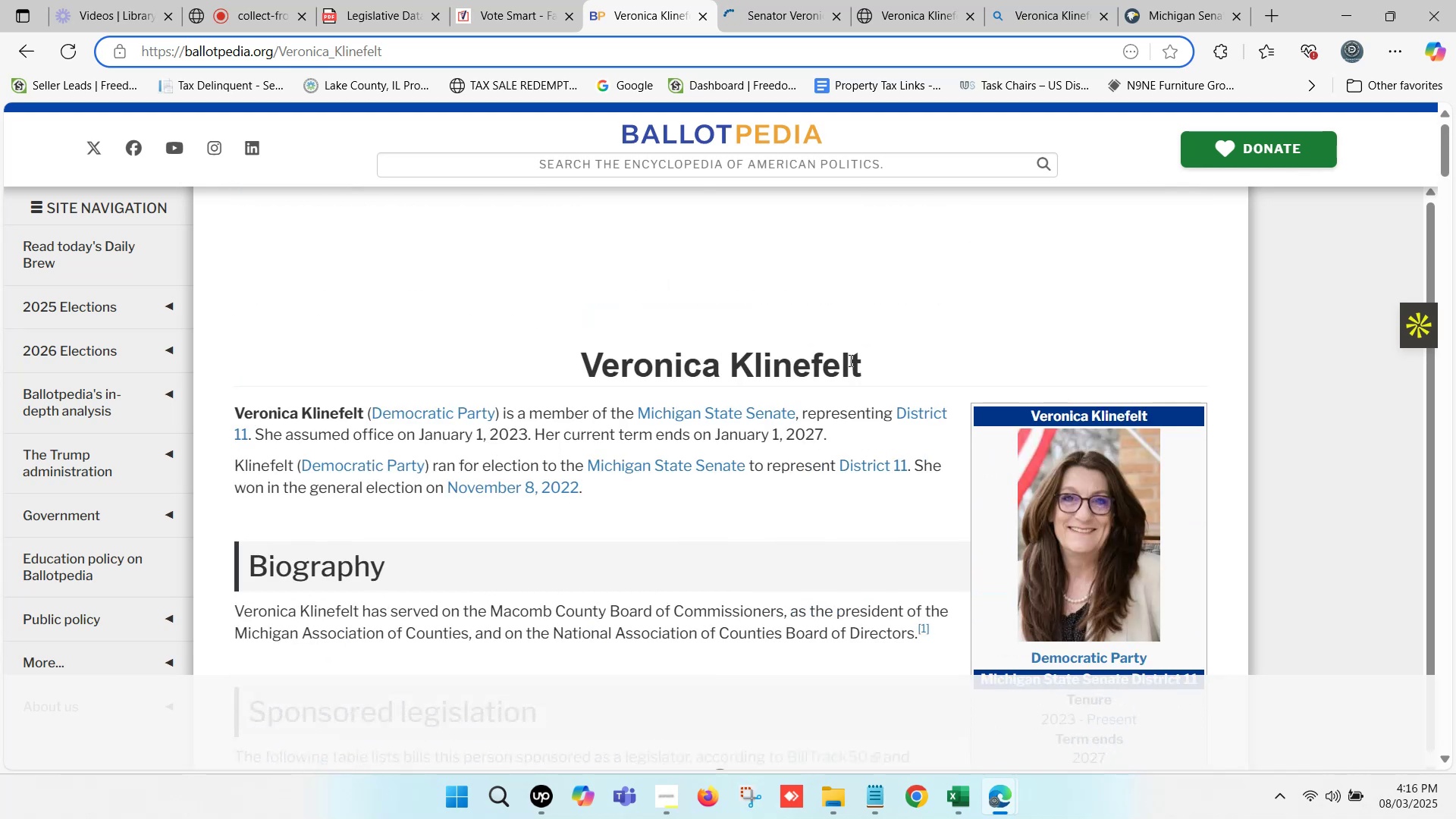 
left_click_drag(start_coordinate=[867, 356], to_coordinate=[581, 357])
 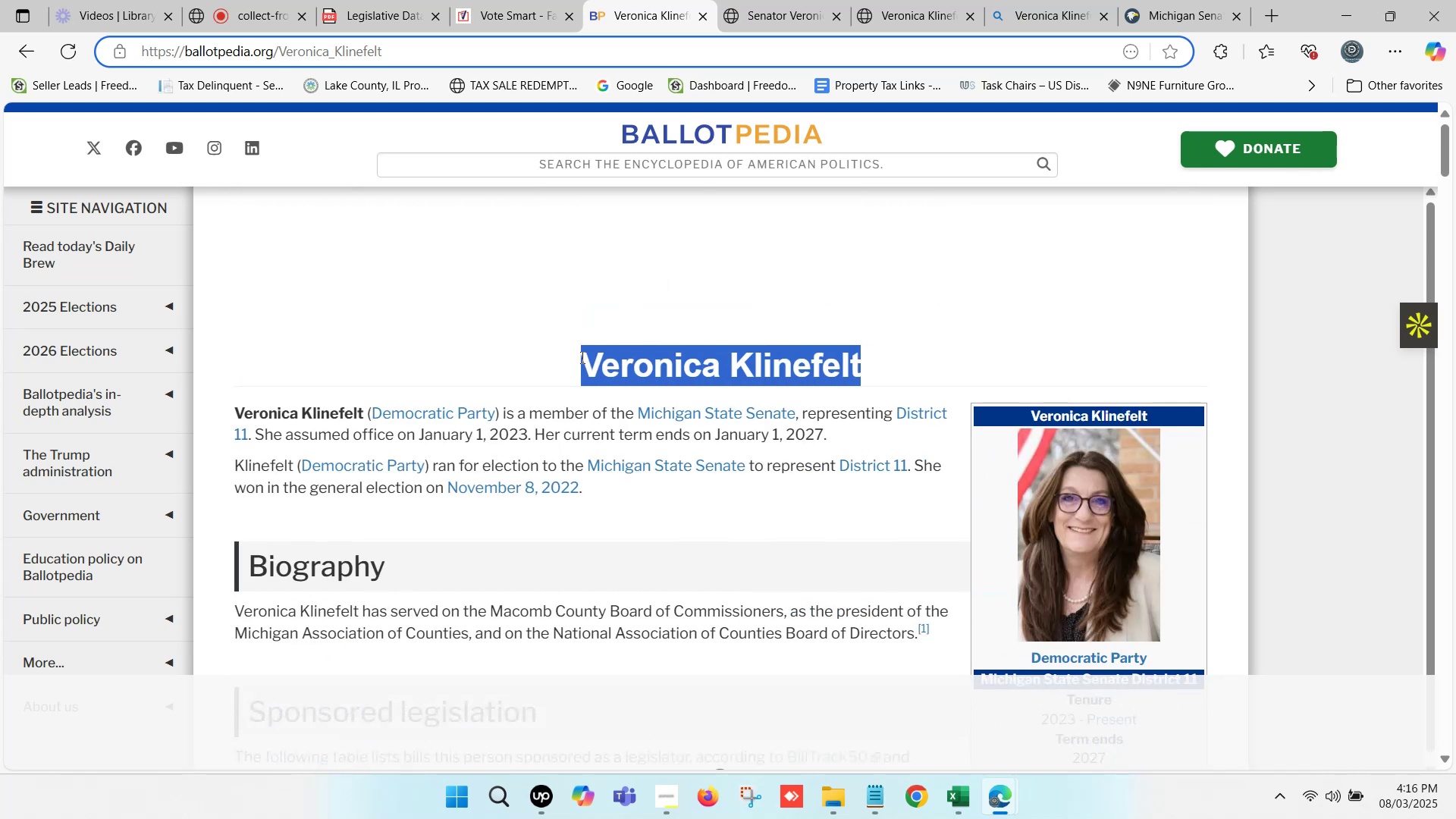 
key(Control+ControlLeft)
 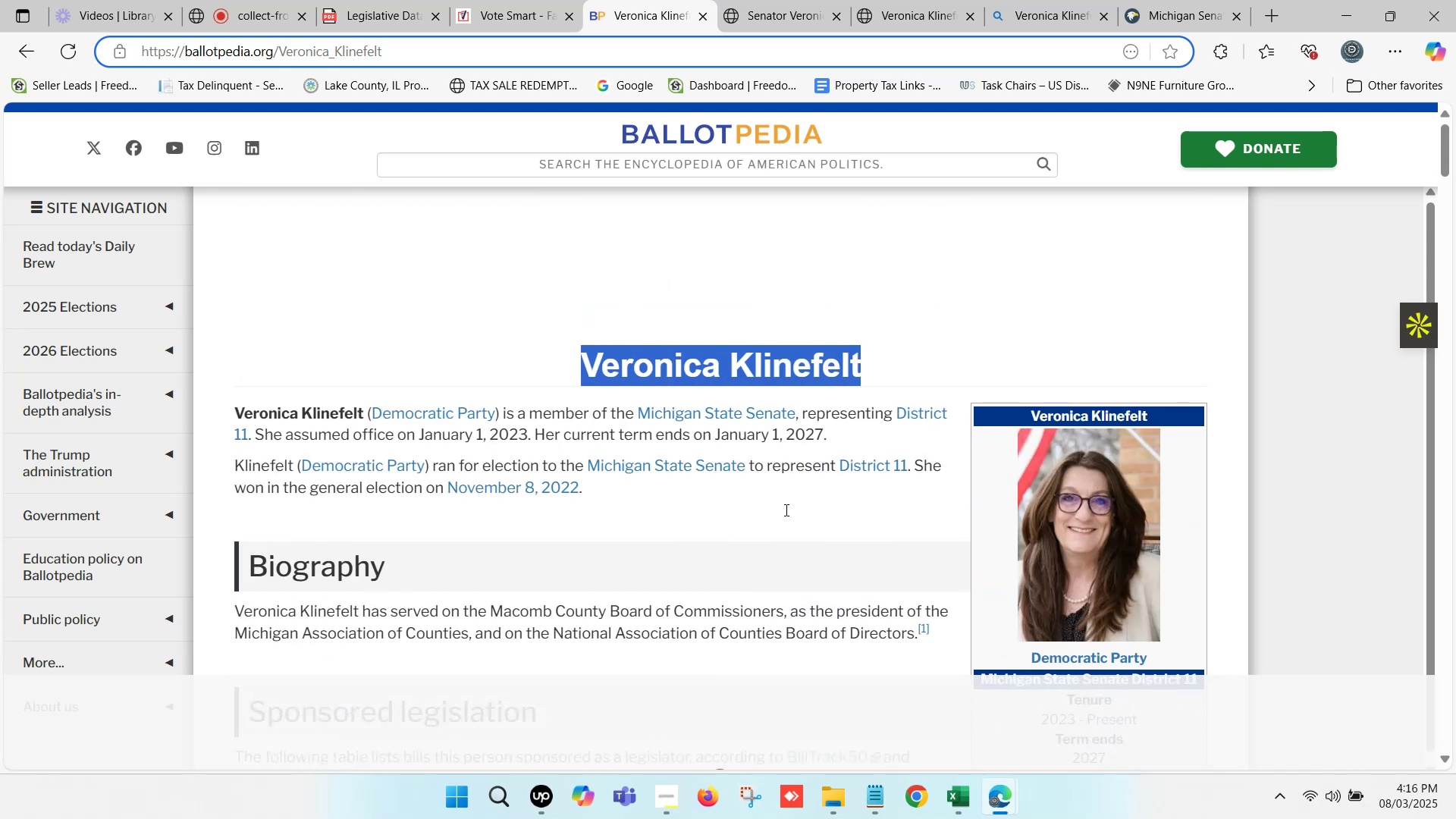 
key(Control+C)
 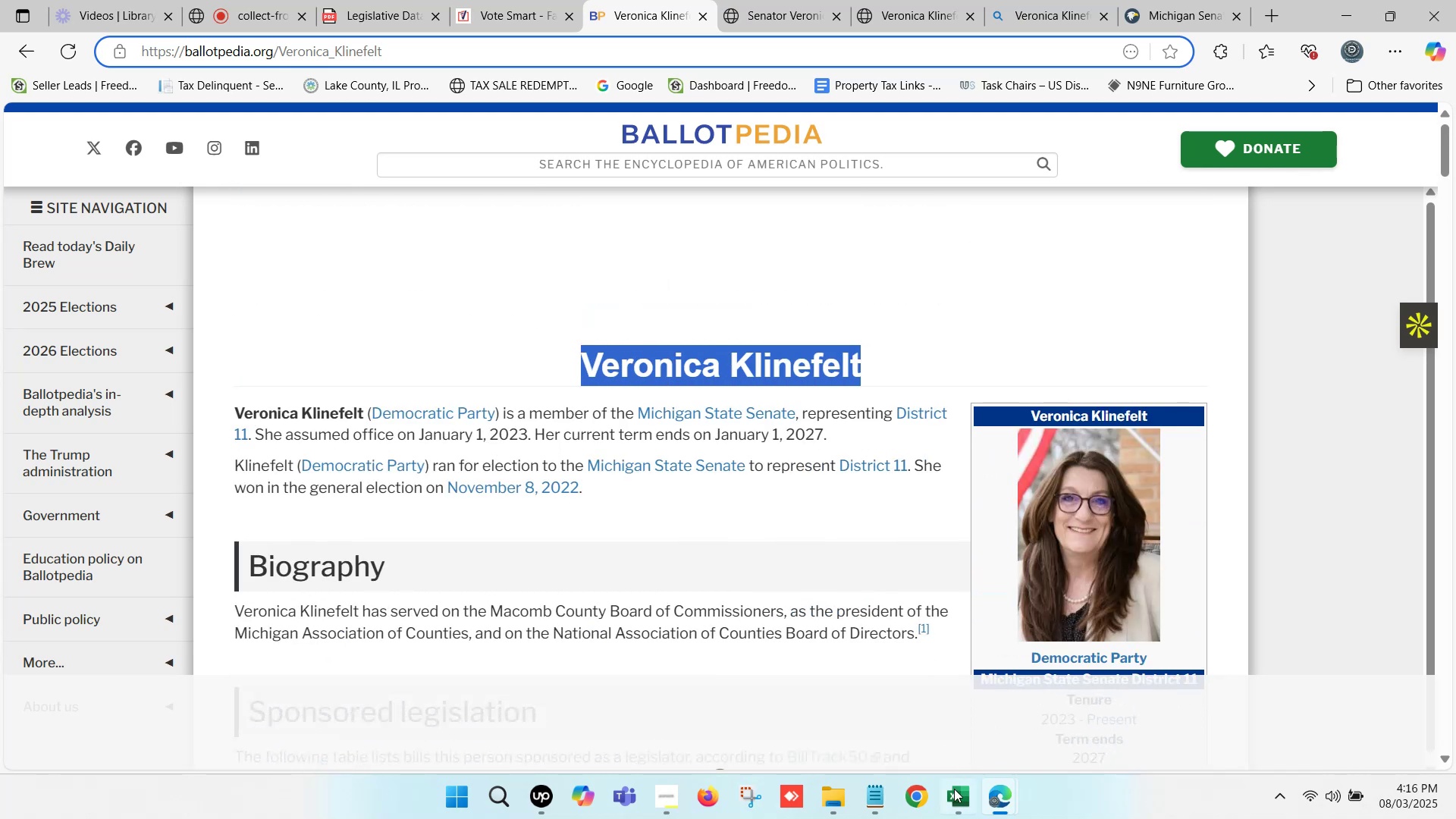 
left_click([956, 809])
 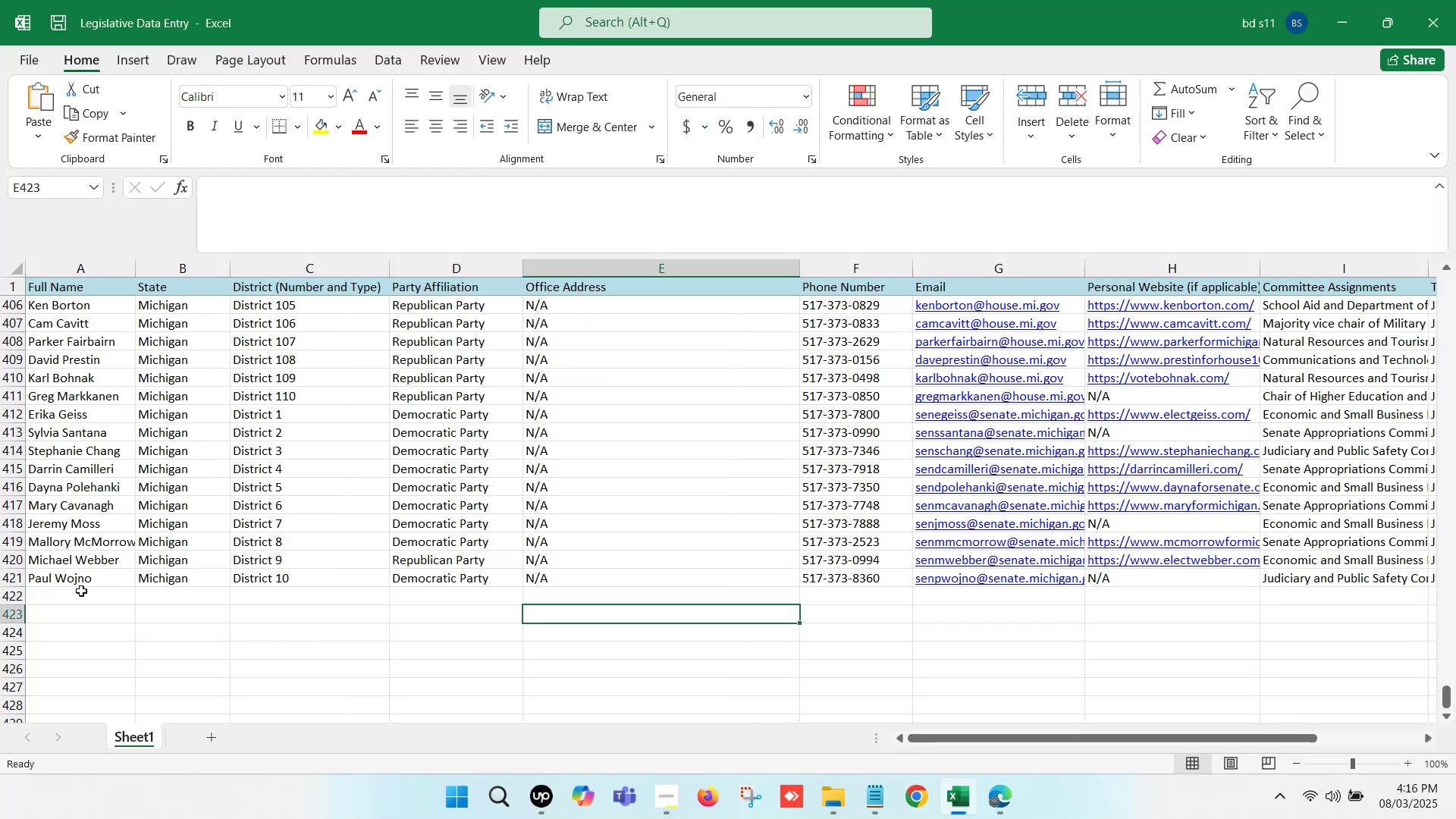 
double_click([81, 591])
 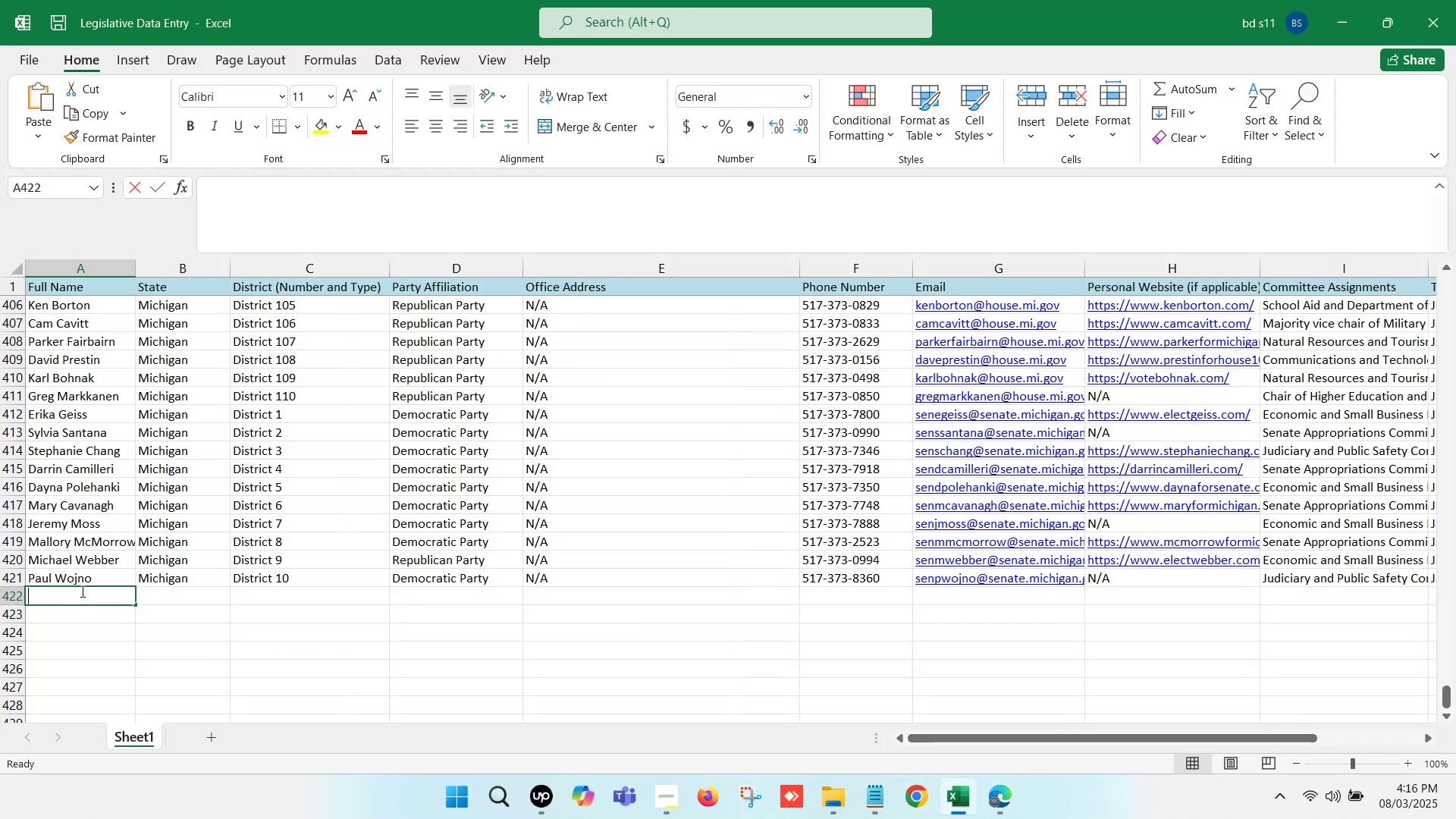 
key(Control+ControlLeft)
 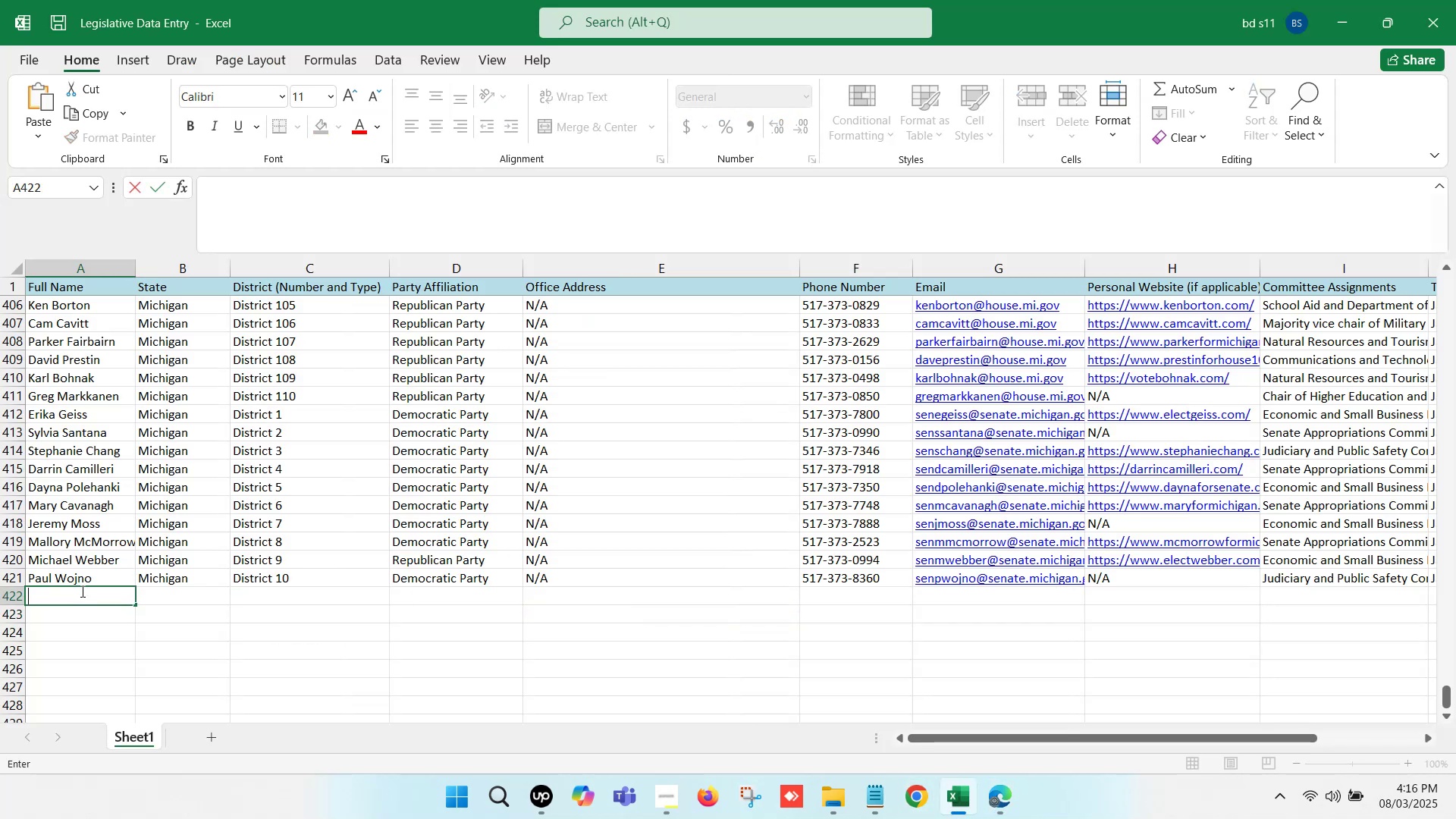 
key(Control+V)
 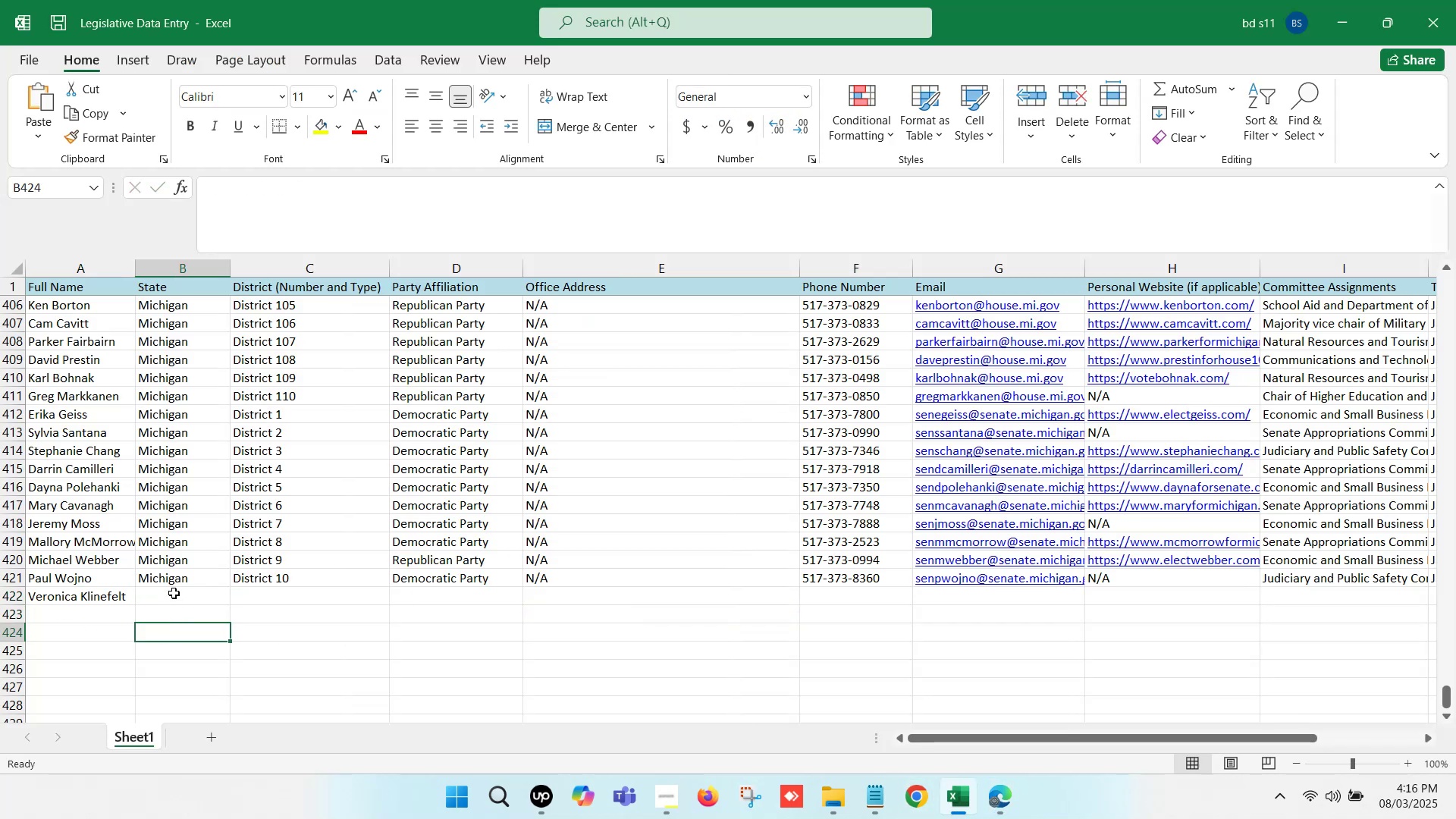 
left_click([174, 579])
 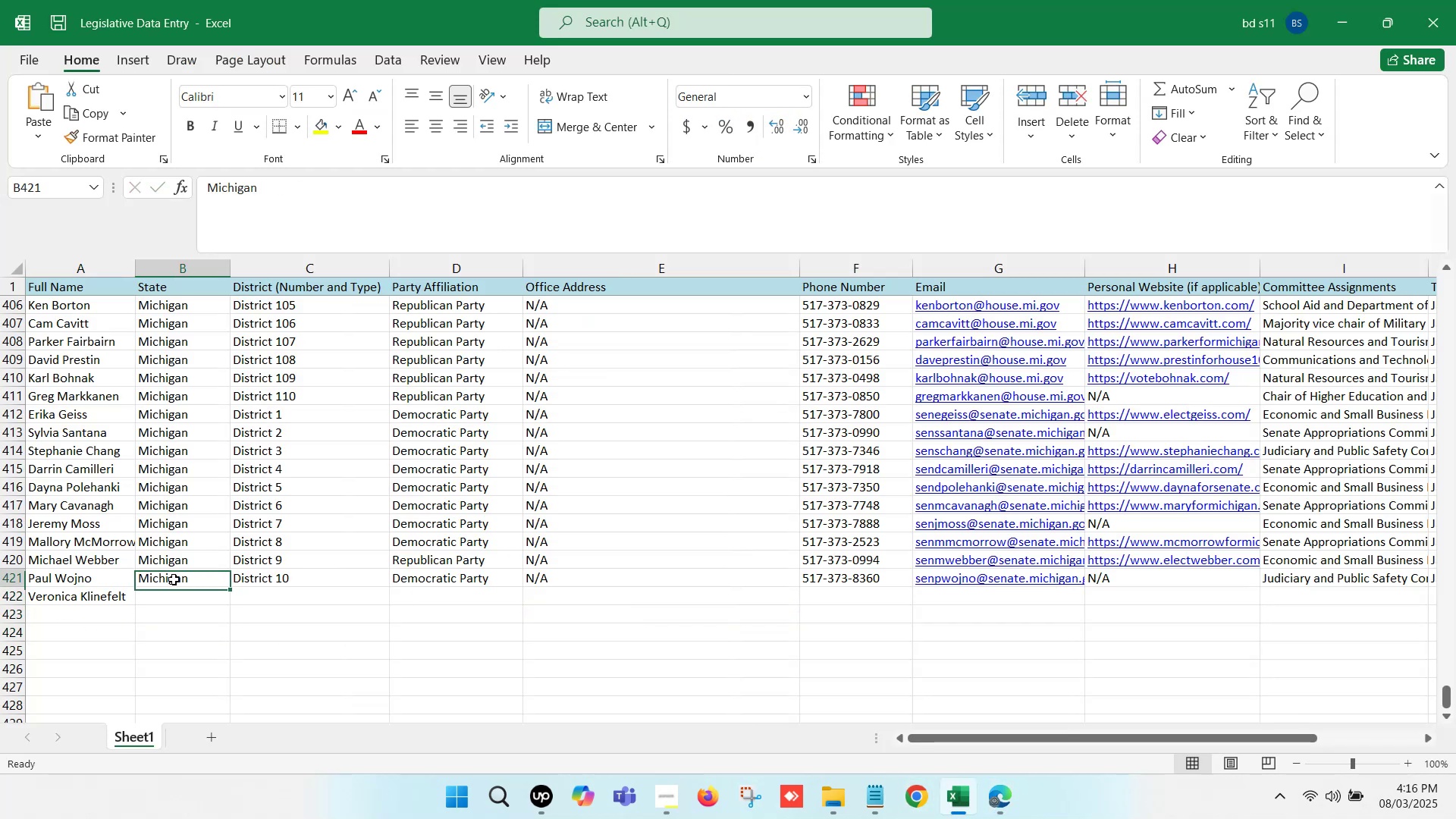 
key(Control+ControlLeft)
 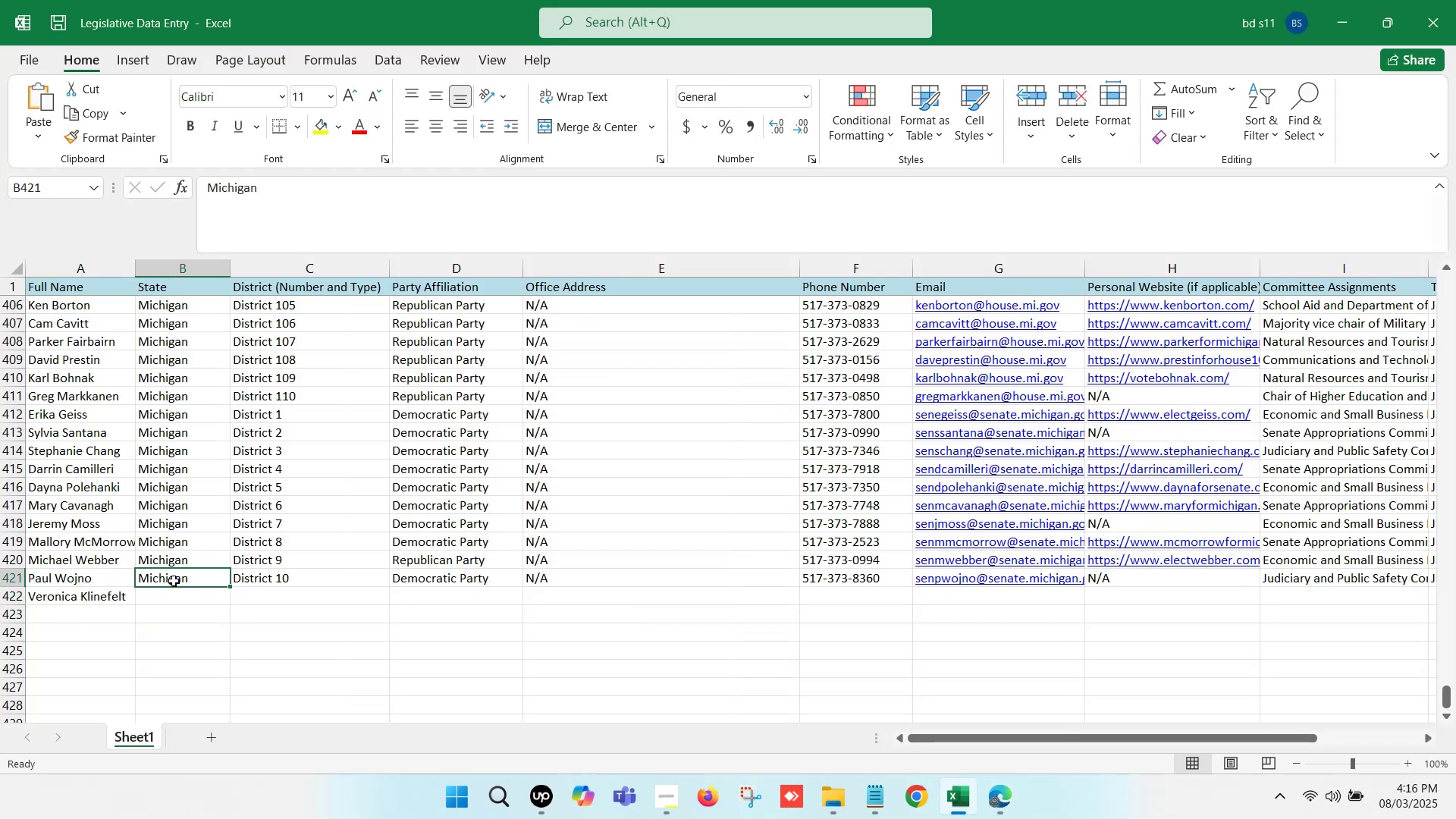 
key(Control+C)
 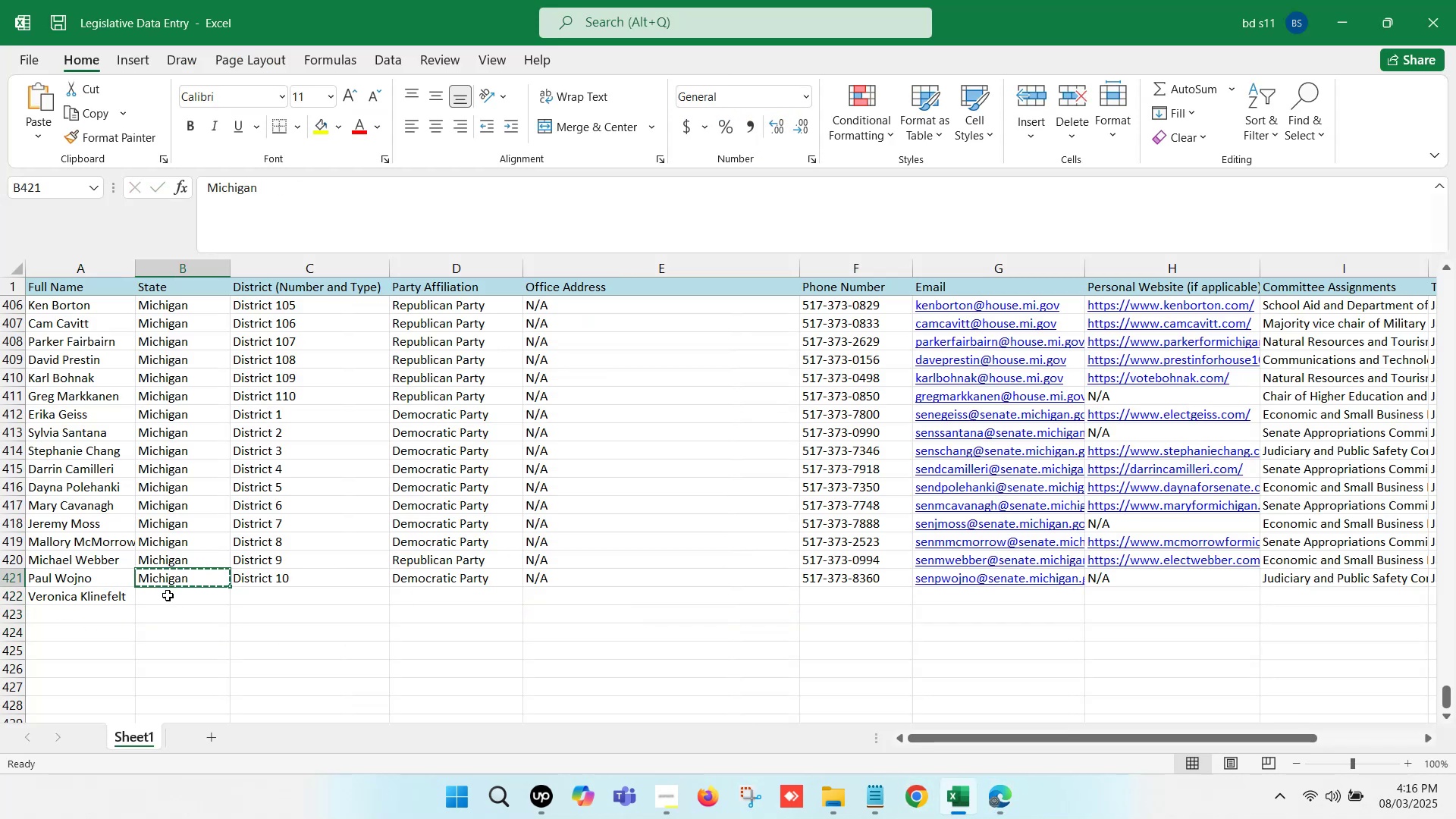 
left_click([167, 597])
 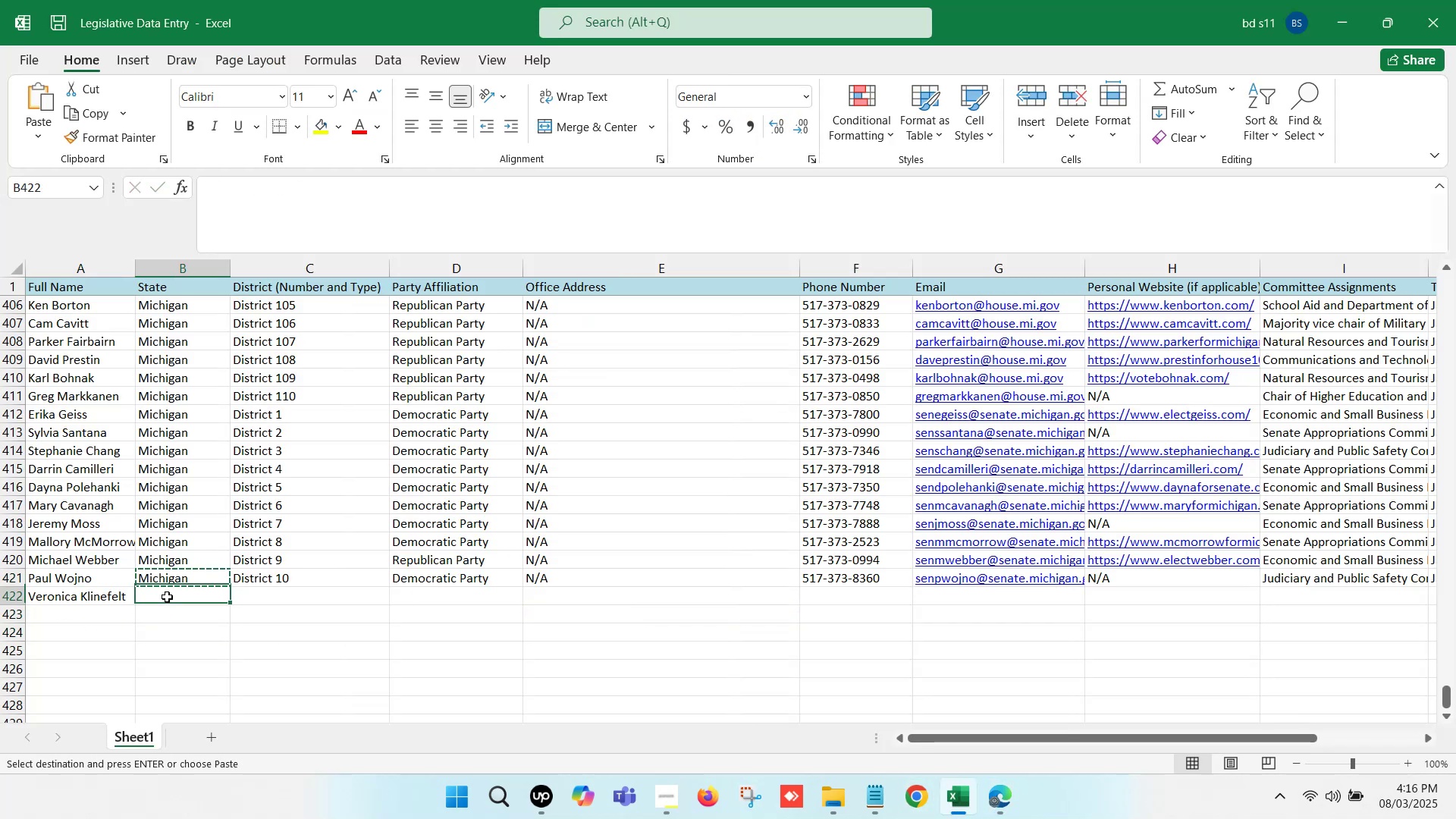 
key(Control+ControlLeft)
 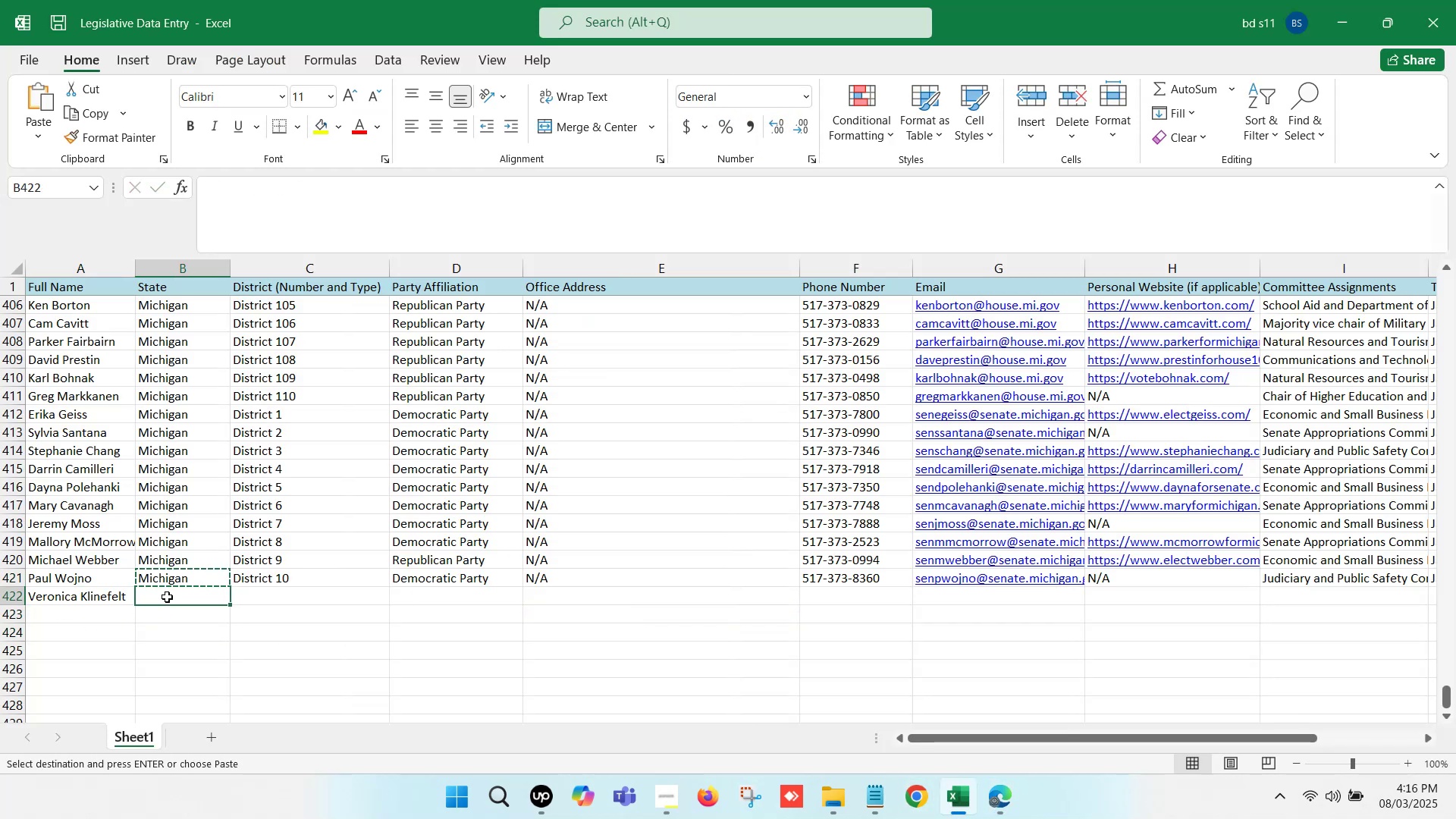 
key(Control+V)
 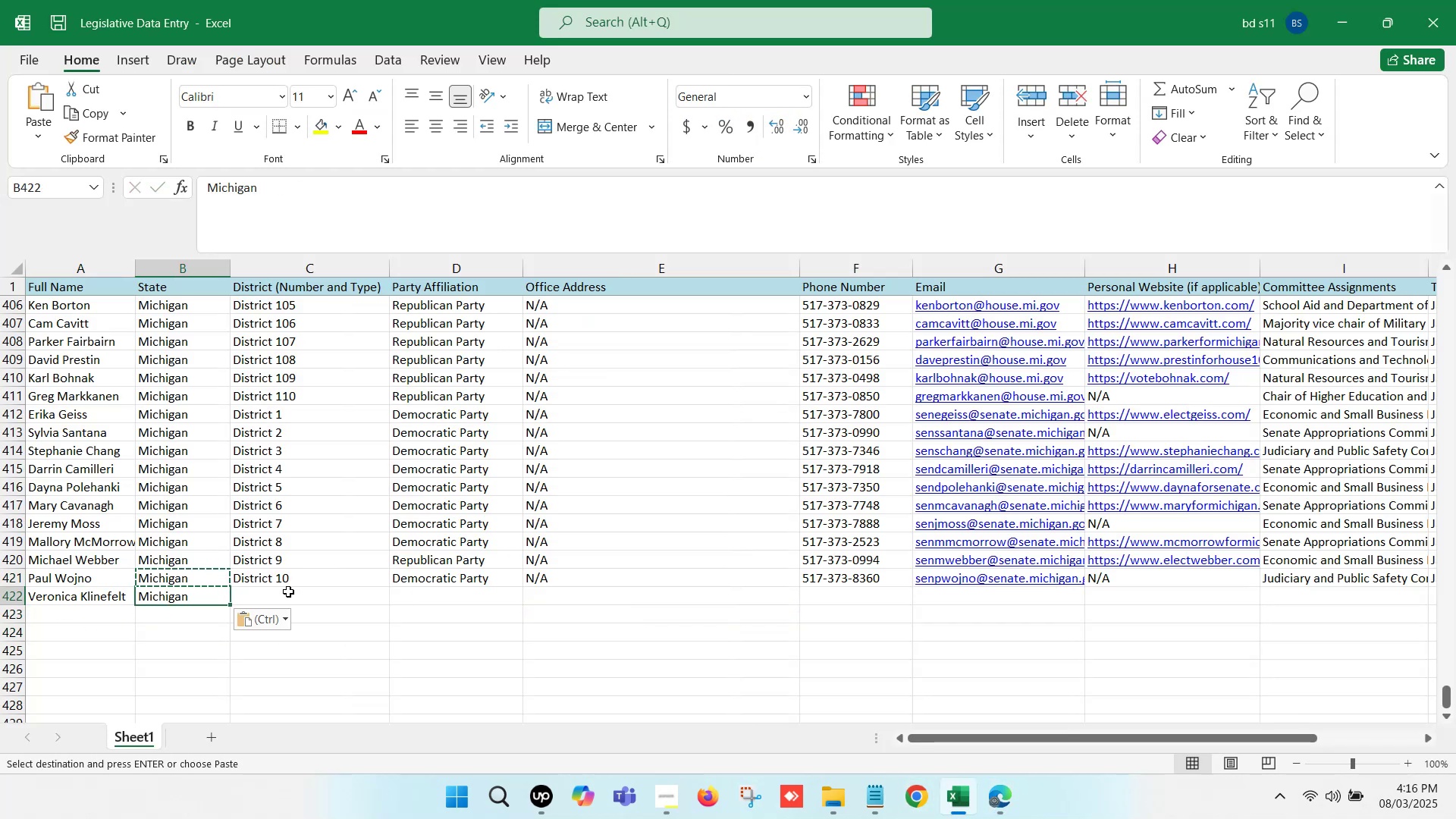 
left_click([290, 591])
 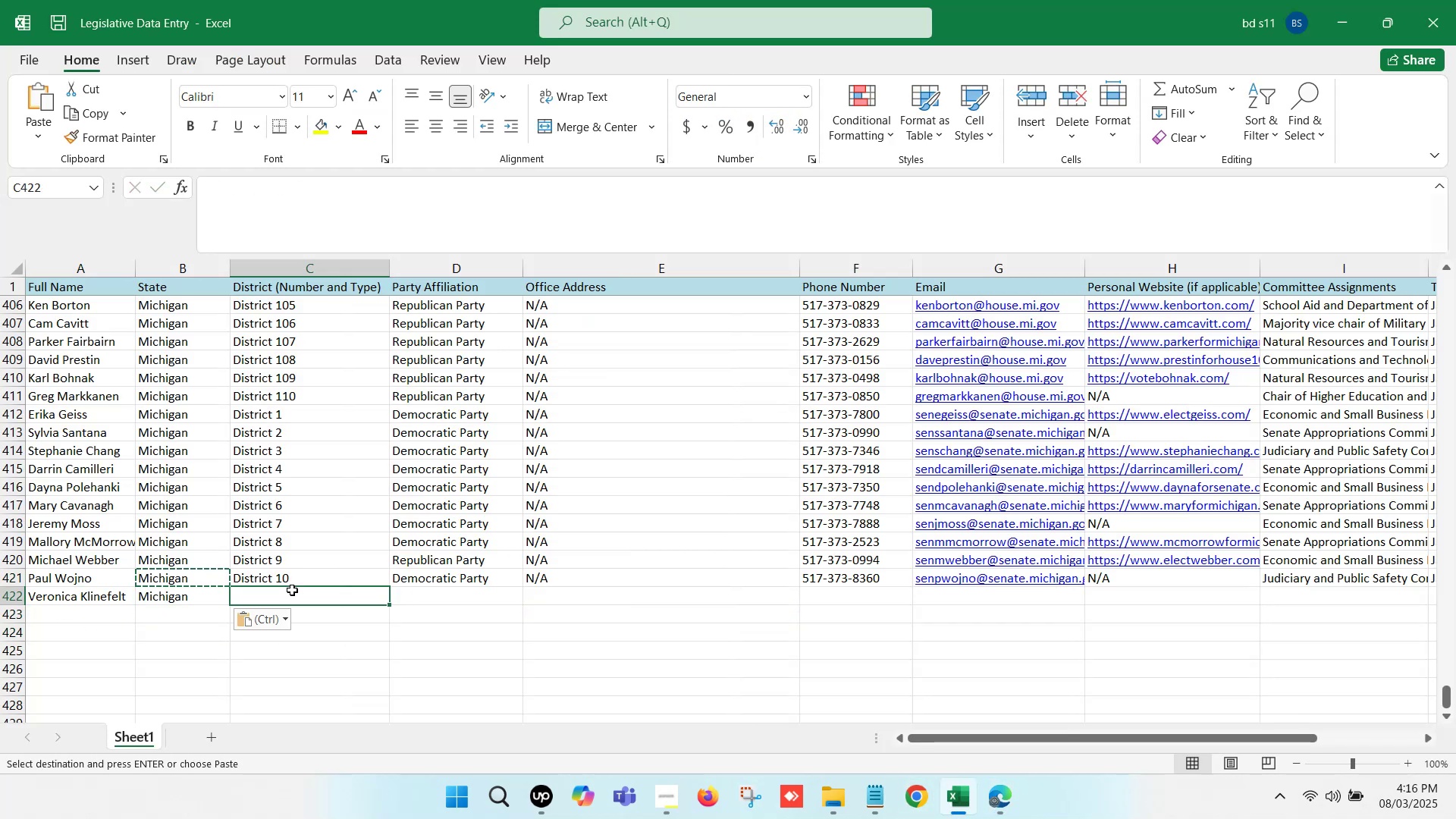 
key(Control+D)
 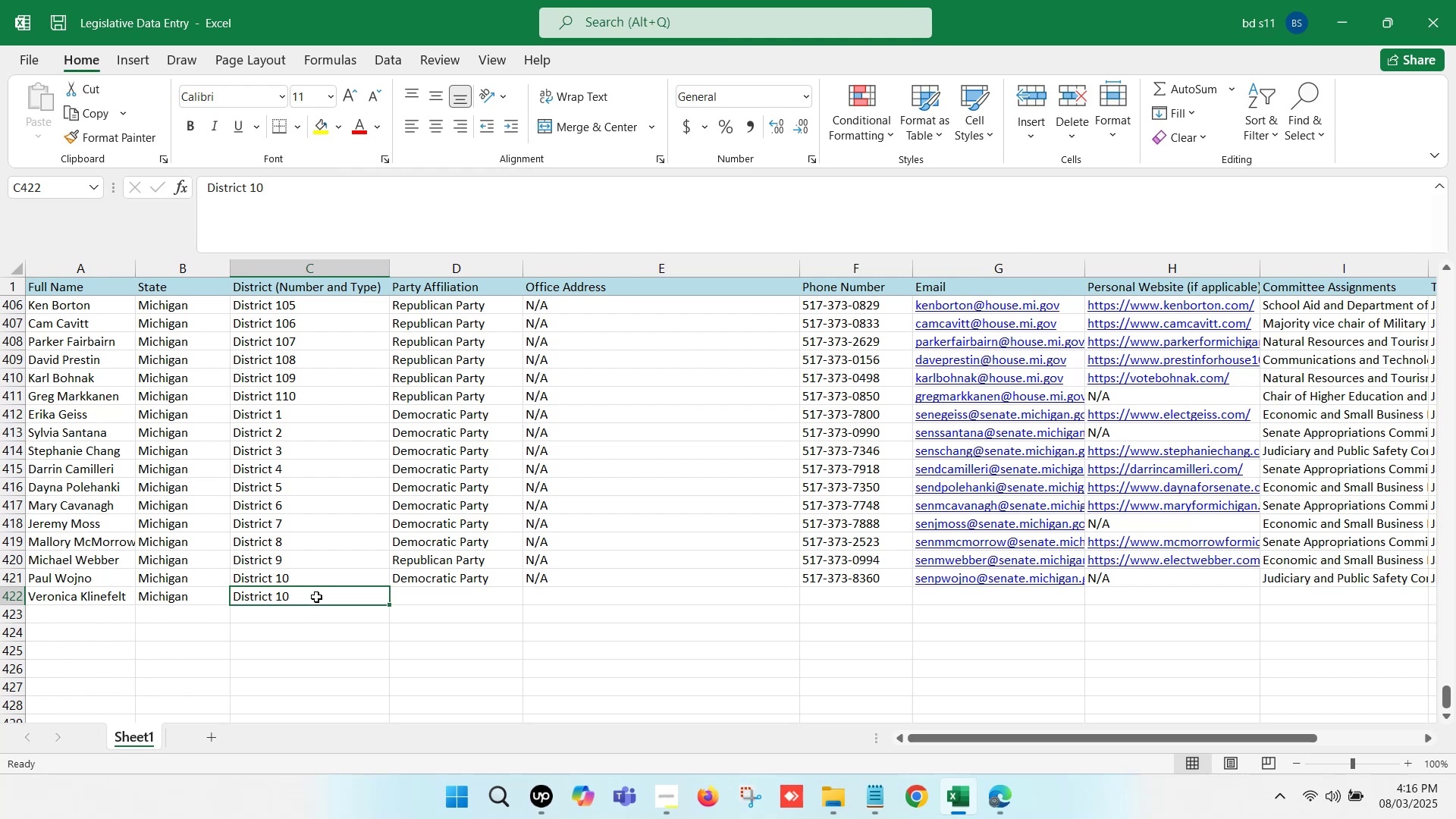 
double_click([316, 597])
 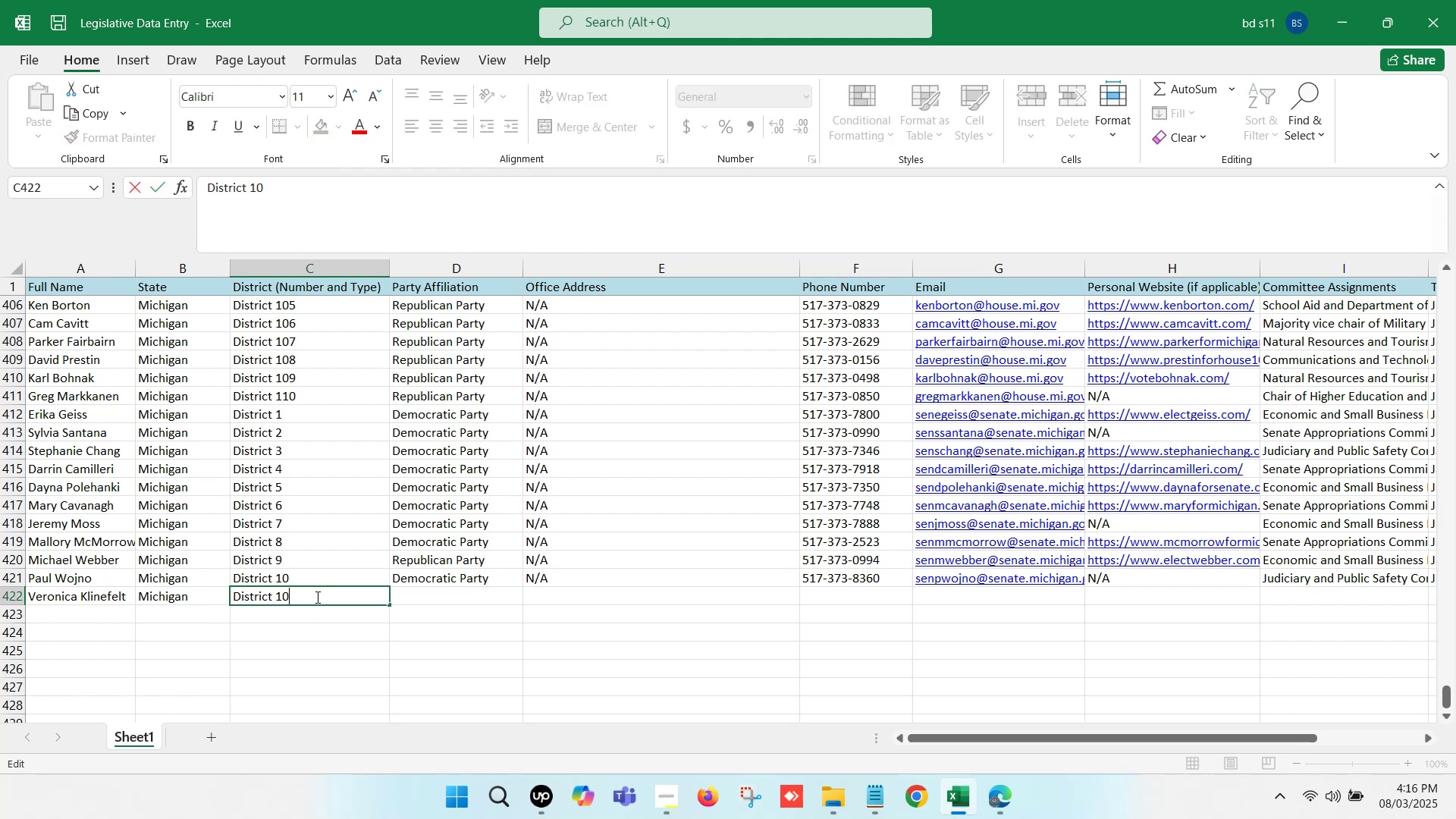 
key(Backspace)
 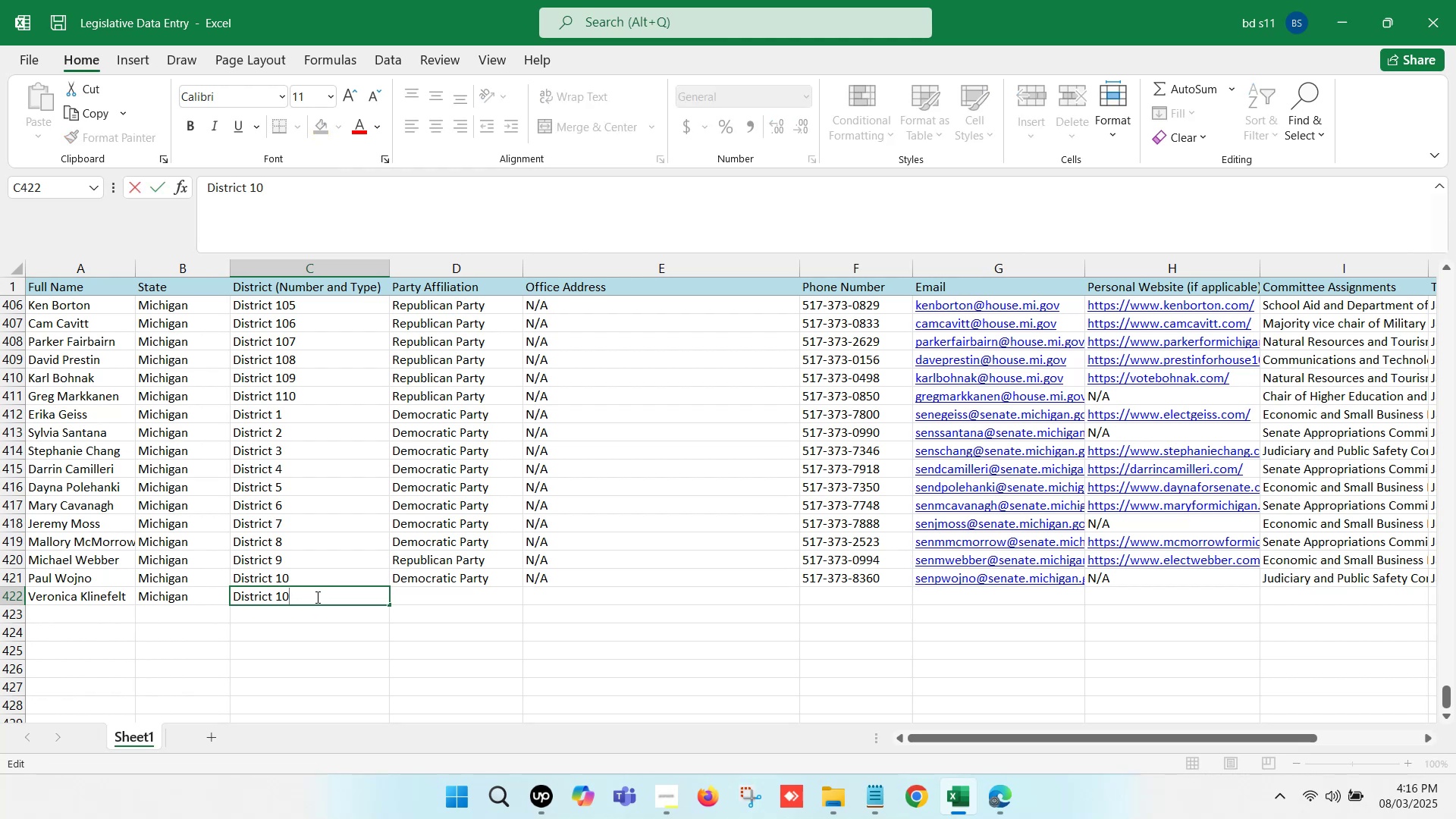 
key(1)
 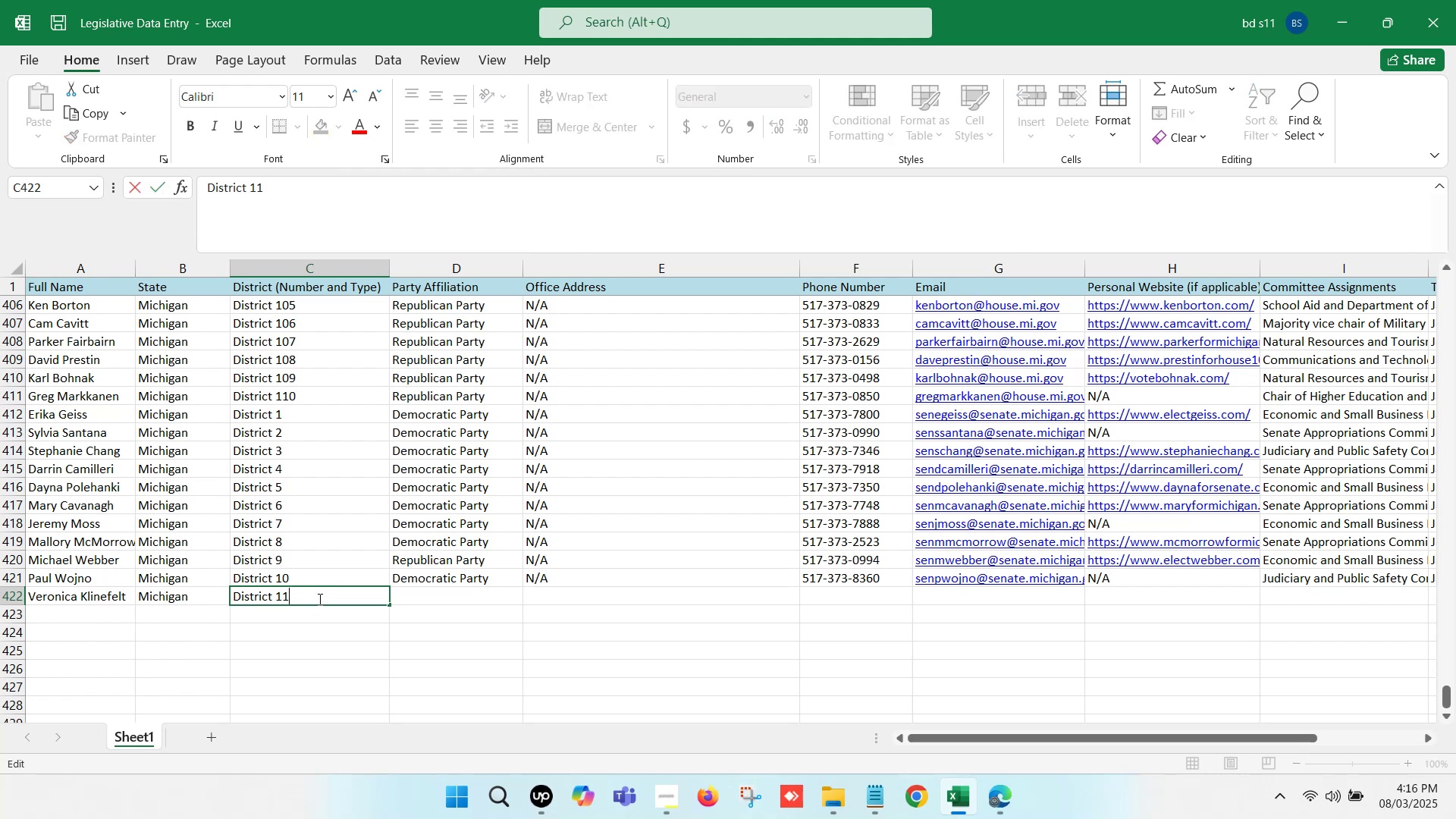 
left_click([340, 627])
 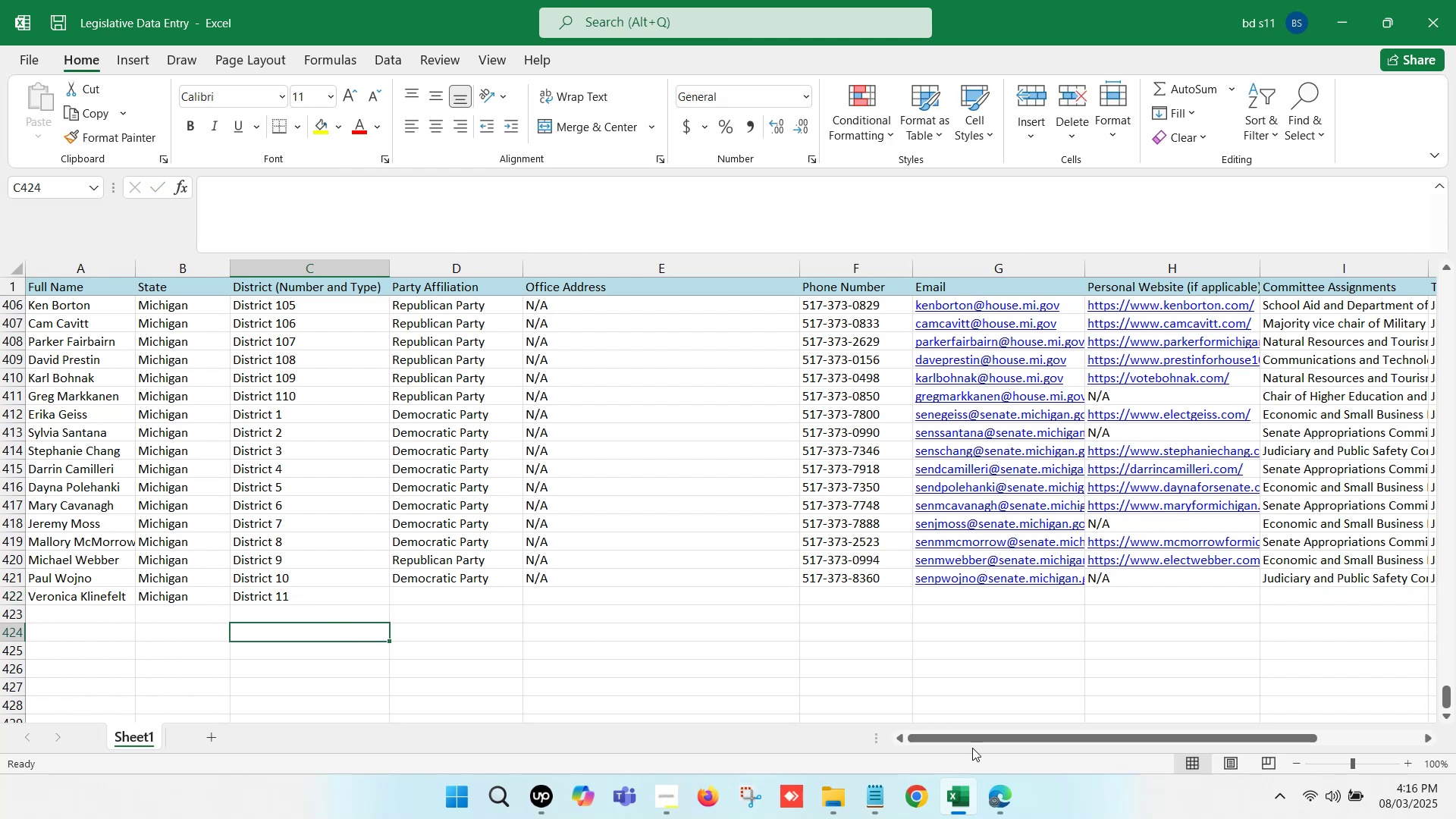 
left_click([992, 785])
 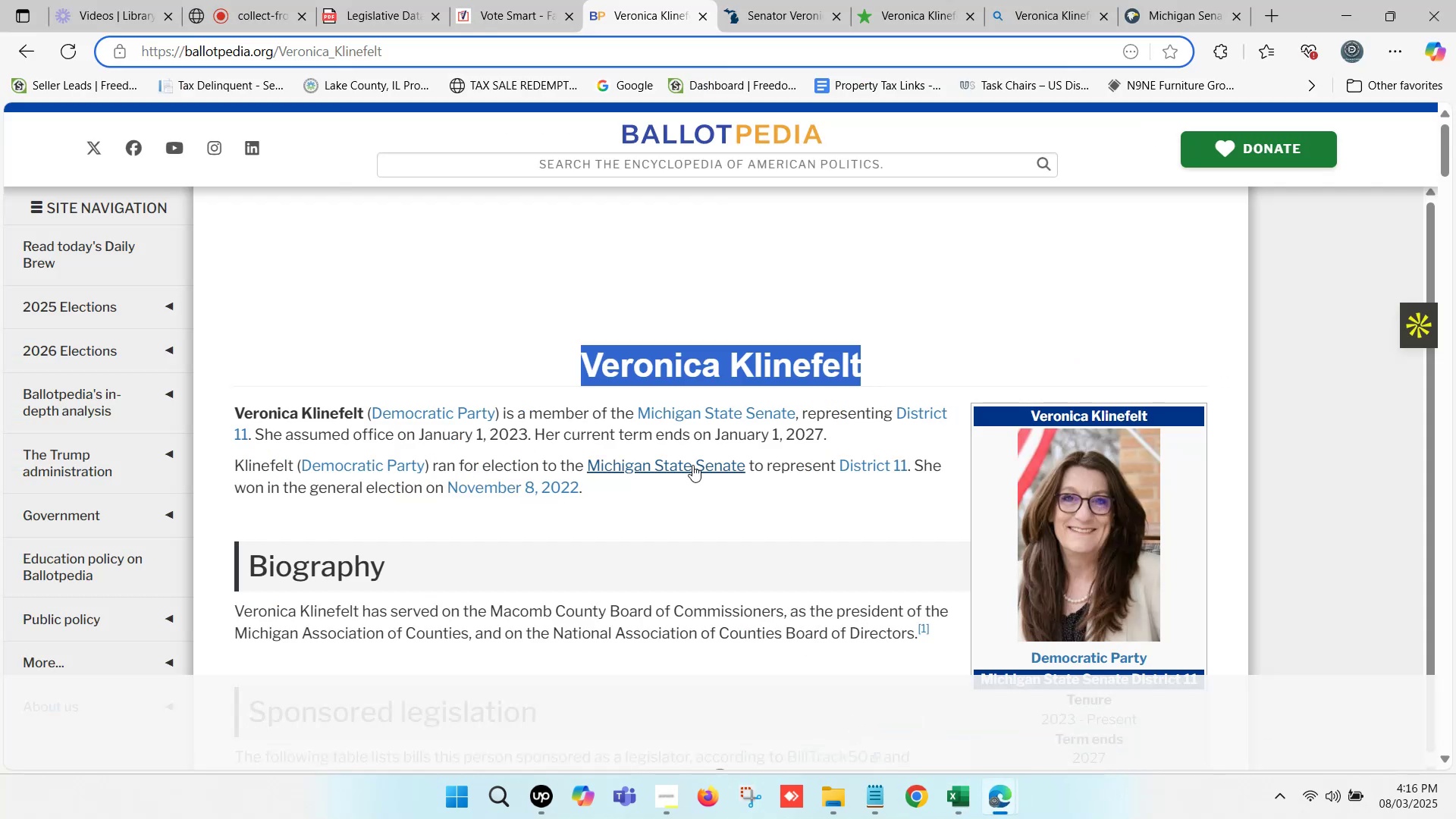 
left_click_drag(start_coordinate=[498, 408], to_coordinate=[372, 412])
 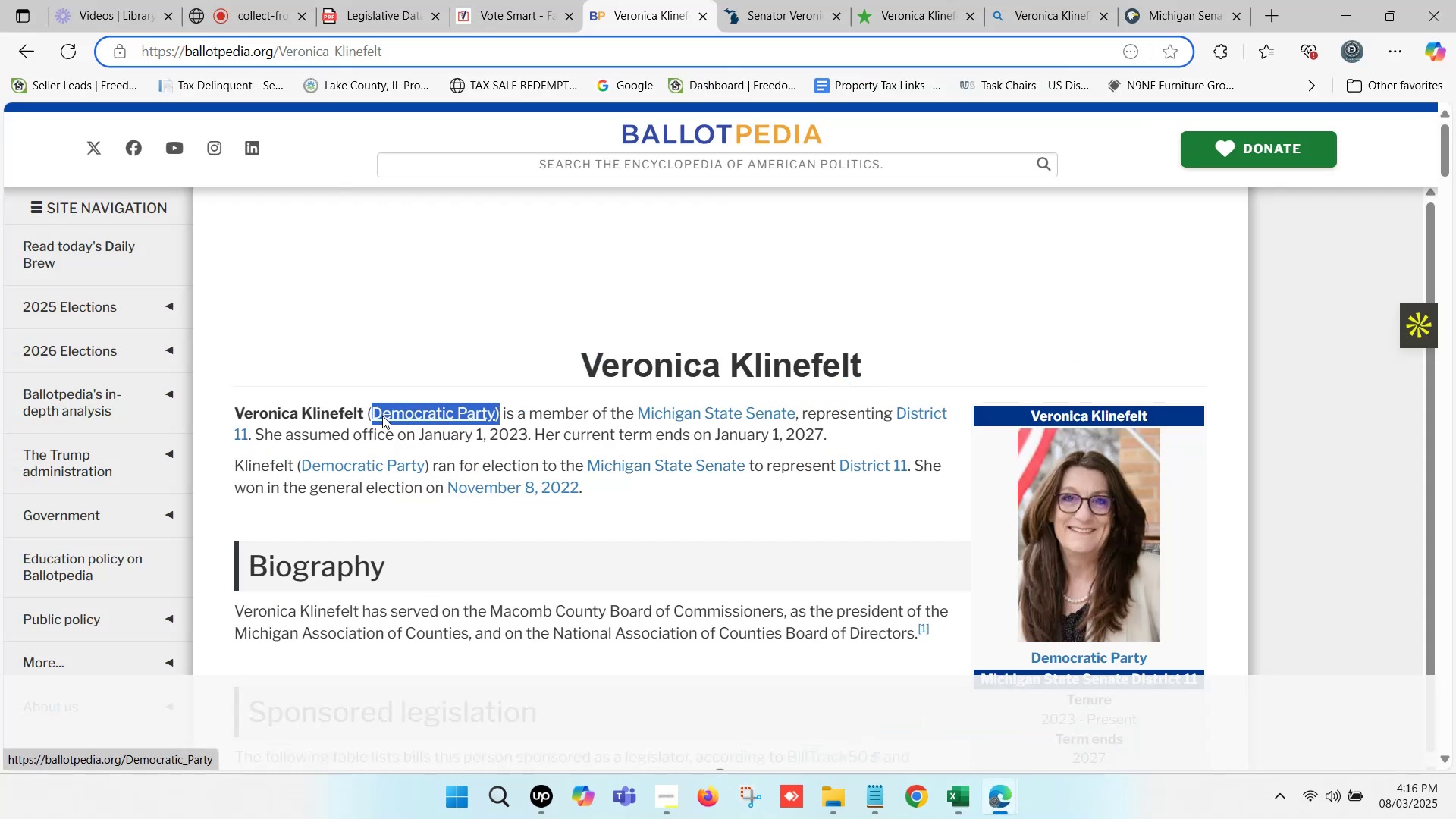 
key(Control+ControlLeft)
 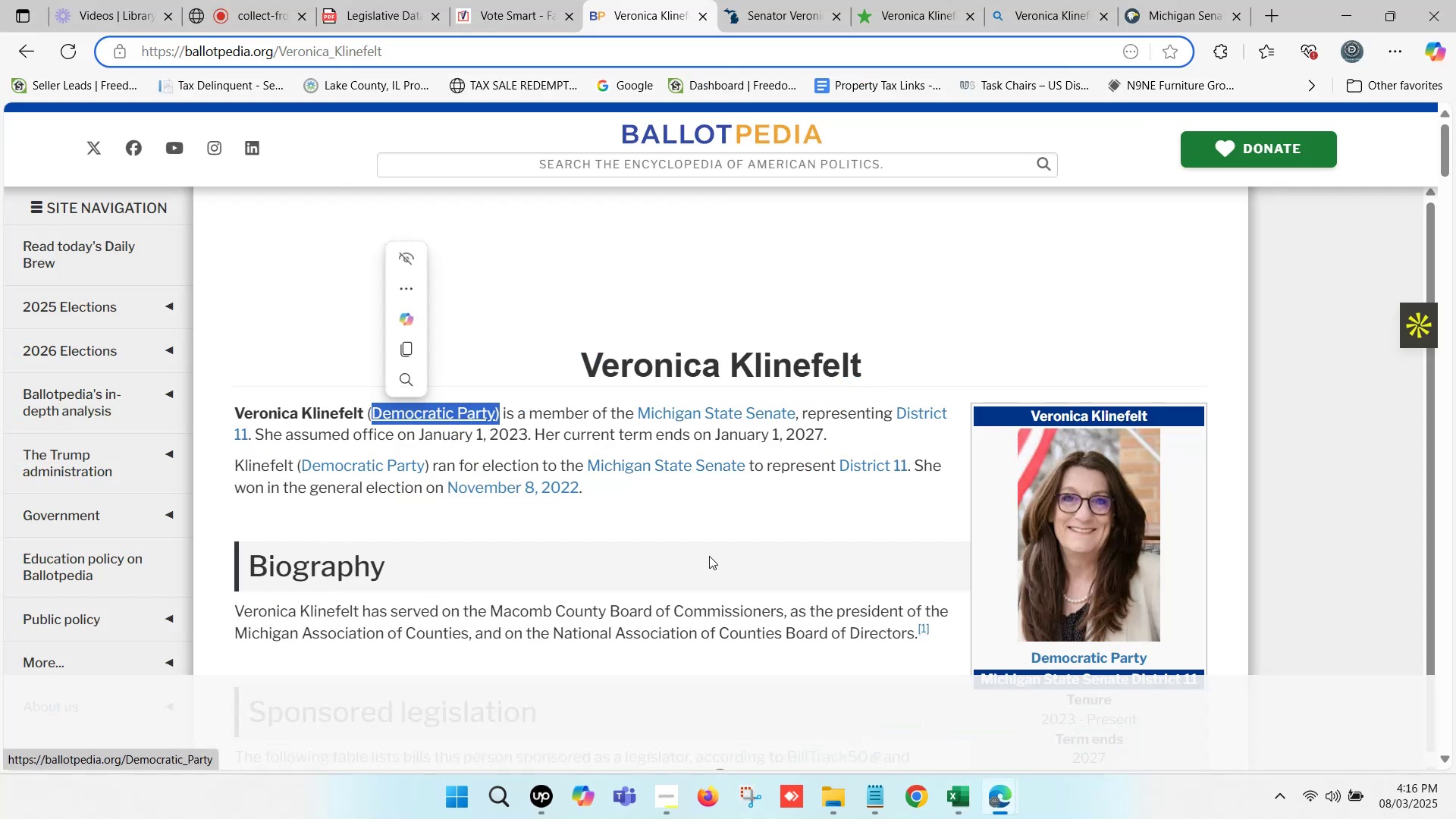 
key(Control+C)
 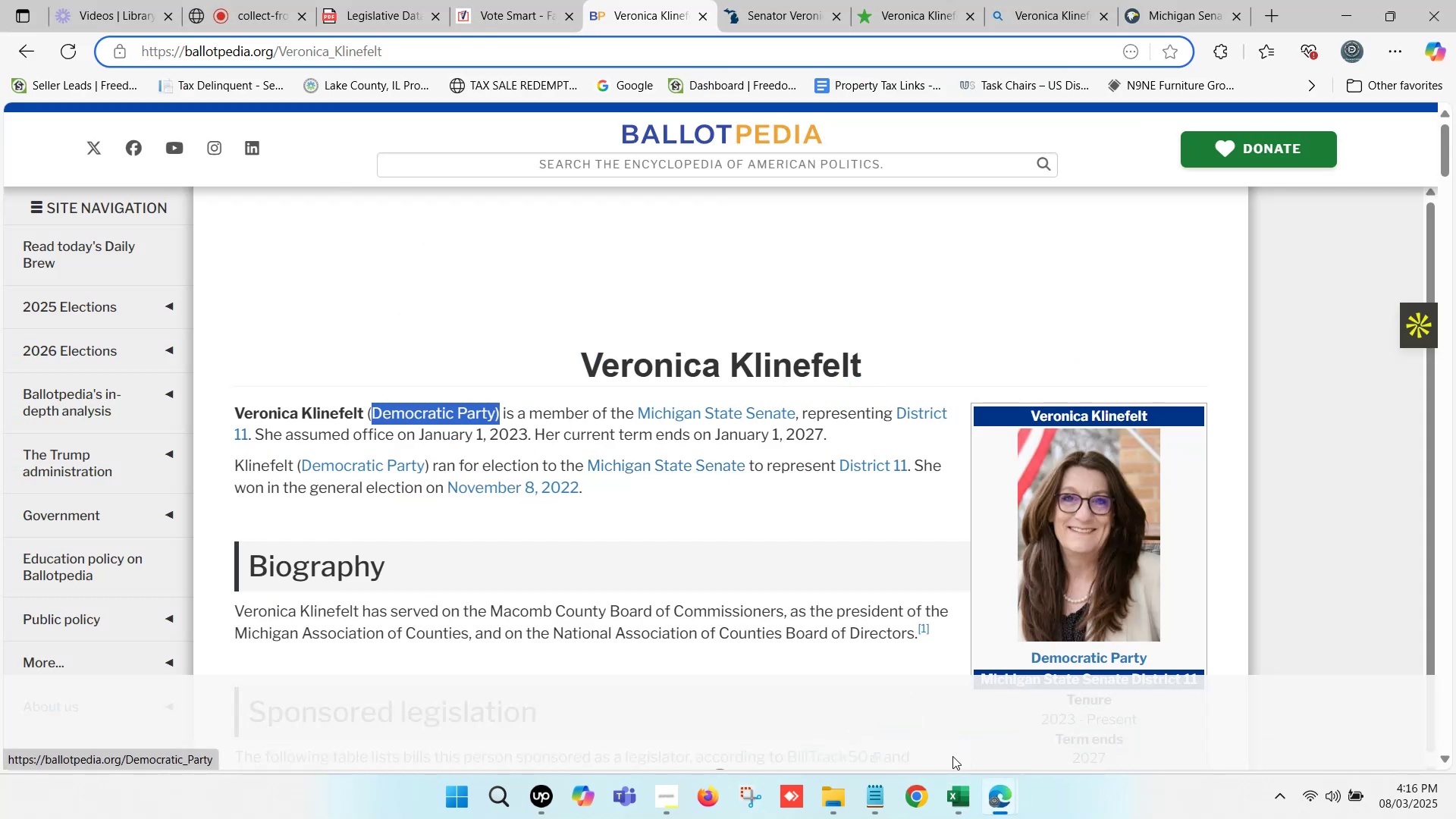 
left_click([952, 778])
 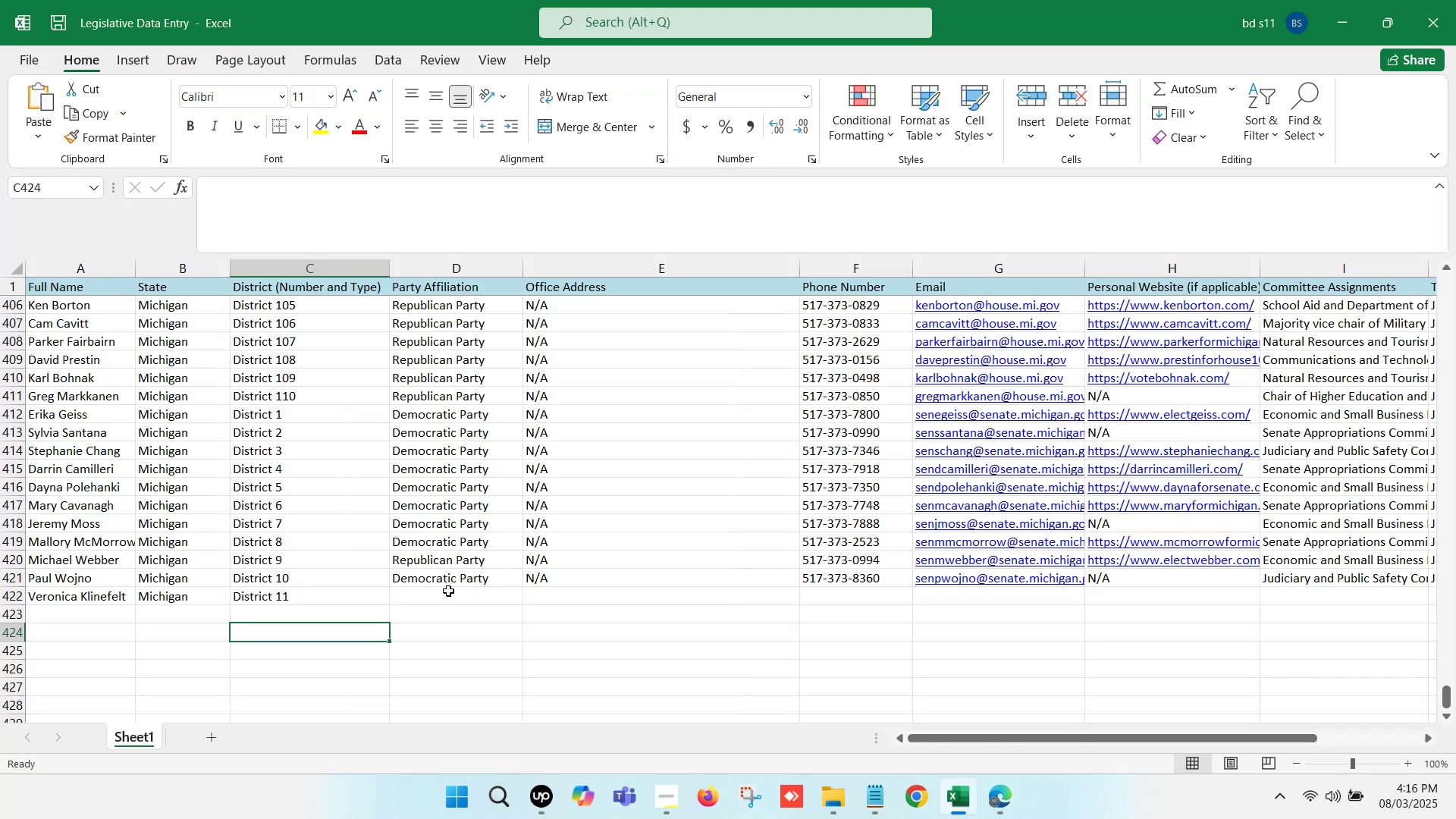 
double_click([445, 591])
 